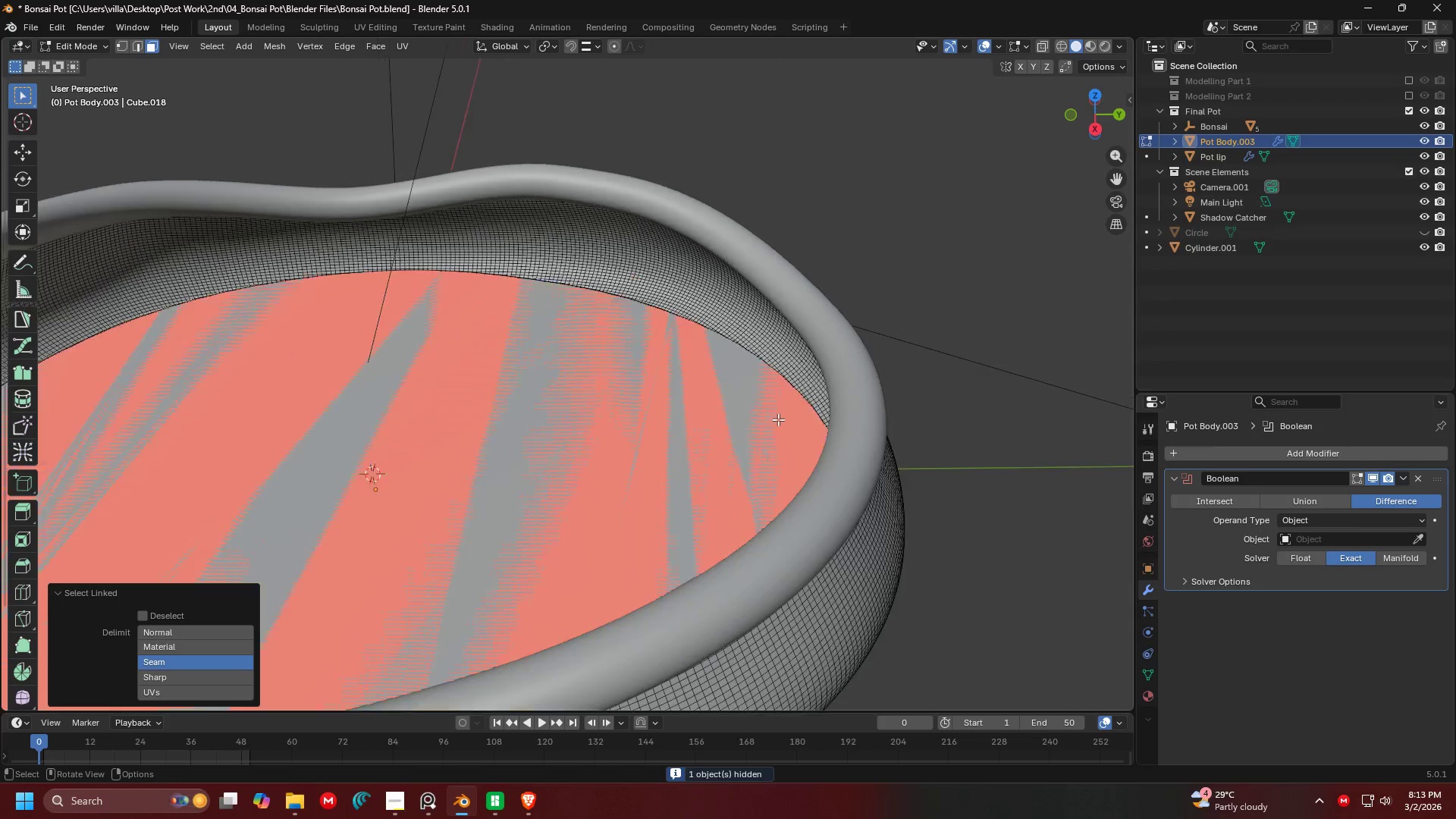 
scroll: coordinate [778, 419], scroll_direction: down, amount: 3.0
 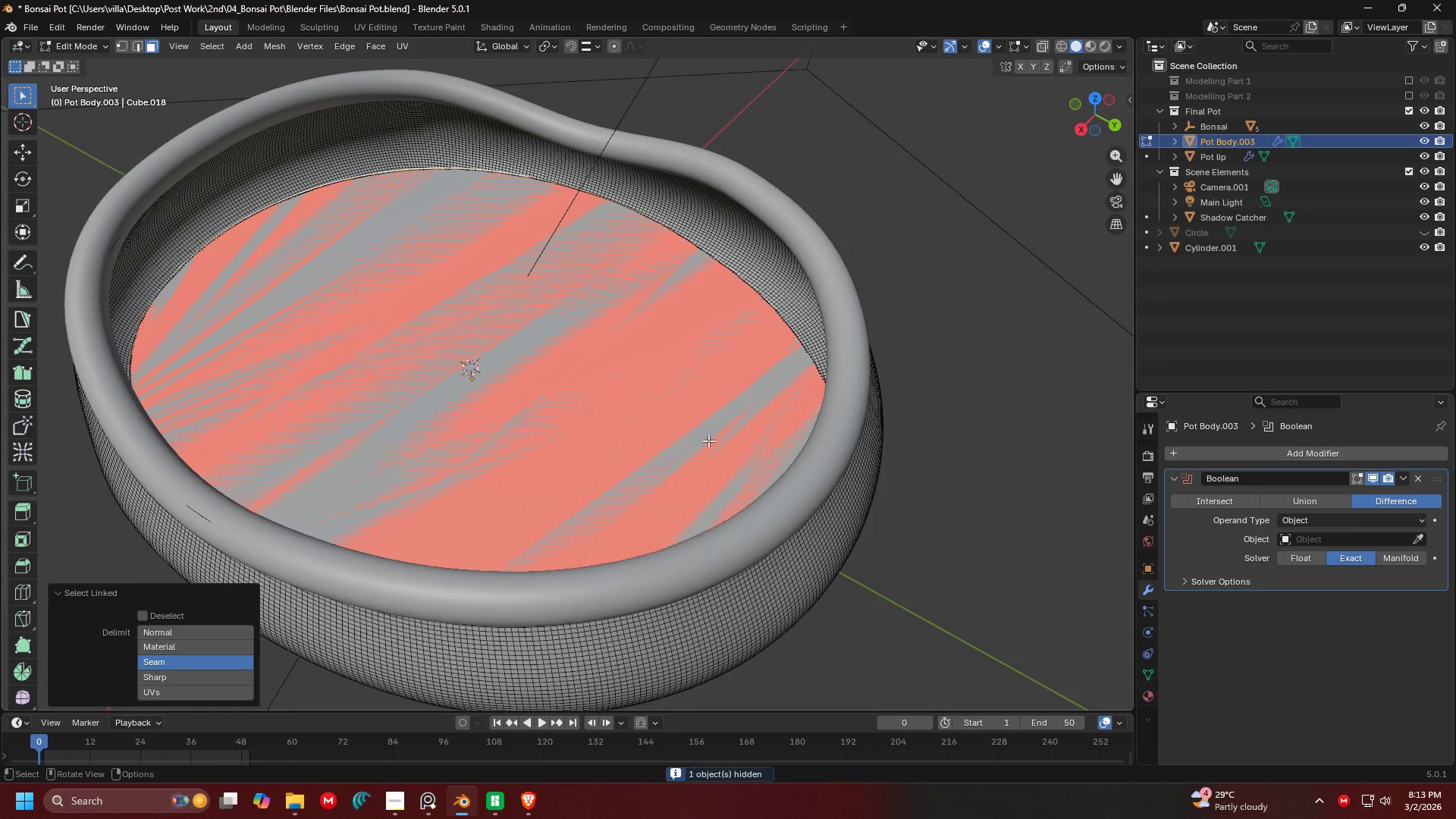 
key(P)
 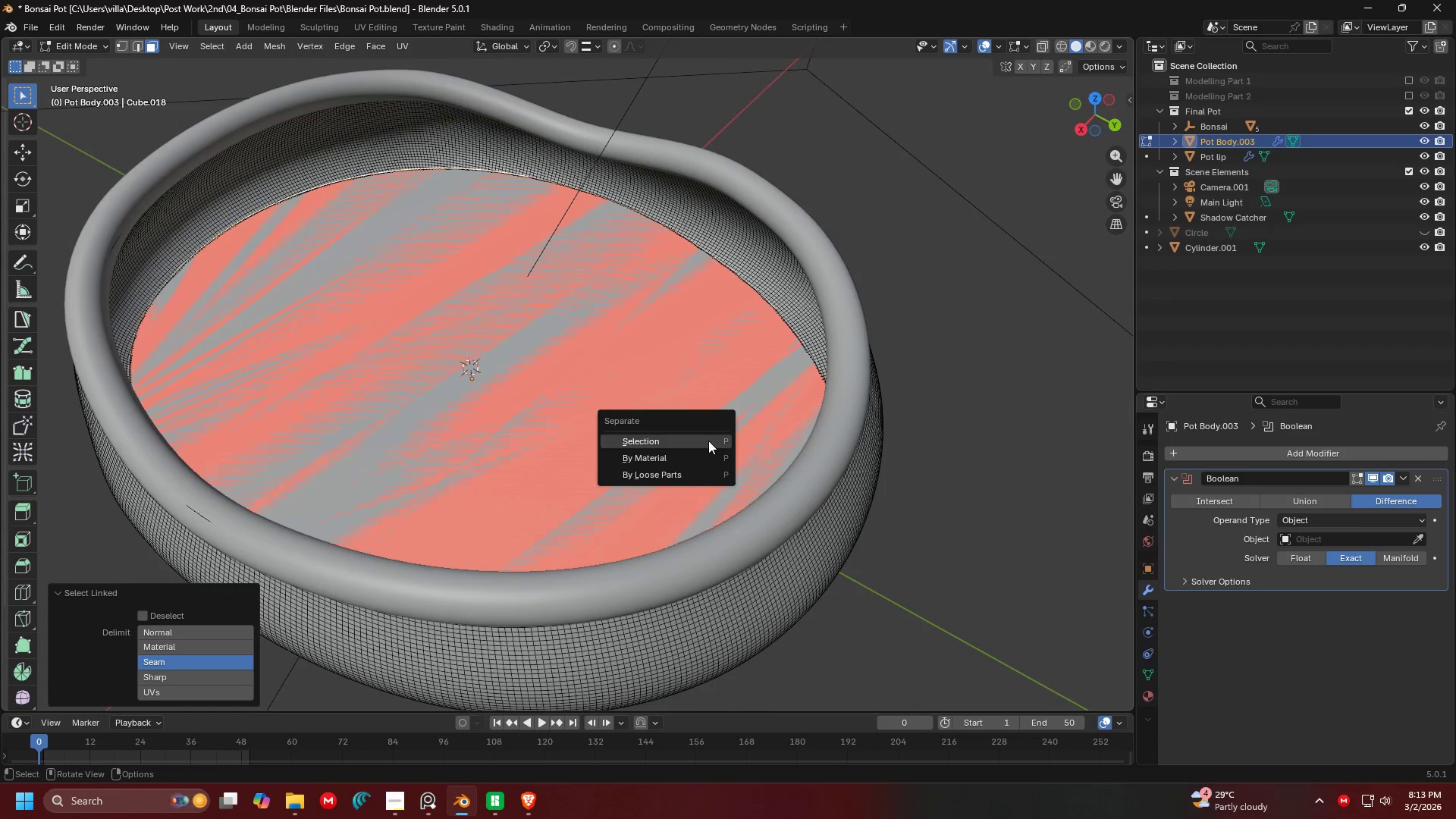 
left_click([708, 441])
 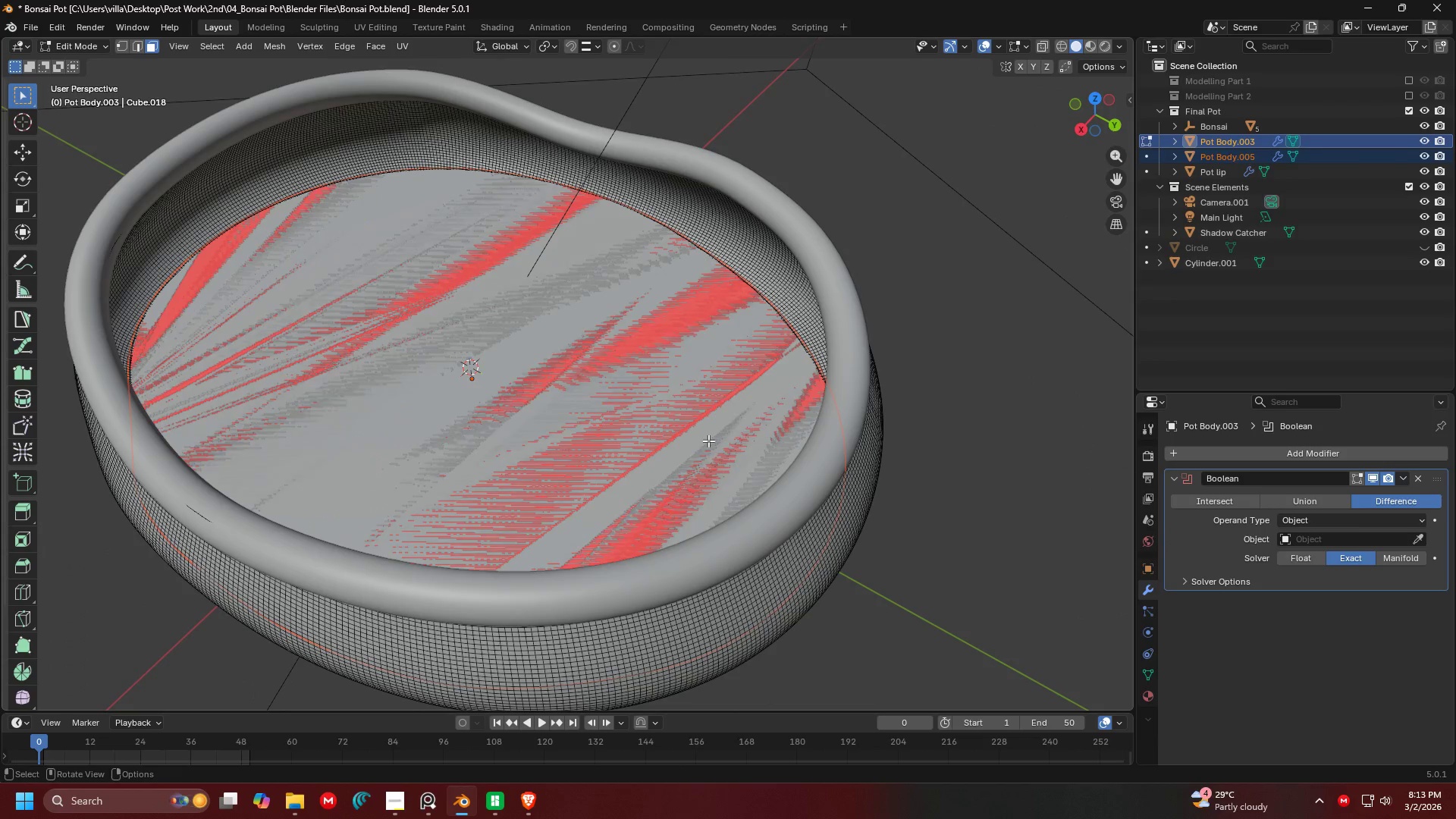 
key(Tab)
 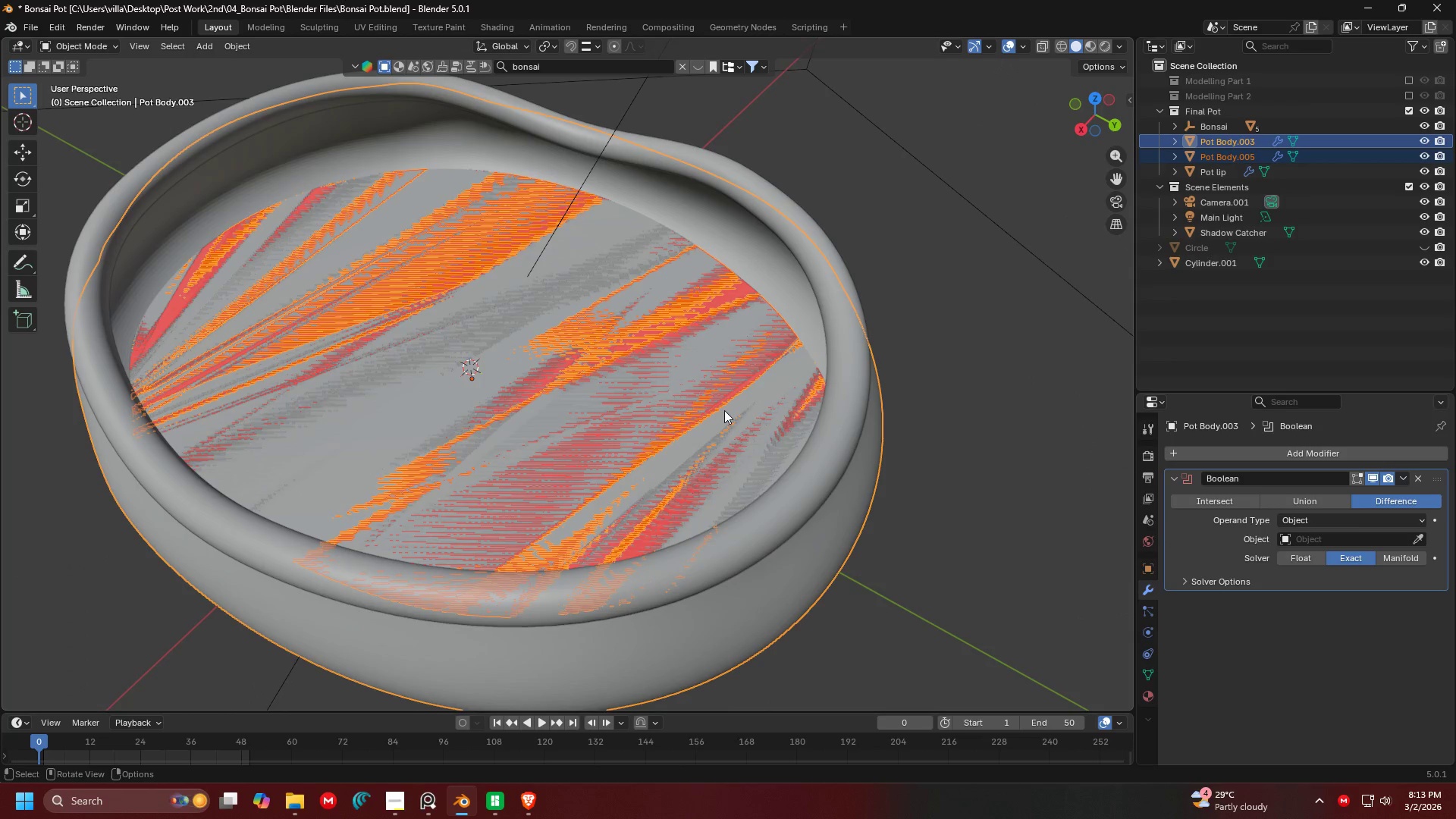 
left_click([724, 410])
 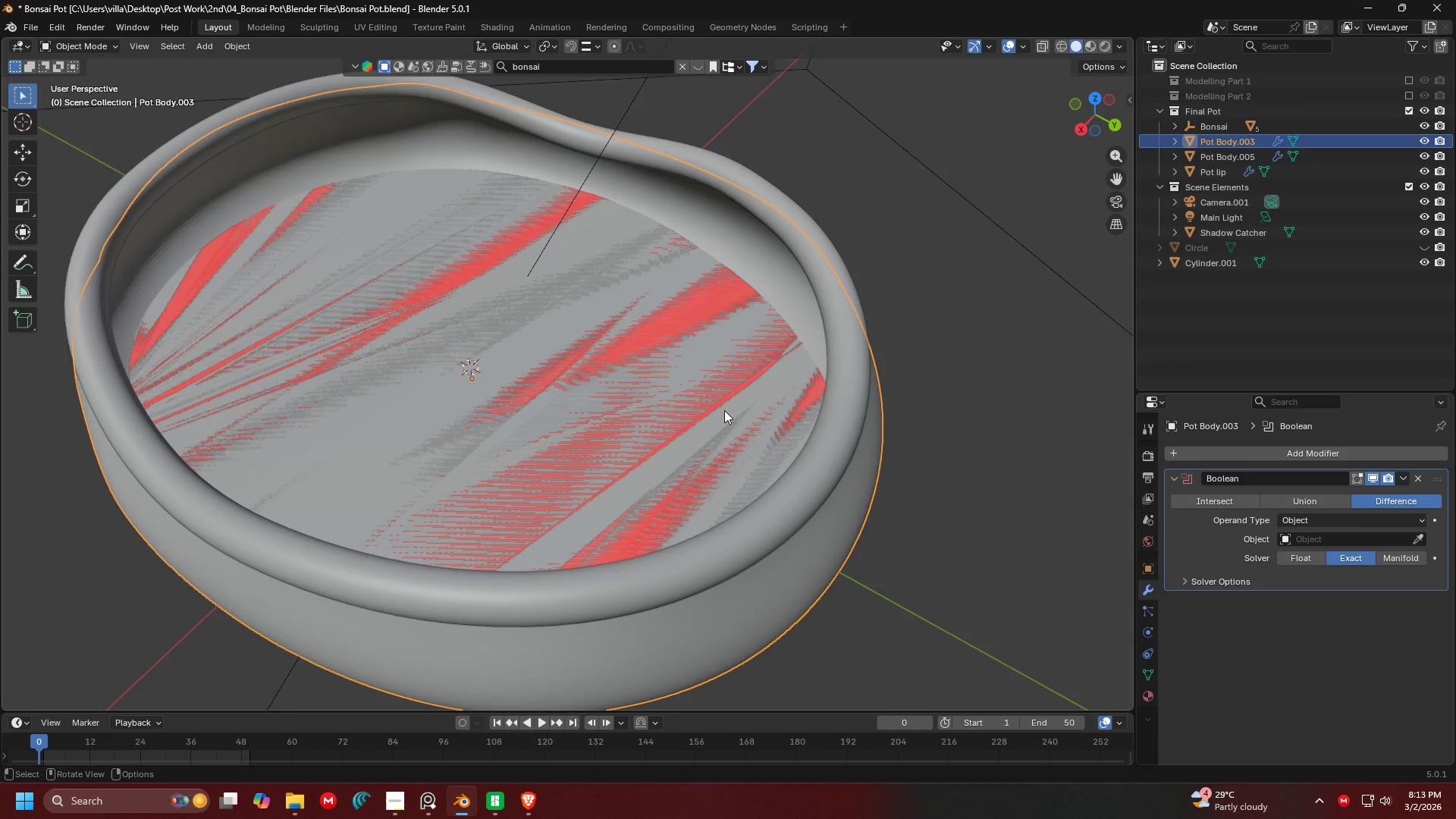 
scroll: coordinate [724, 410], scroll_direction: down, amount: 1.0
 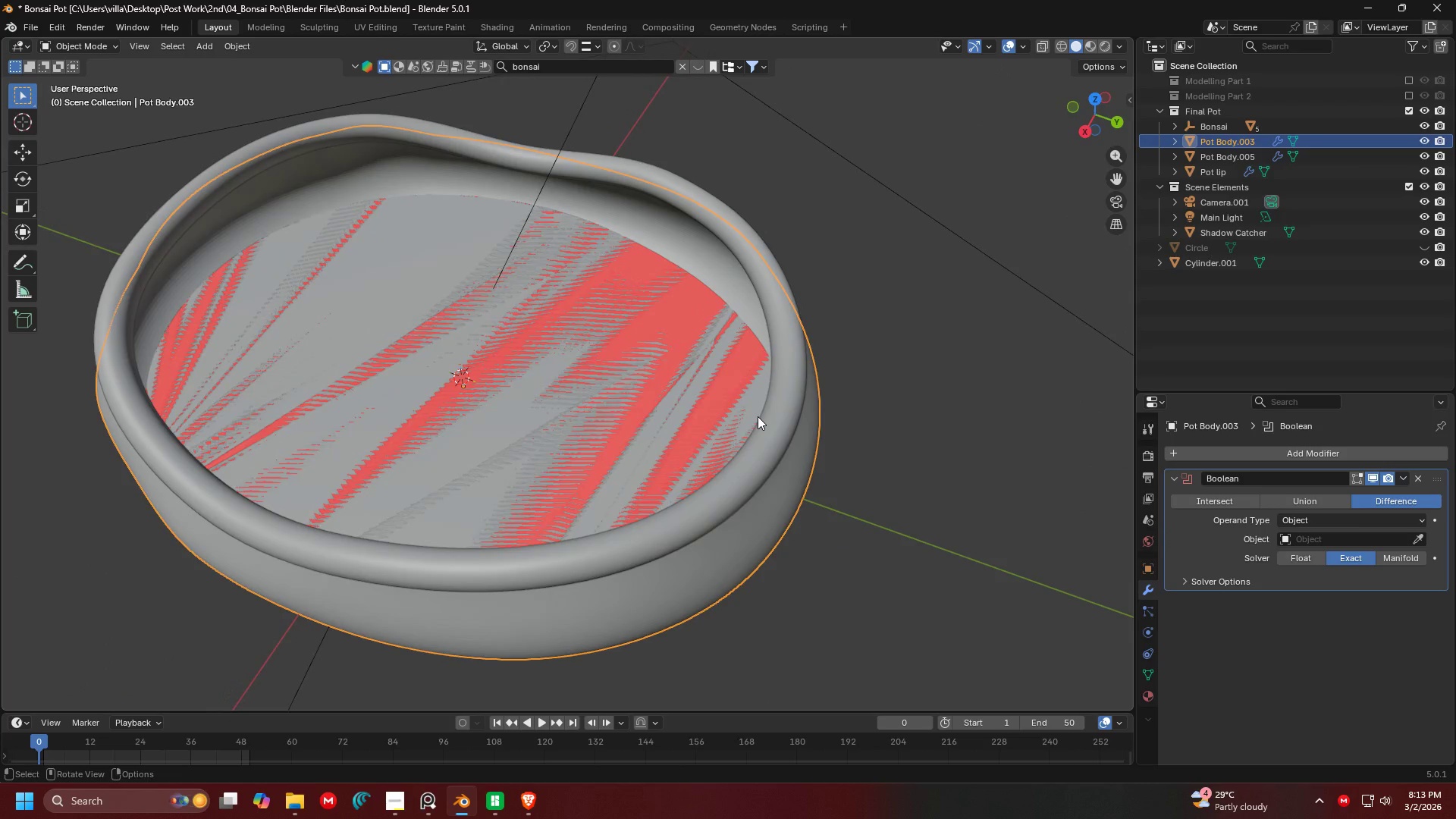 
key(H)
 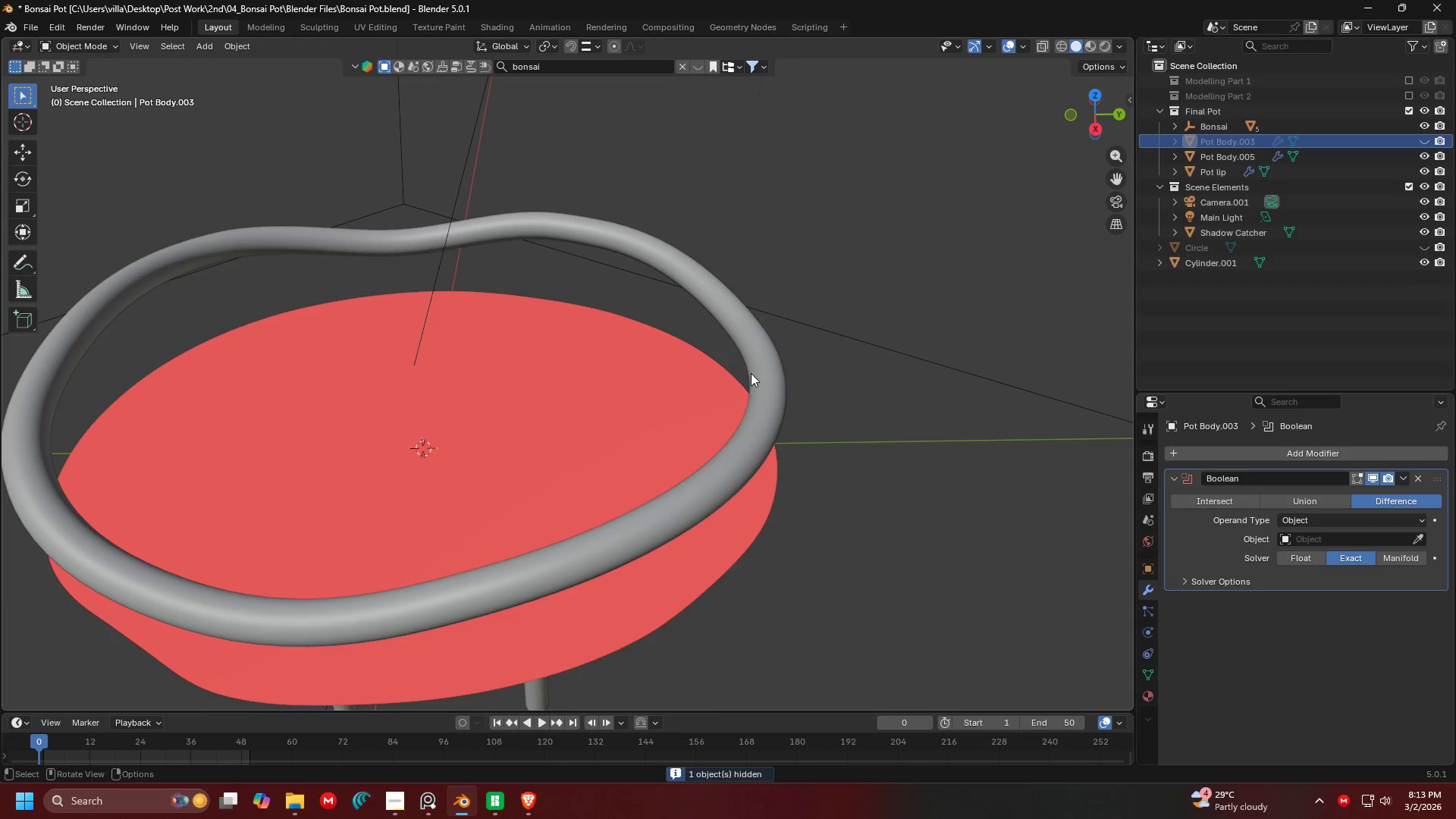 
key(Control+ControlLeft)
 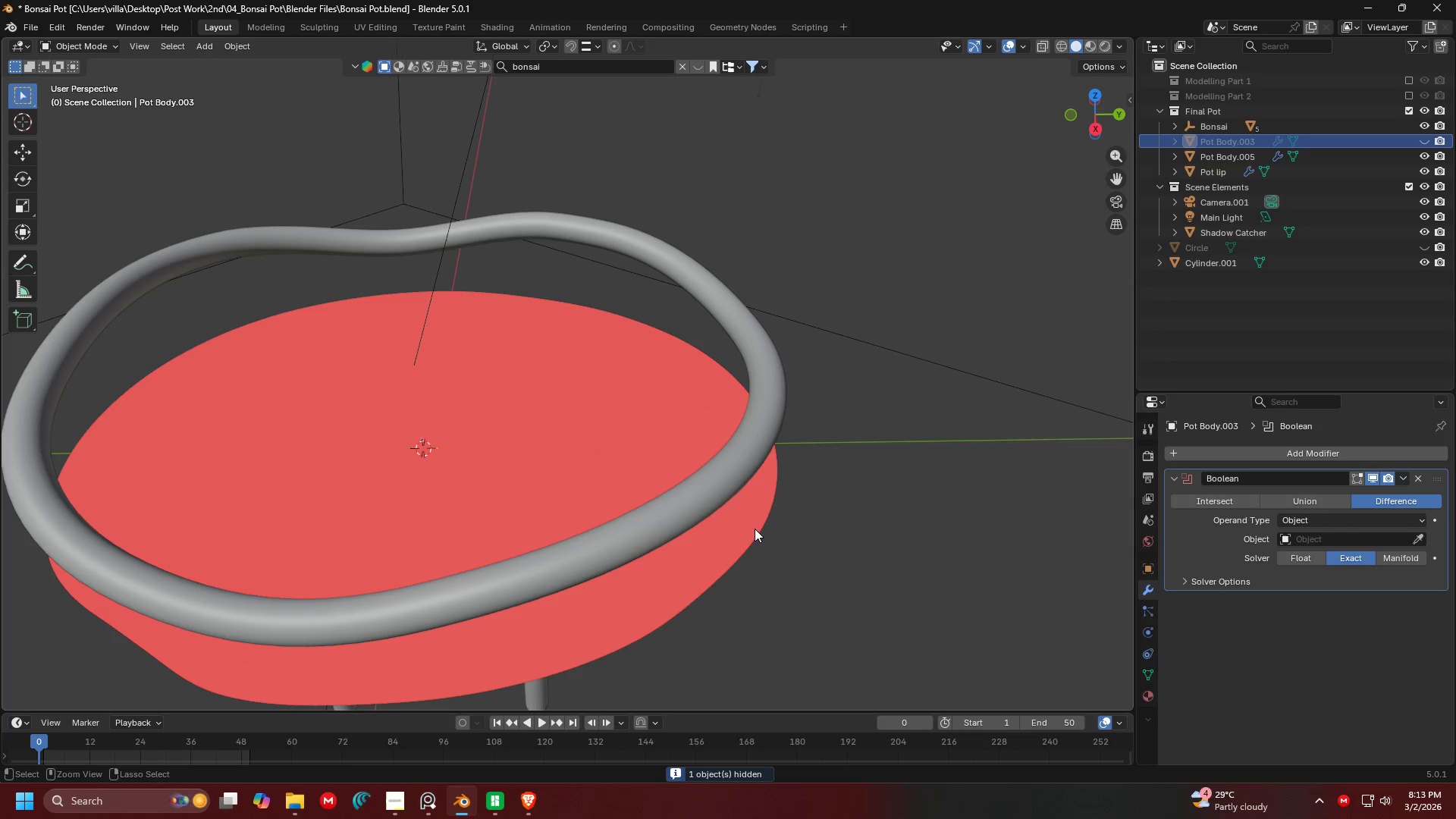 
left_click([758, 532])
 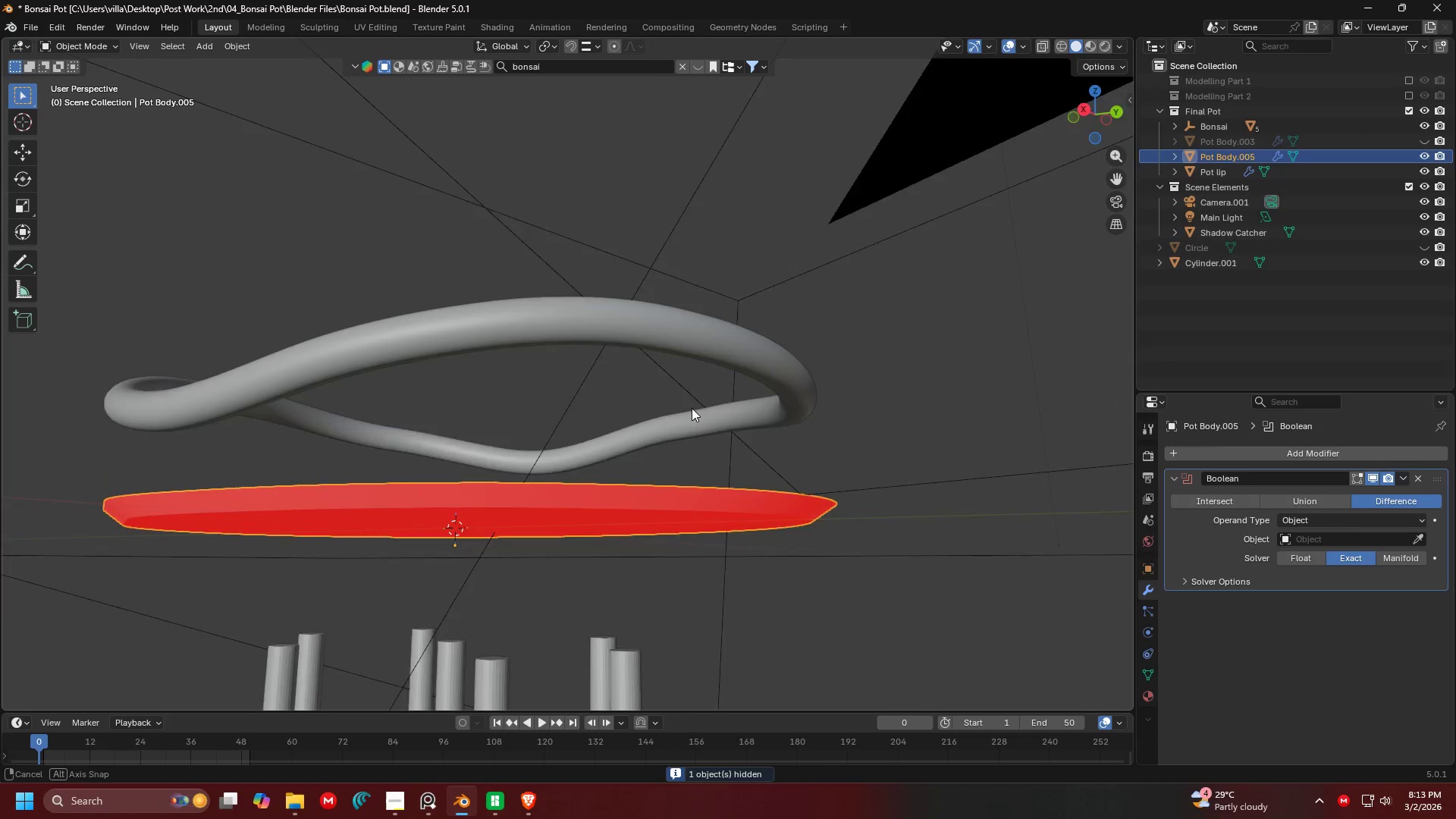 
scroll: coordinate [680, 395], scroll_direction: up, amount: 3.0
 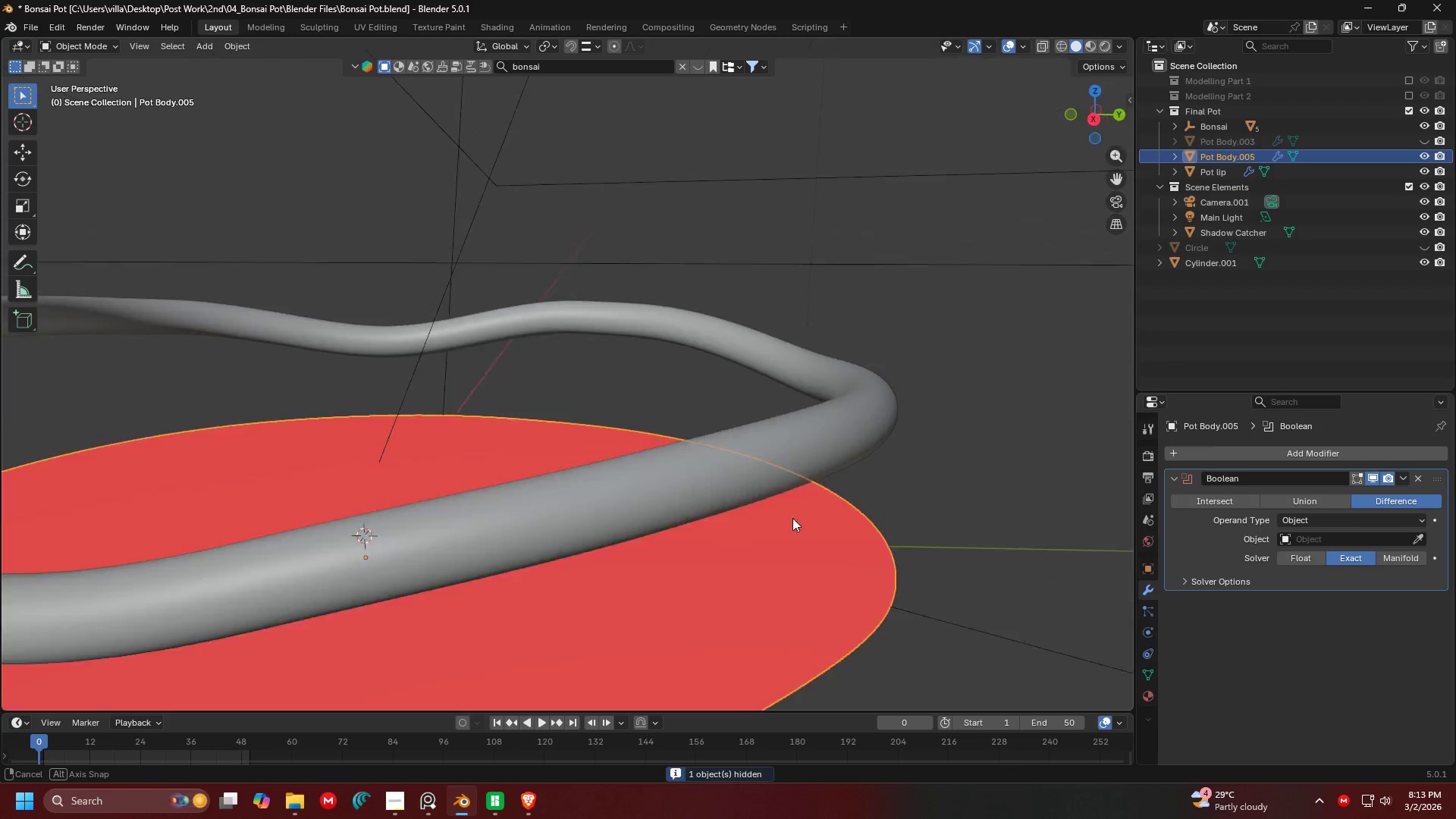 
key(Control+ControlLeft)
 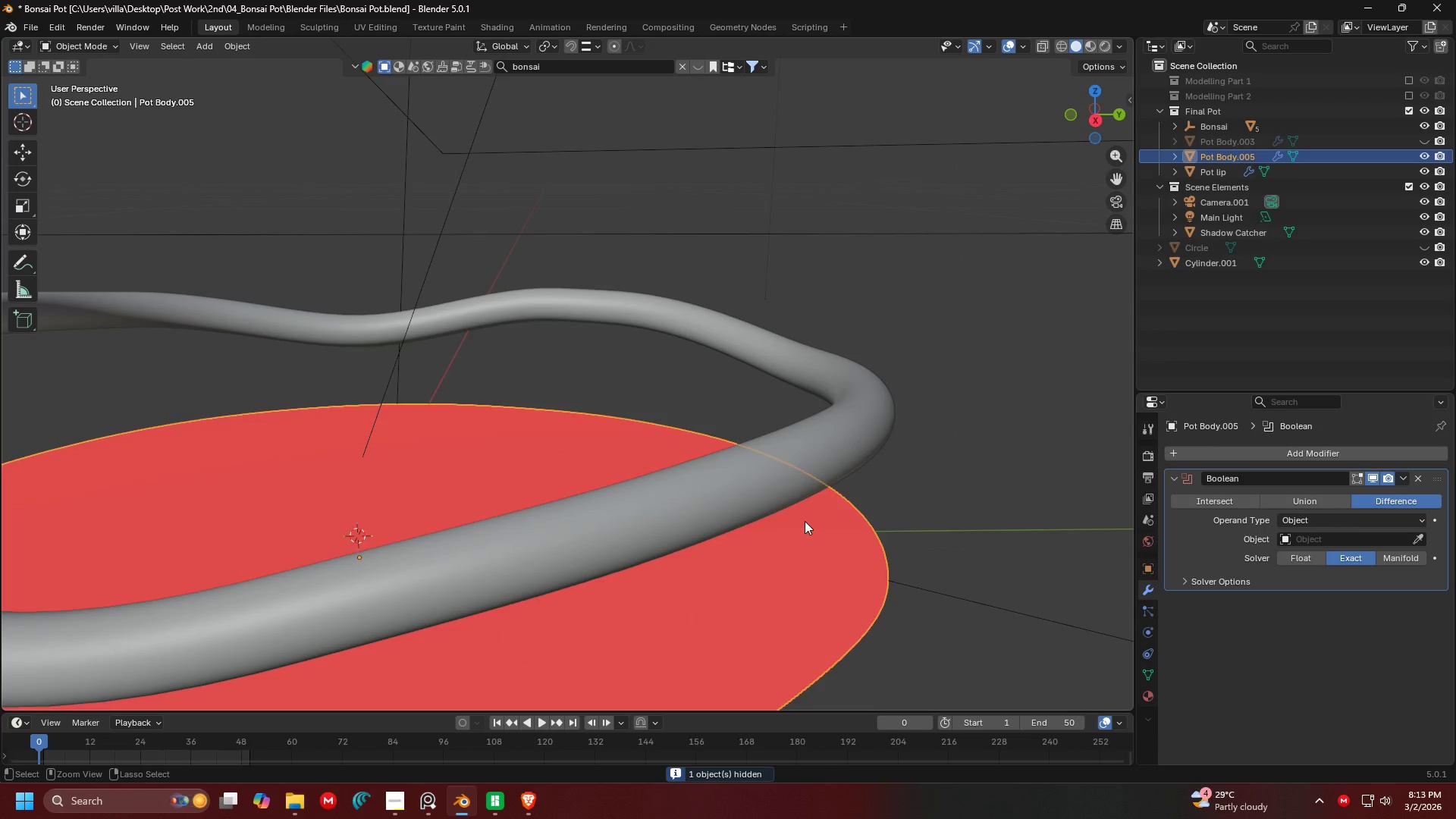 
key(Control+Z)
 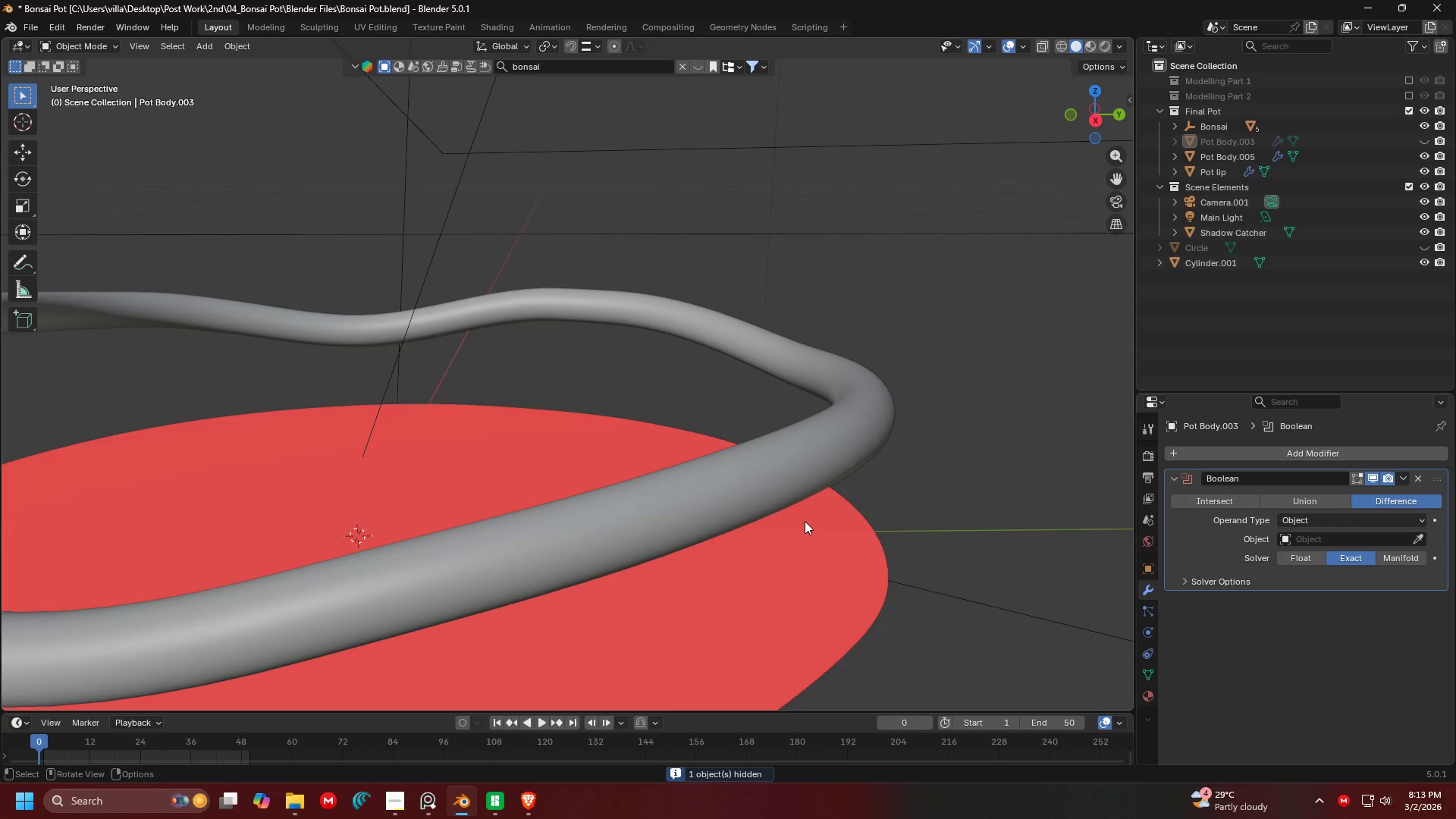 
key(Control+ControlLeft)
 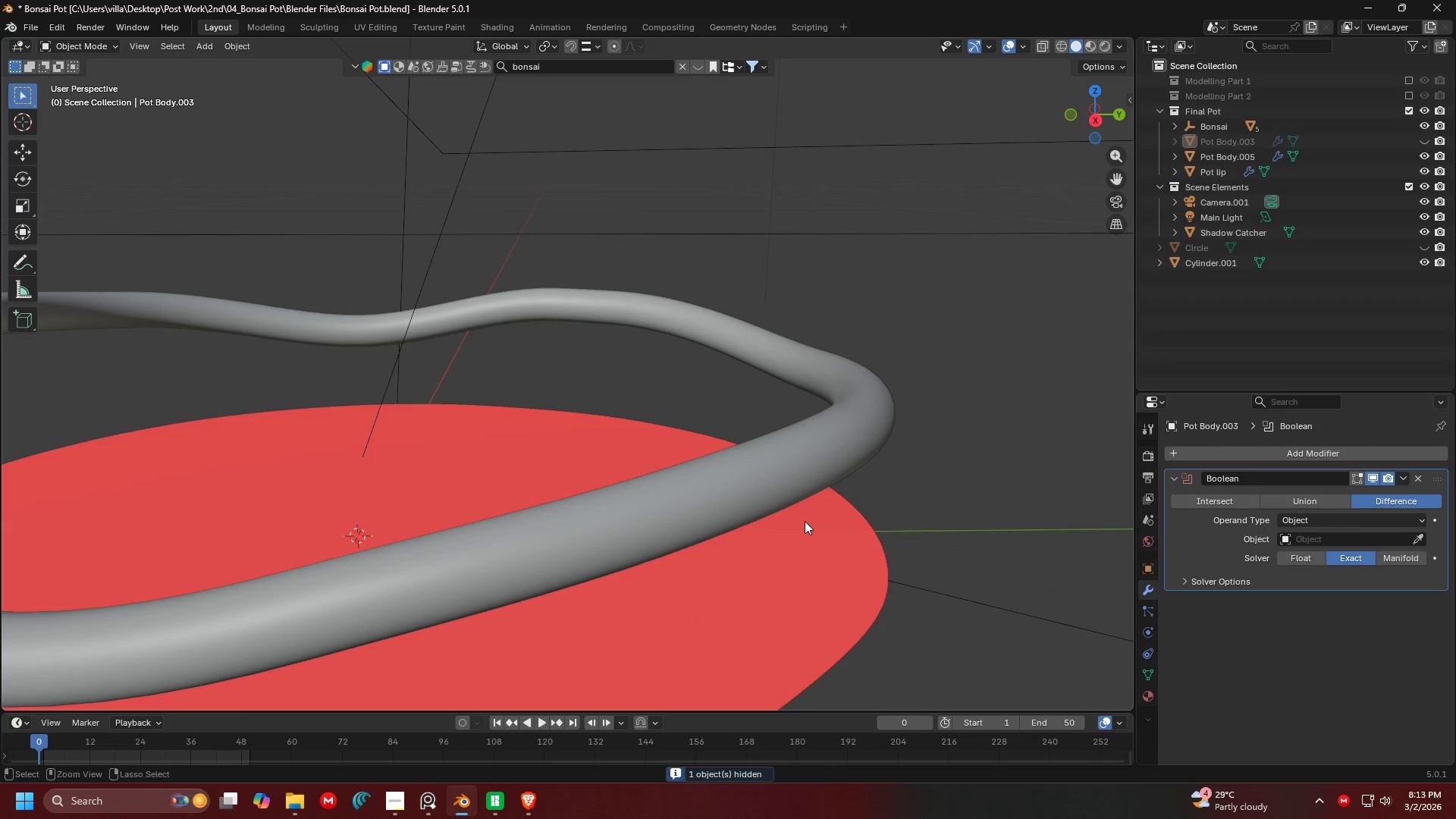 
key(Control+Z)
 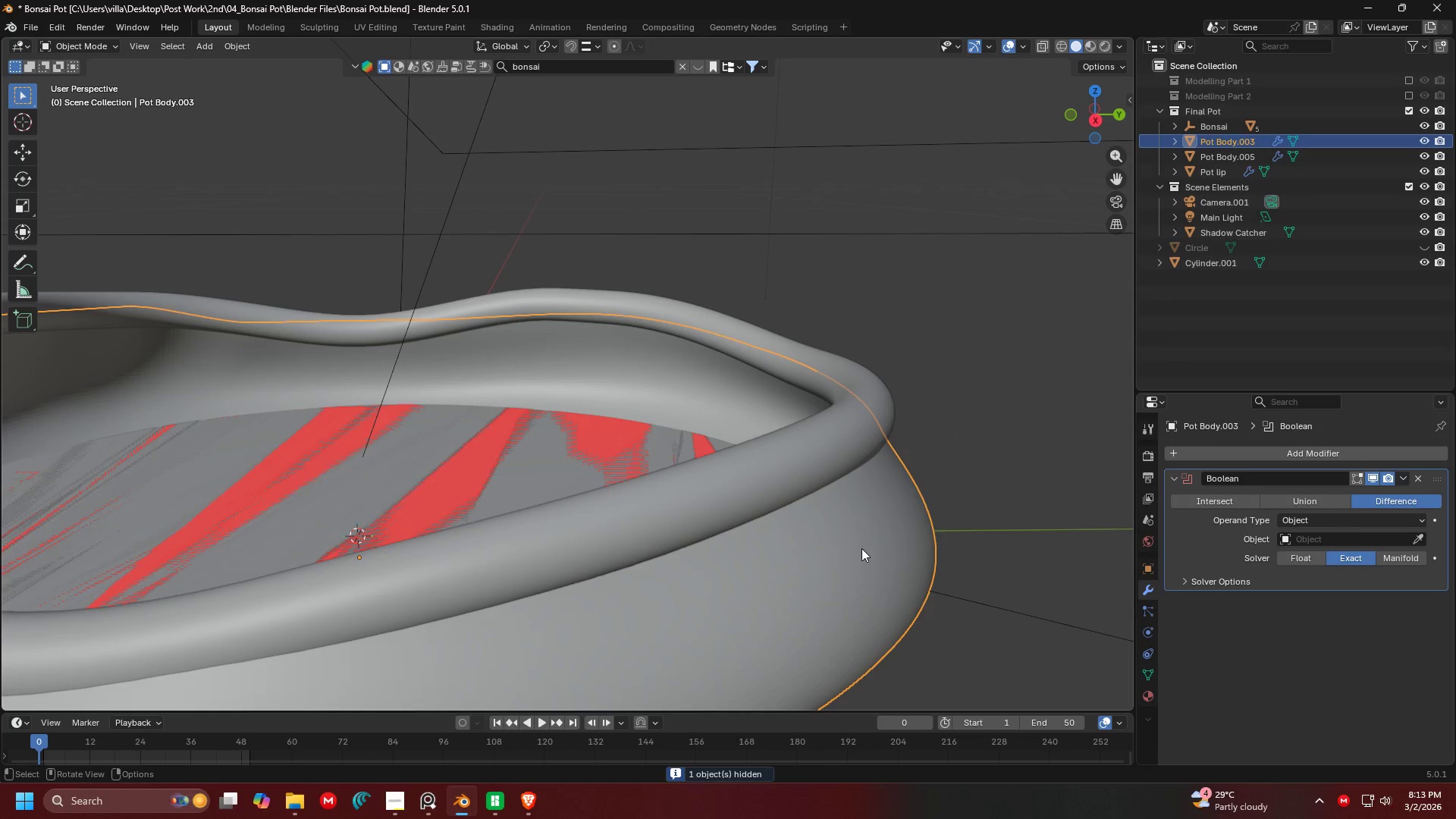 
key(Shift+ShiftLeft)
 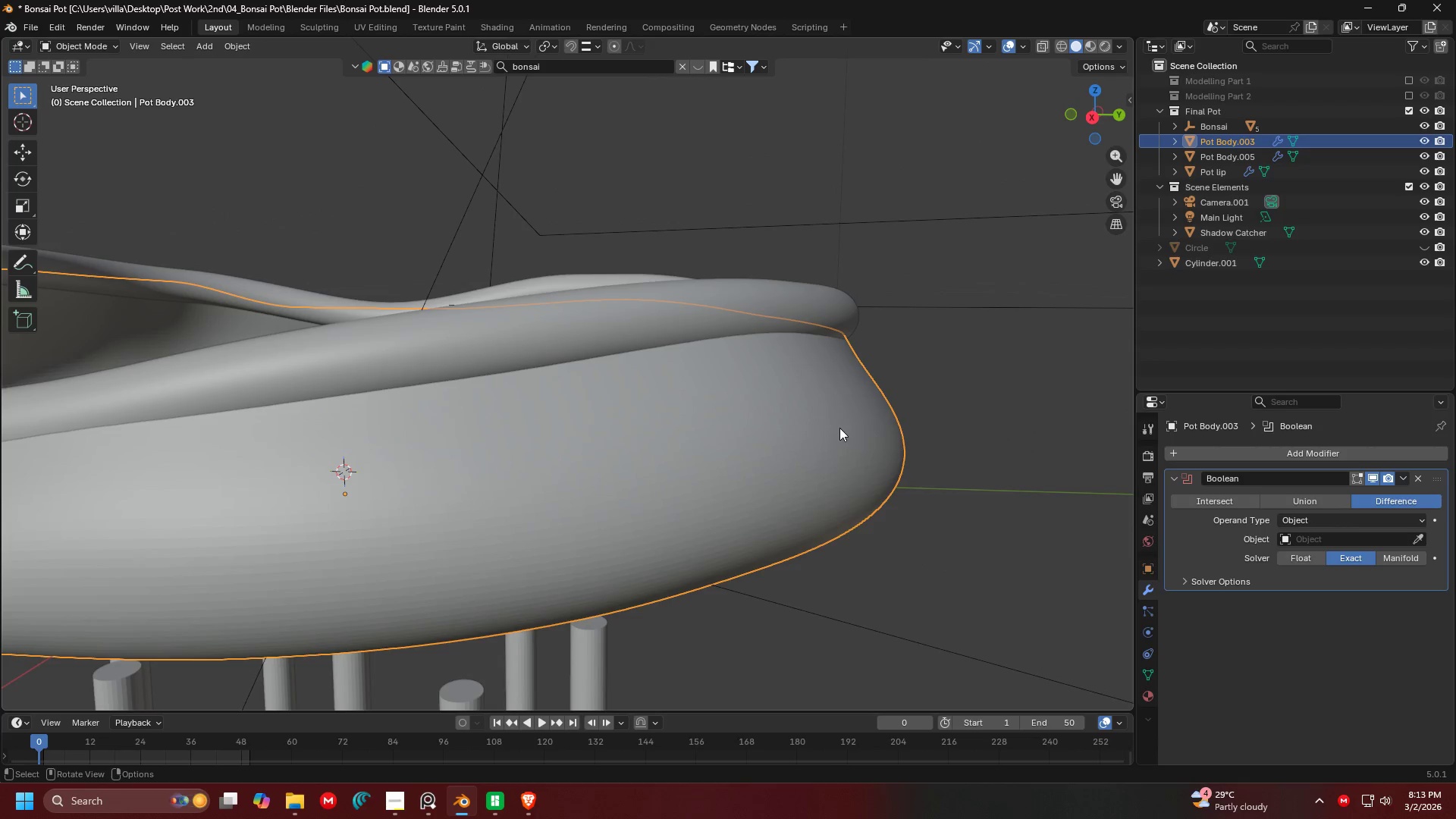 
key(H)
 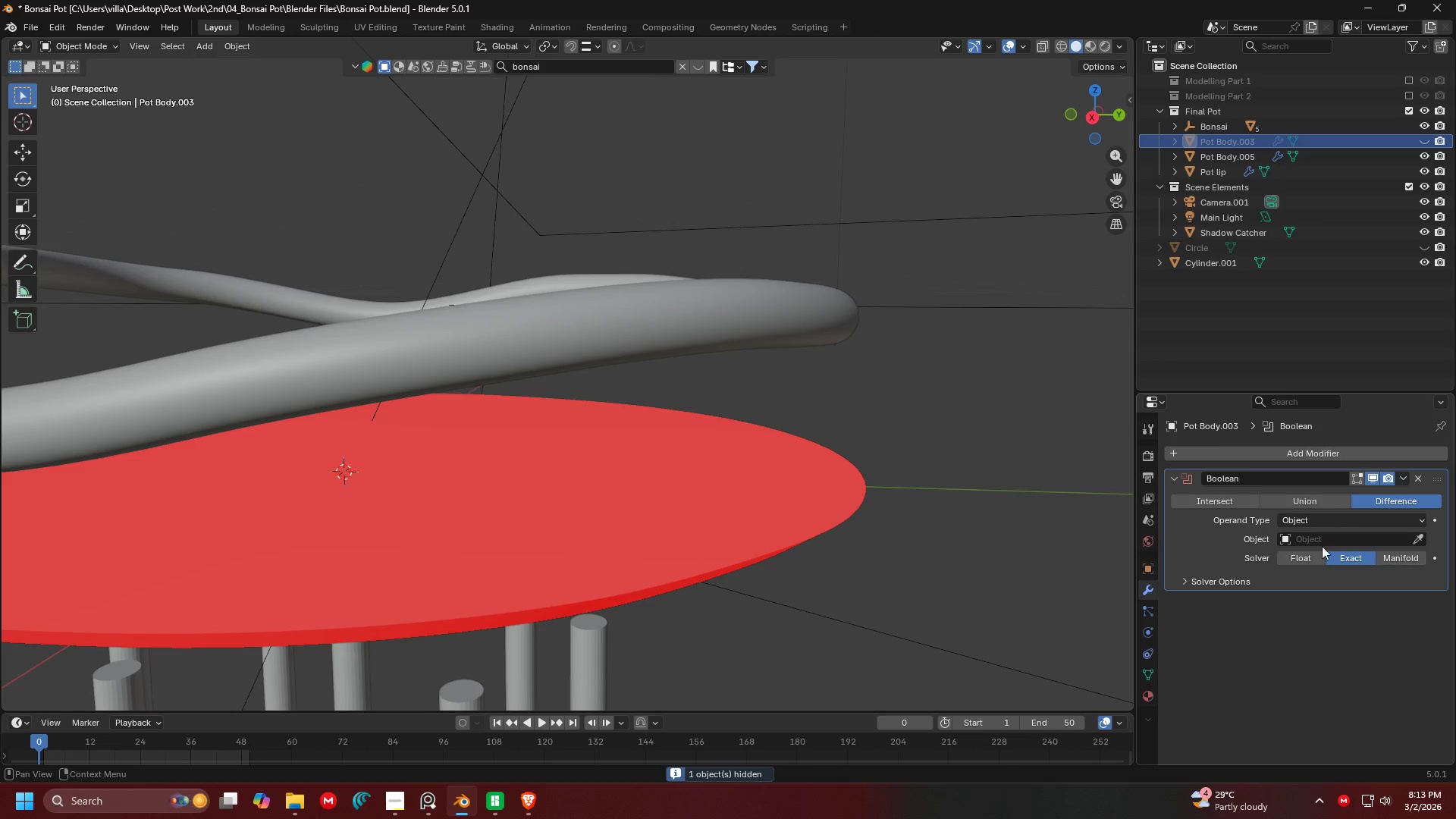 
left_click([874, 510])
 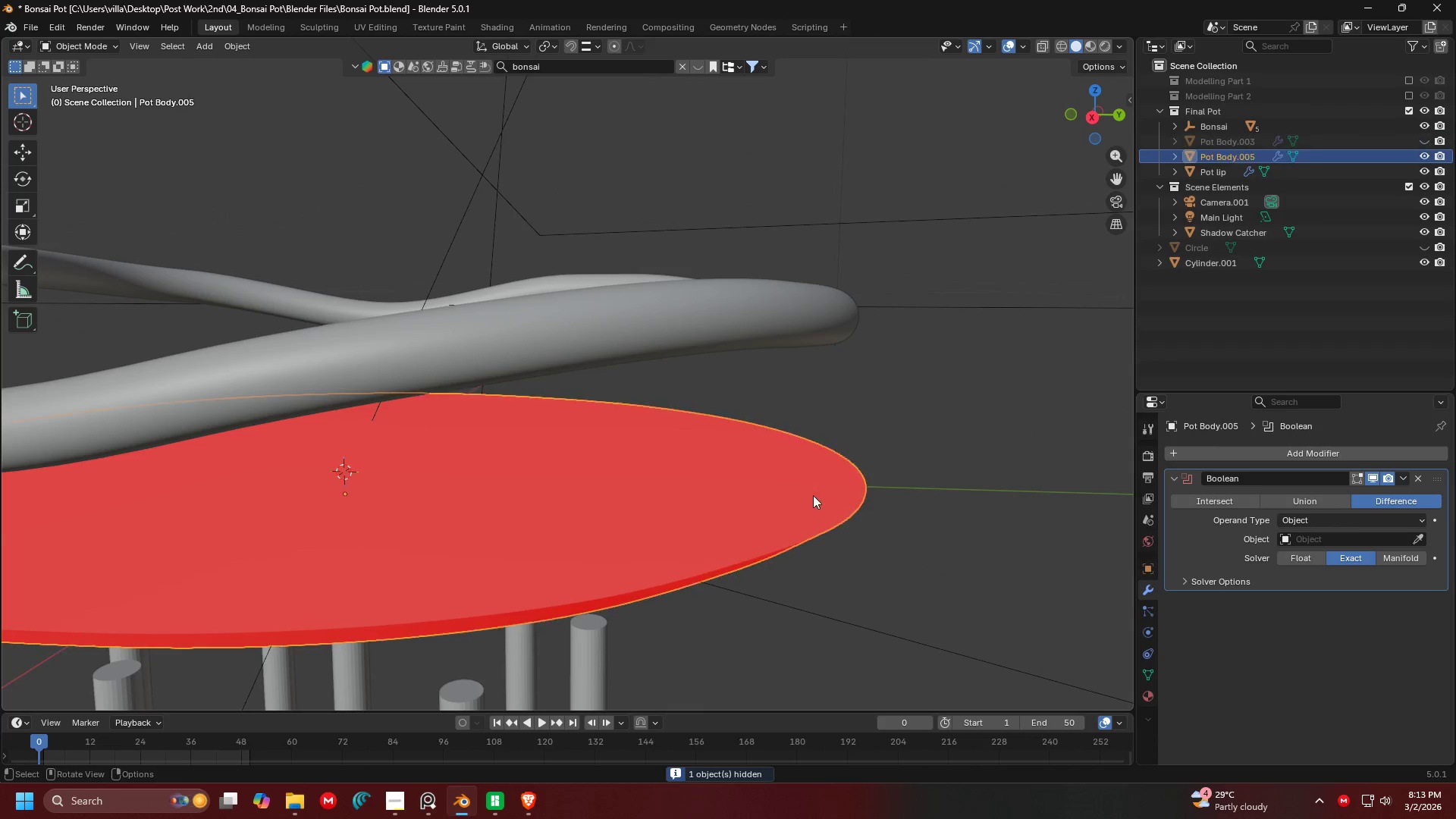 
key(Tab)
type(aN)
key(Tab)
 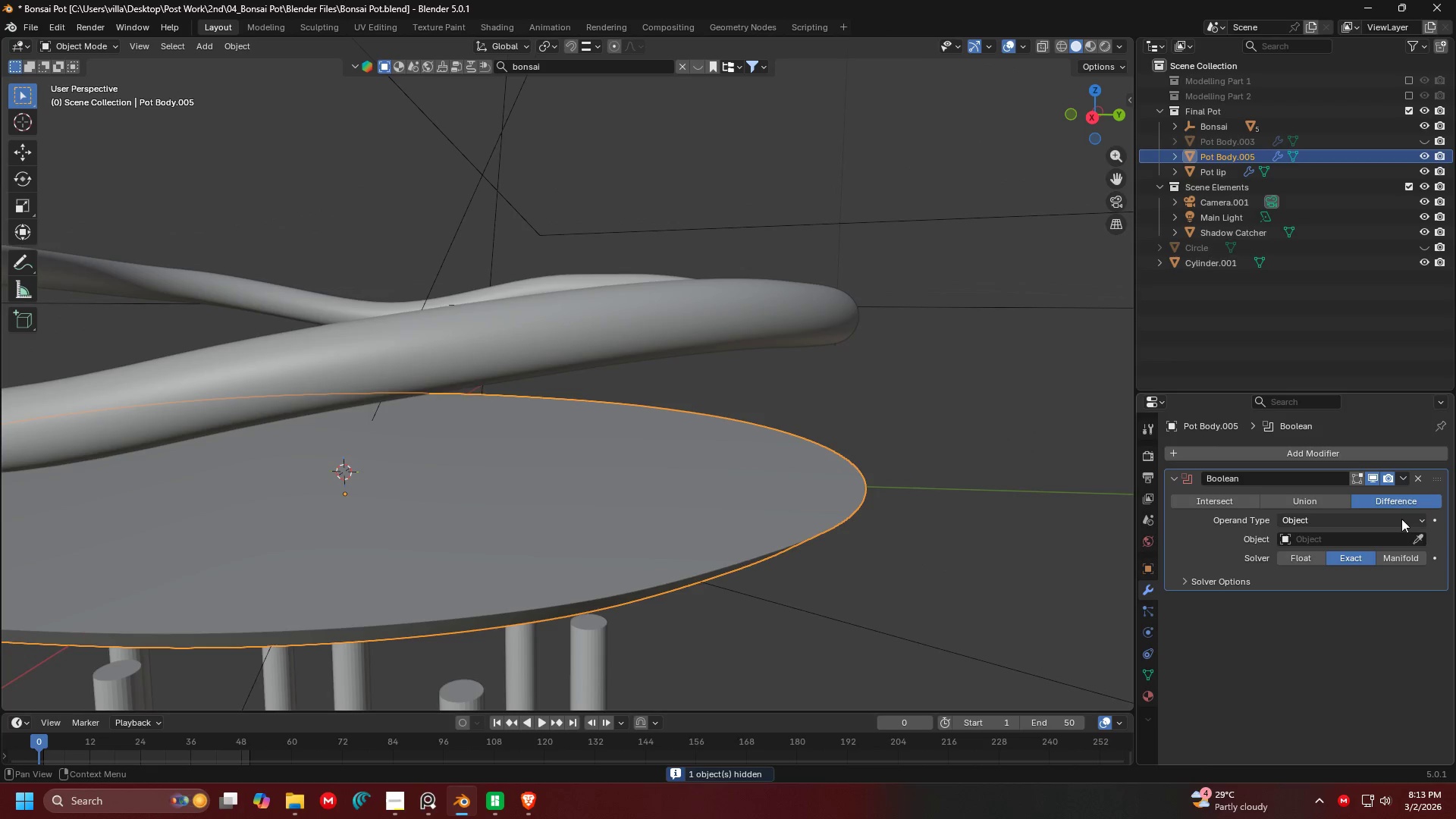 
left_click([1420, 538])
 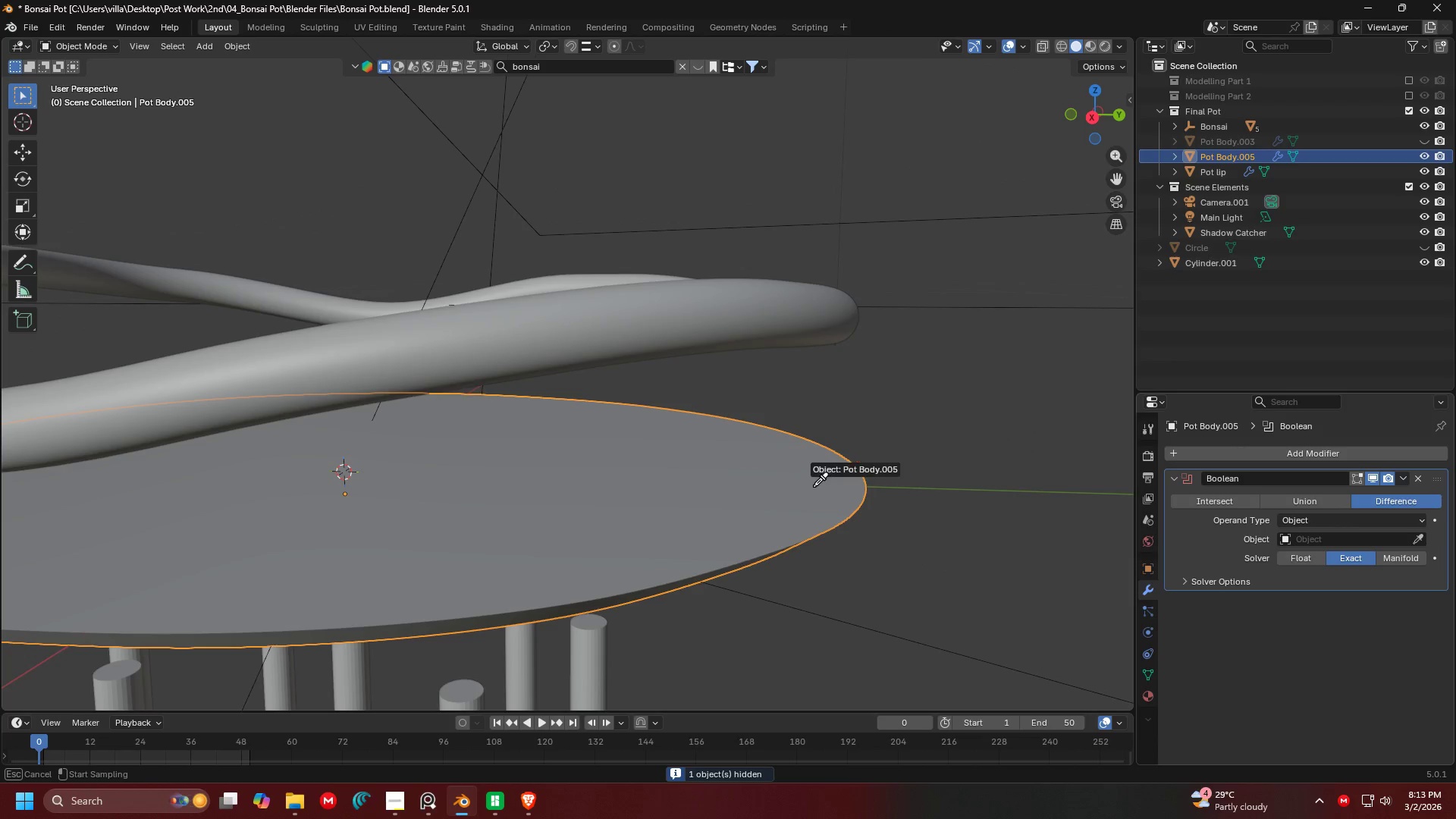 
left_click([813, 487])
 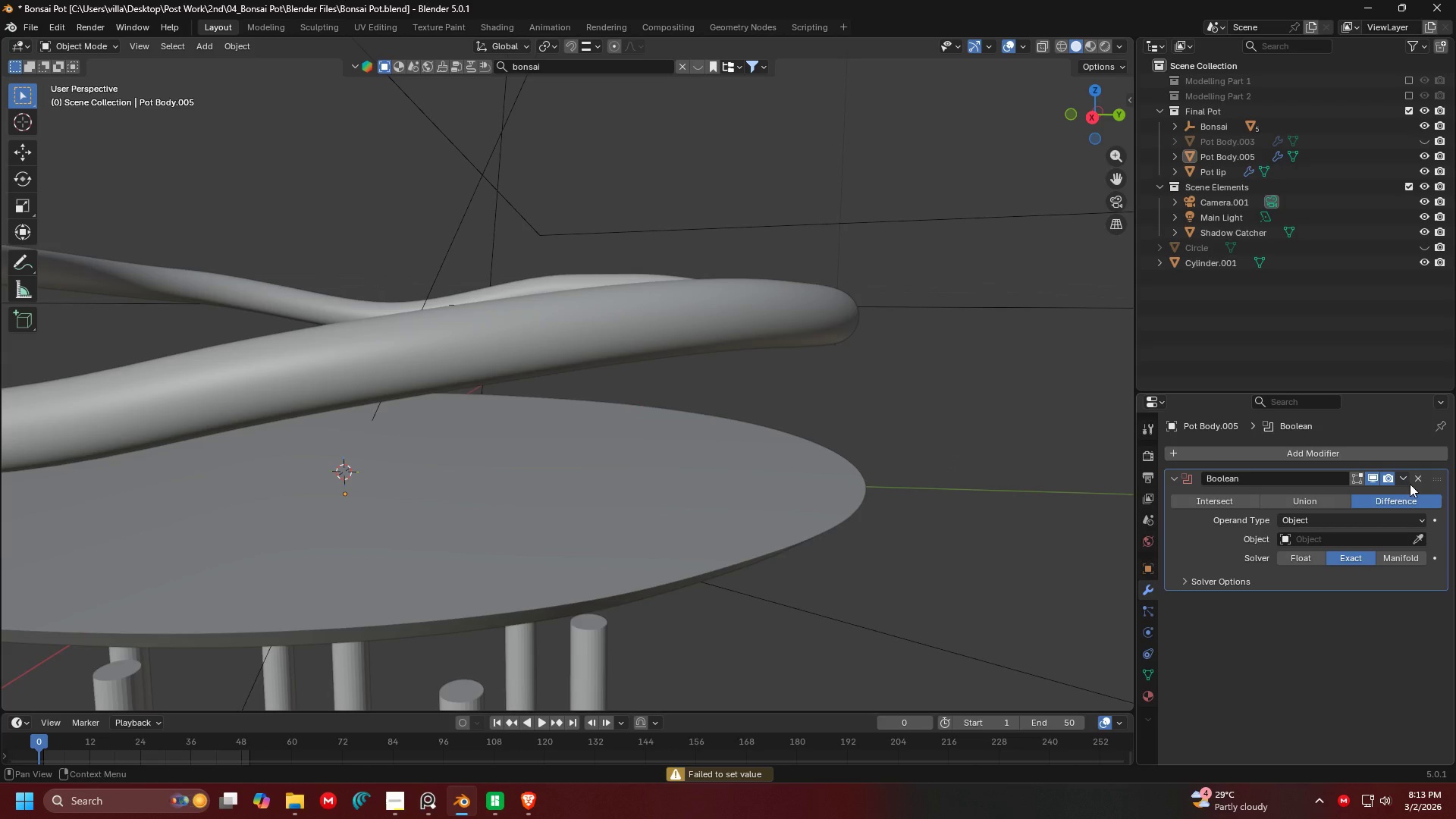 
double_click([901, 416])
 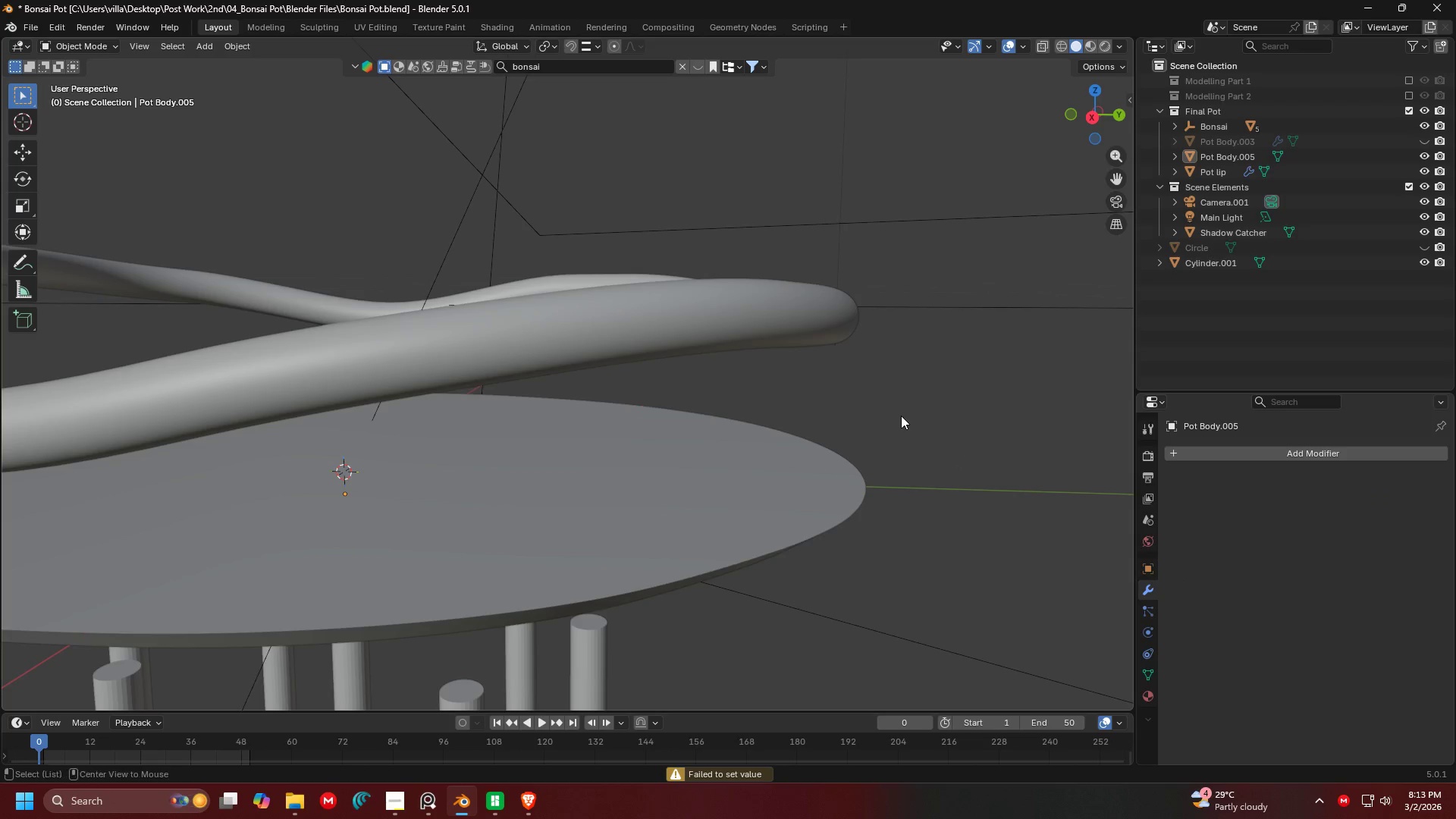 
key(Alt+H)
 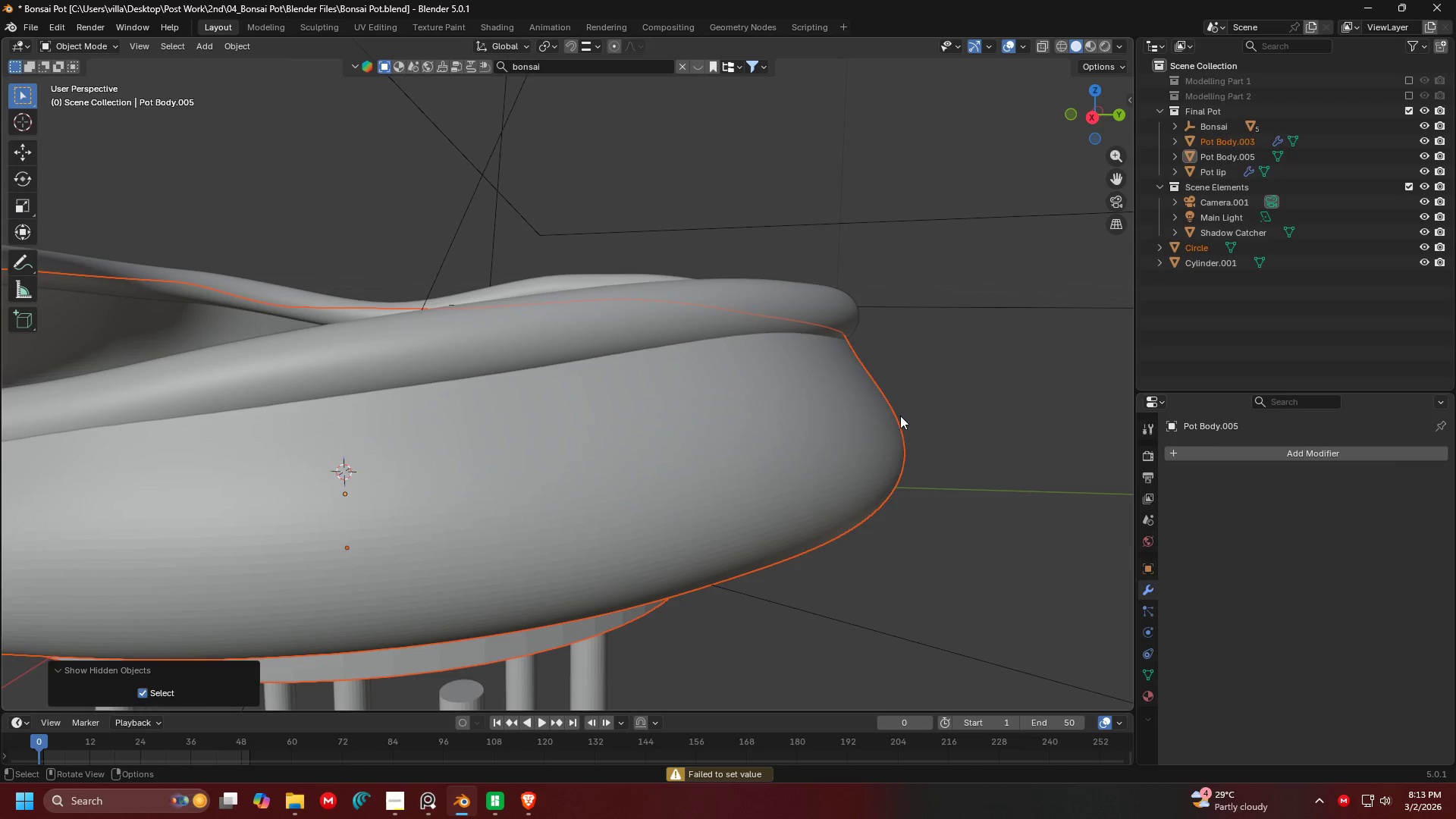 
left_click([900, 416])
 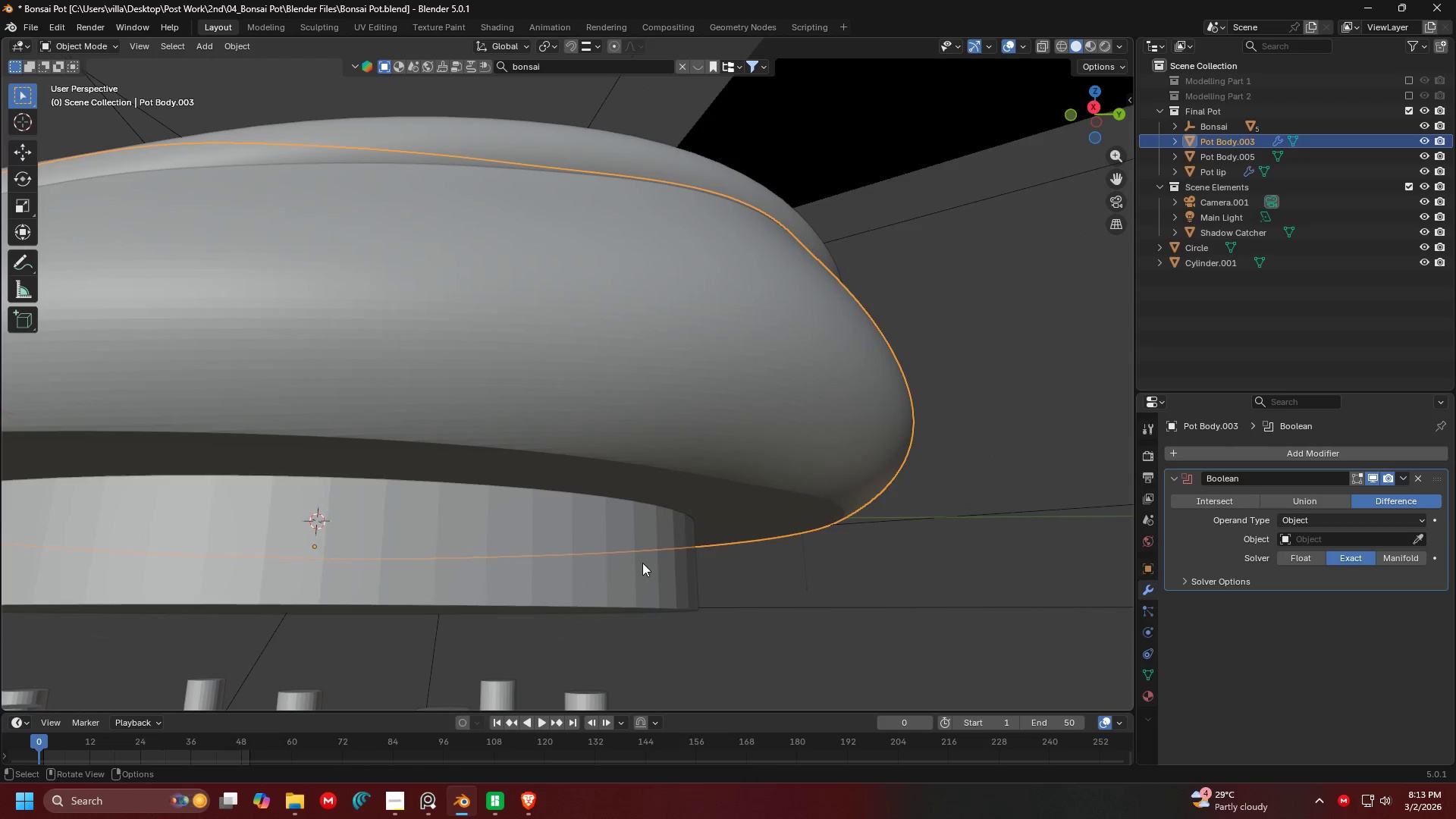 
key(H)
 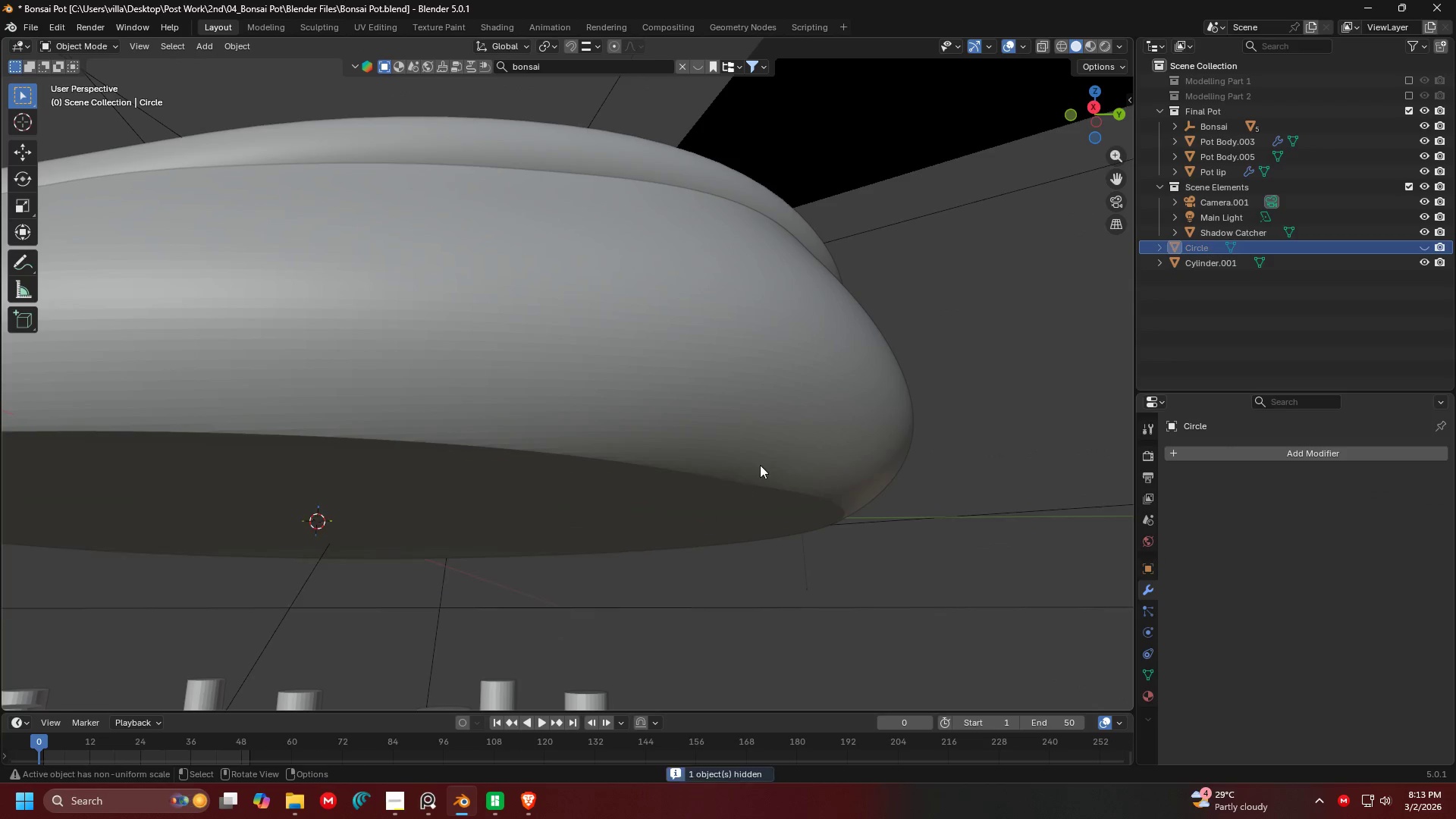 
left_click([761, 464])
 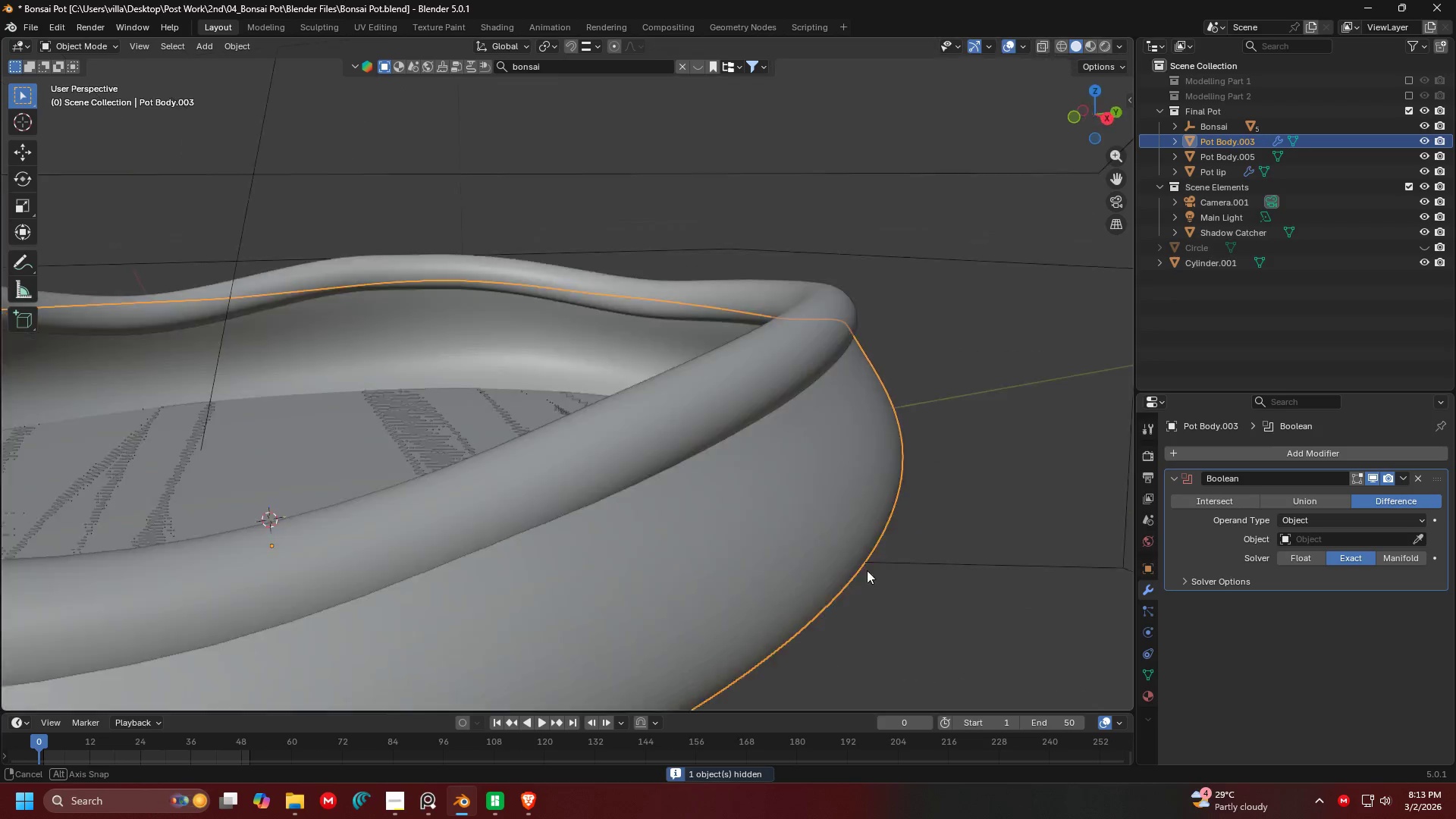 
scroll: coordinate [930, 595], scroll_direction: up, amount: 1.0
 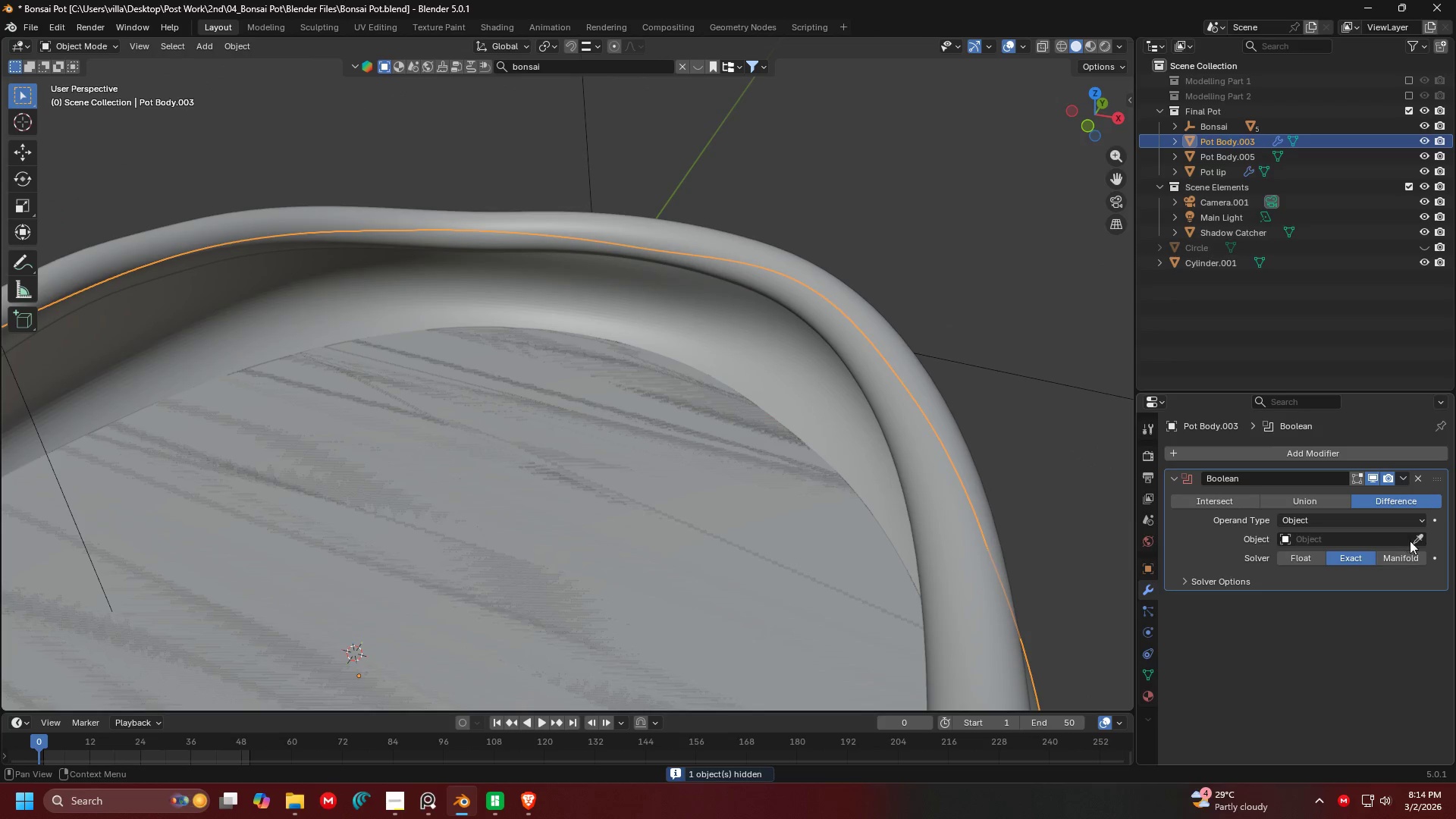 
left_click([1417, 535])
 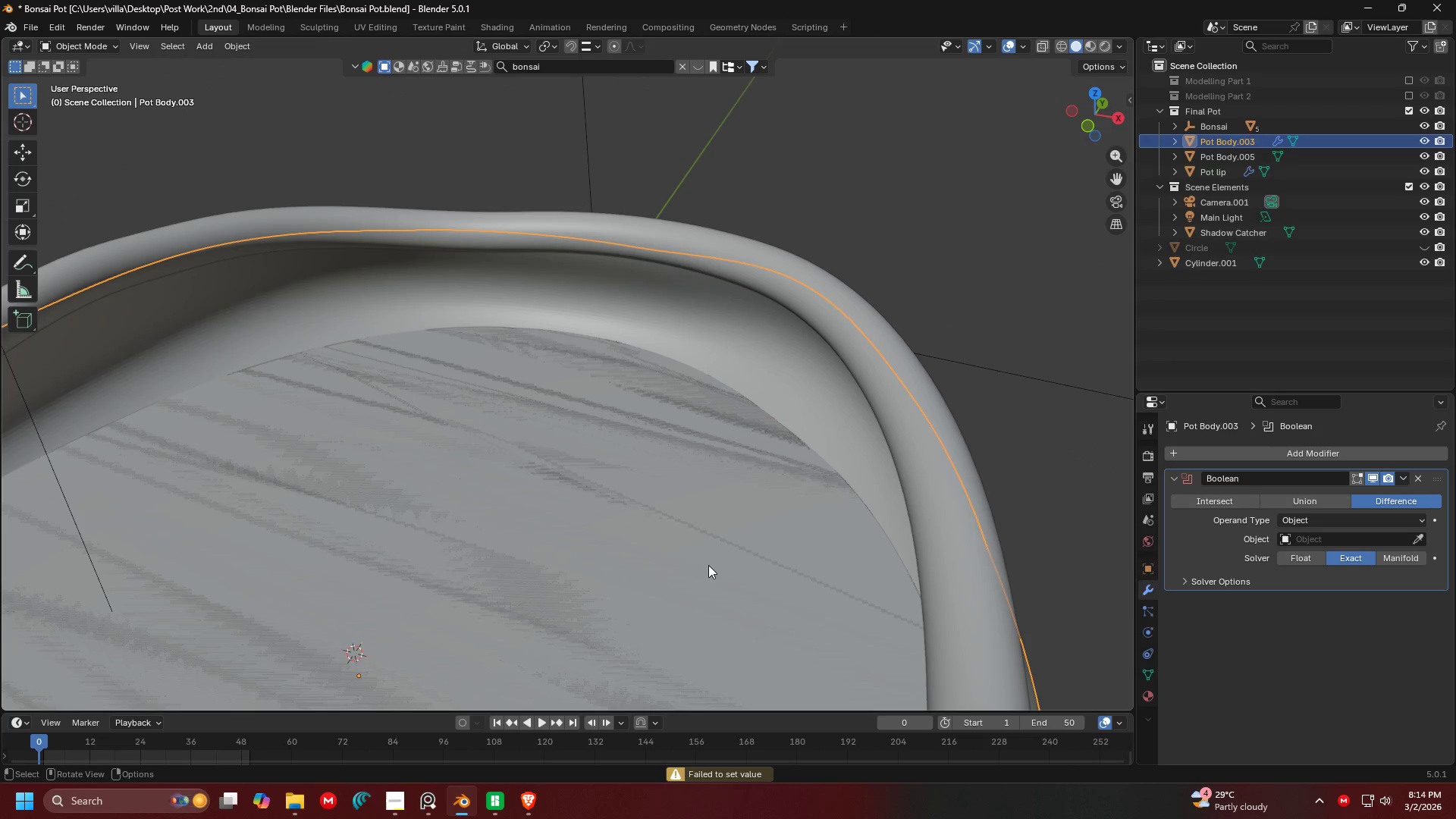 
left_click([743, 534])
 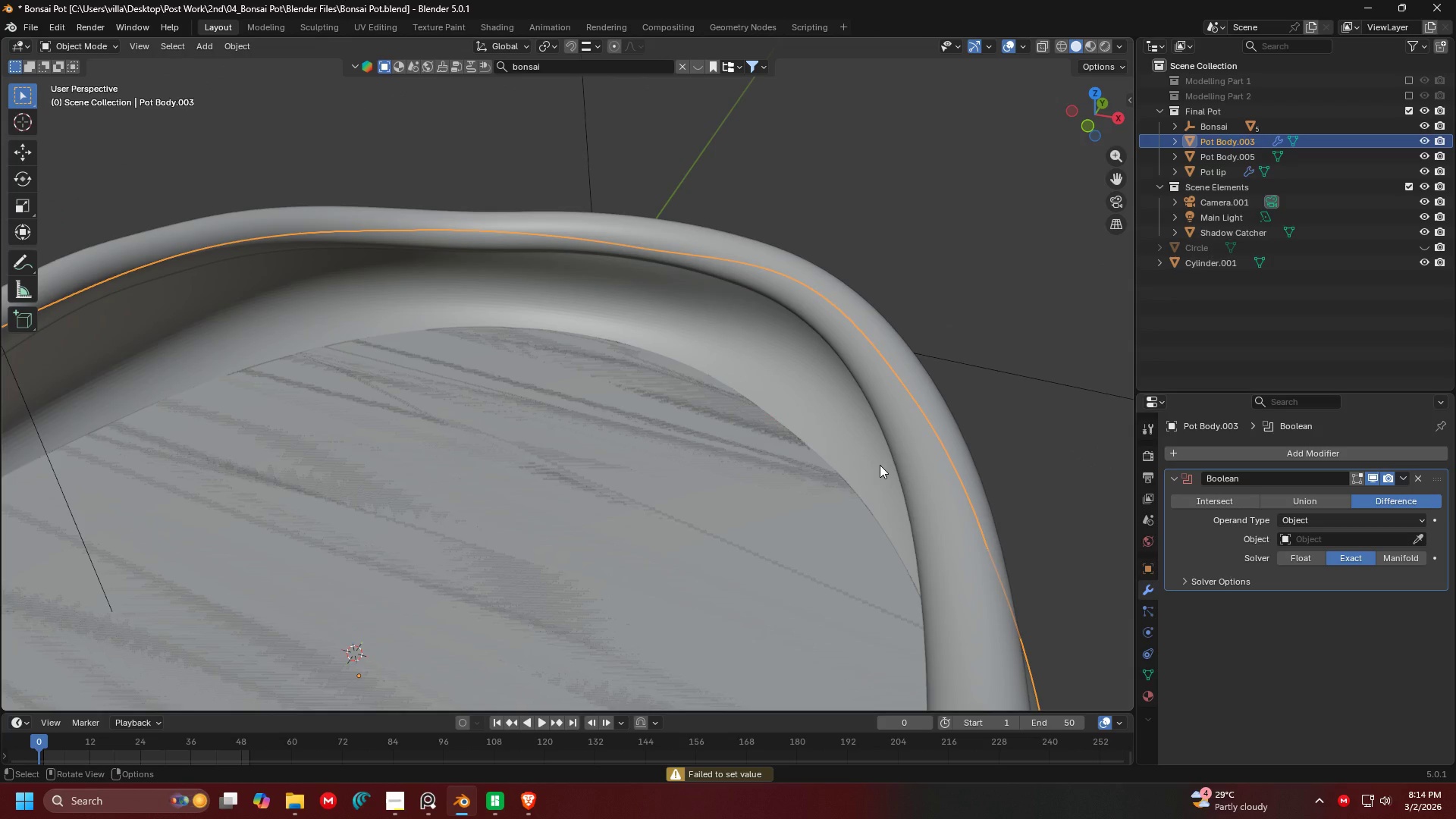 
key(H)
 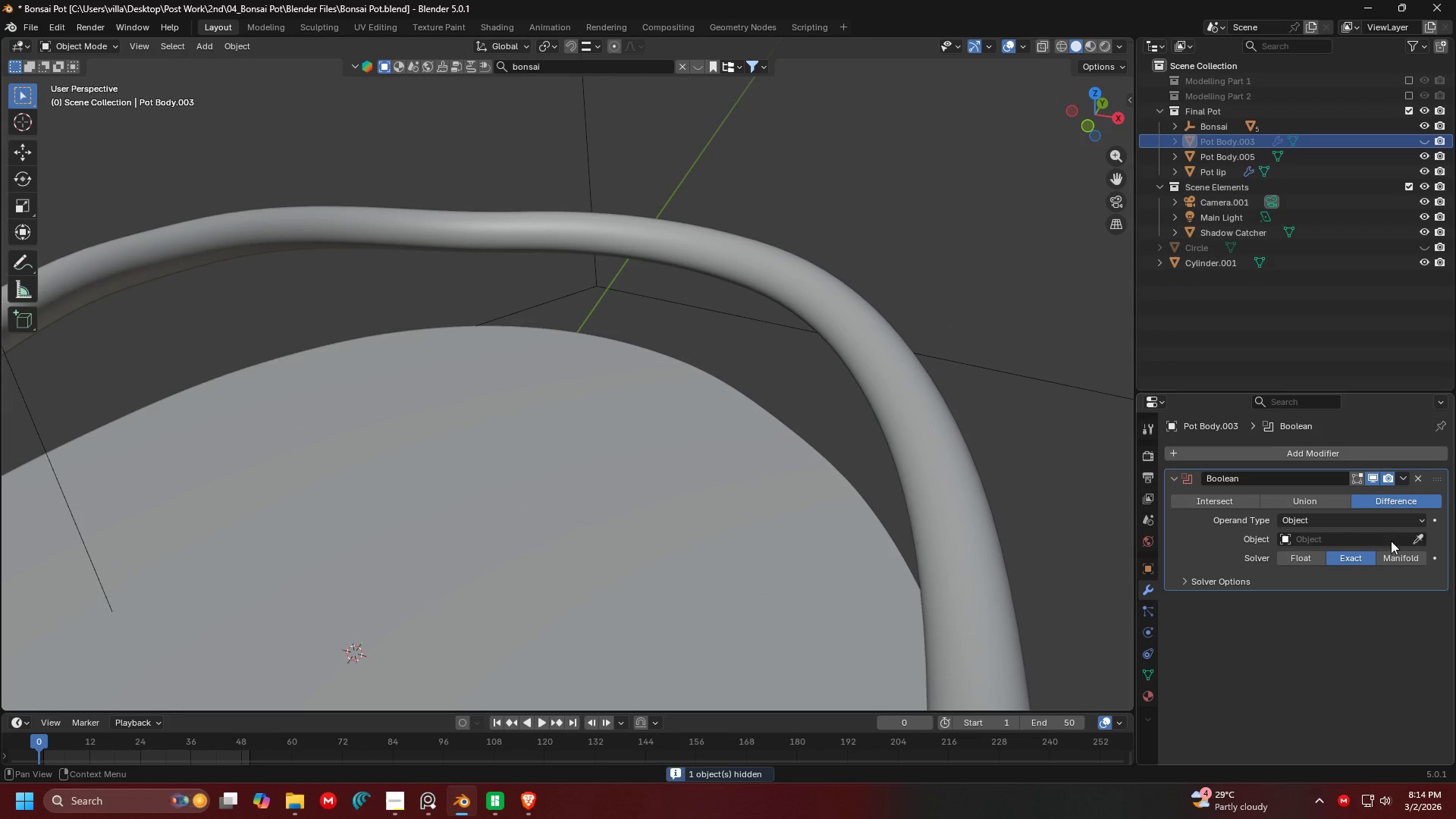 
left_click([1427, 541])
 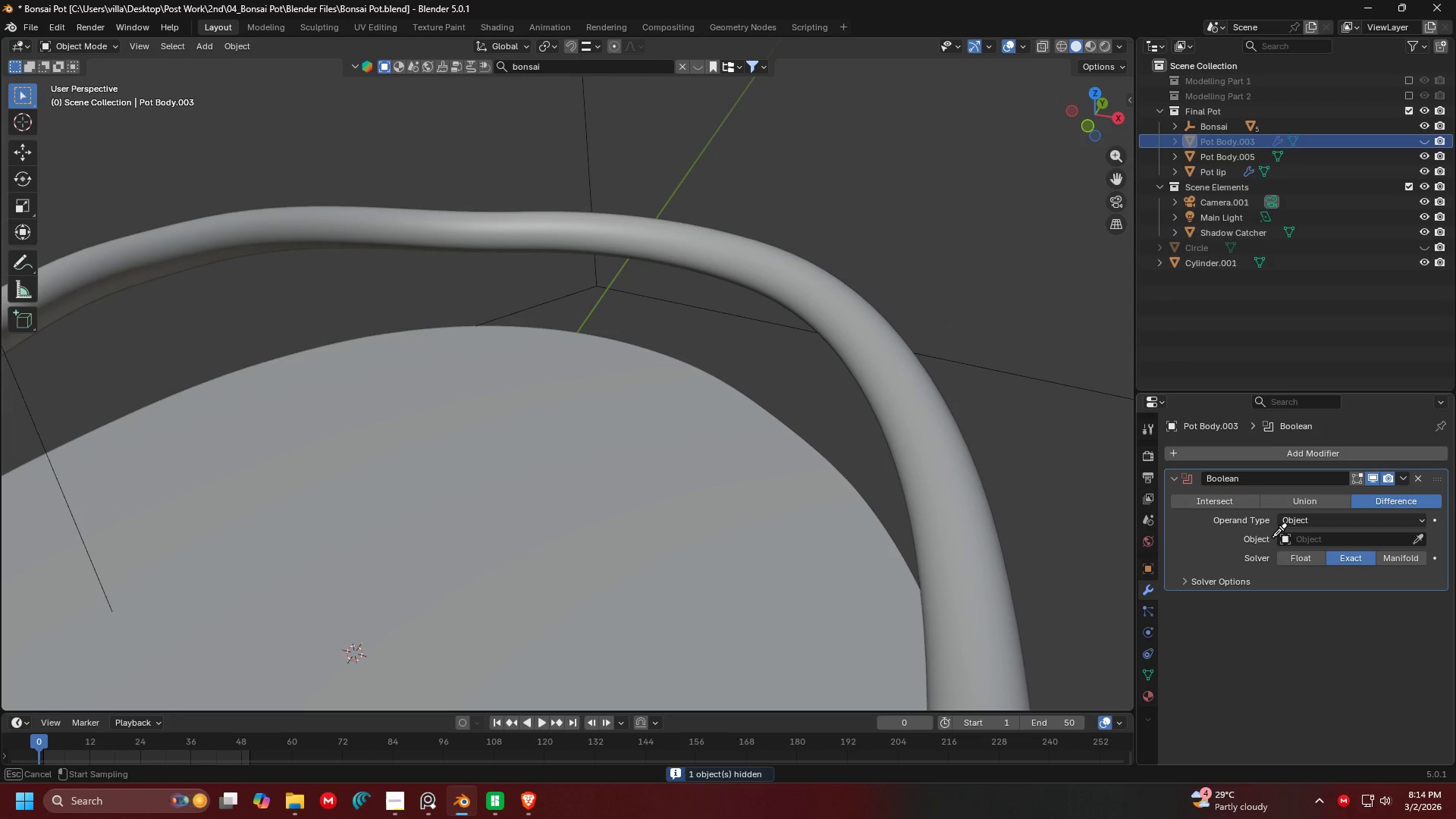 
triple_click([704, 478])
 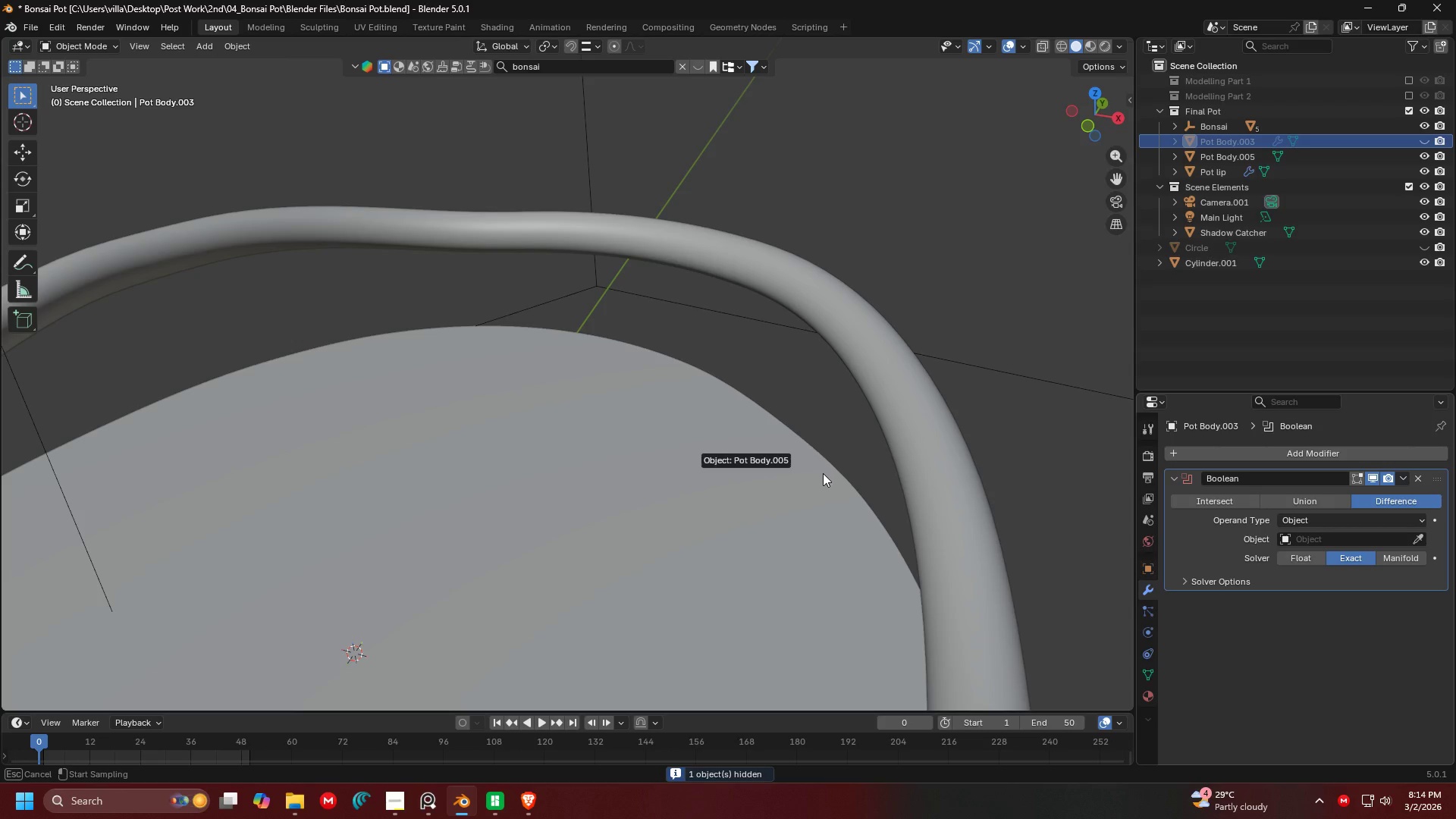 
scroll: coordinate [823, 473], scroll_direction: down, amount: 2.0
 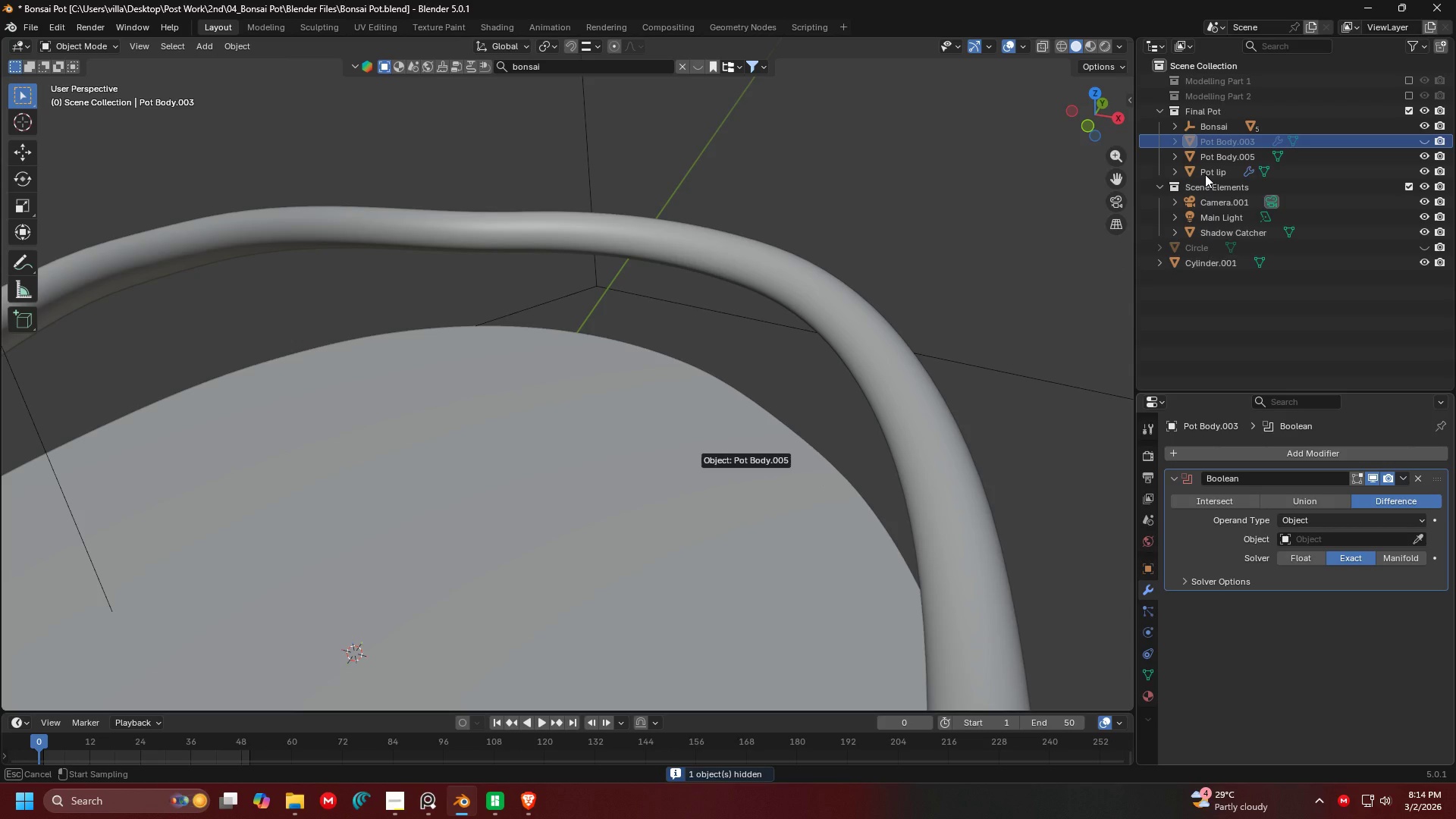 
wait(7.47)
 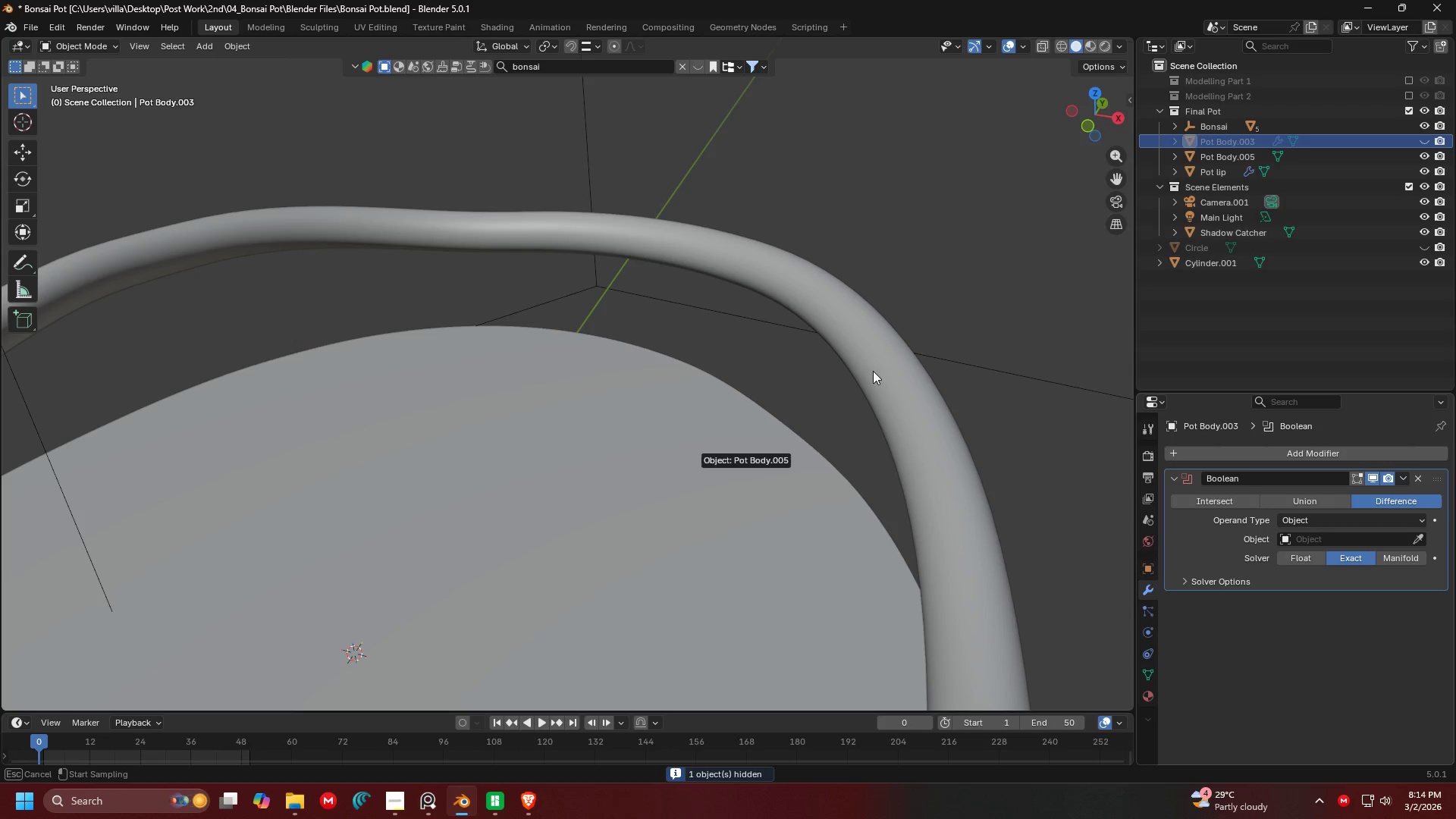 
scroll: coordinate [738, 368], scroll_direction: down, amount: 3.0
 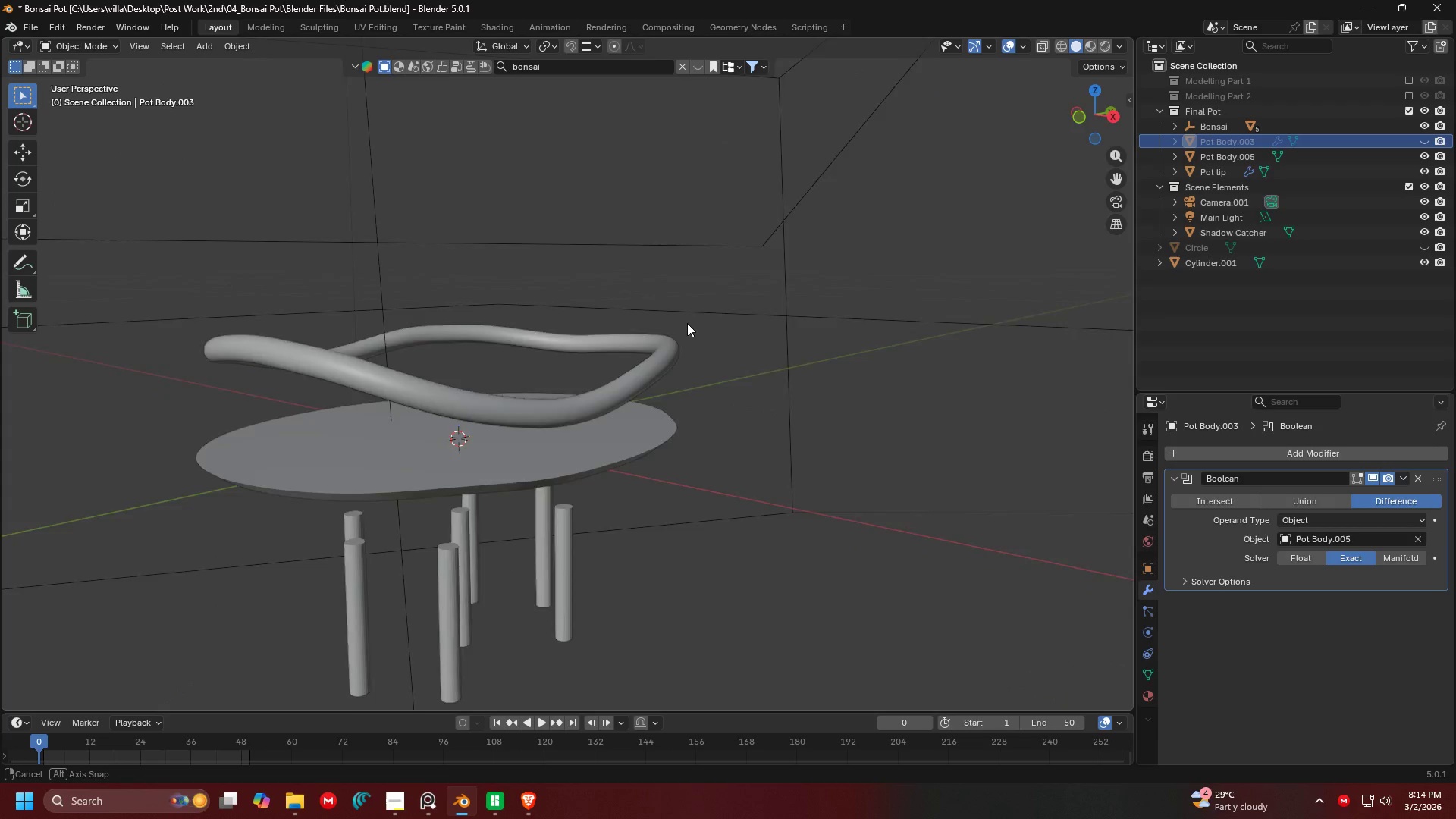 
scroll: coordinate [657, 309], scroll_direction: up, amount: 4.0
 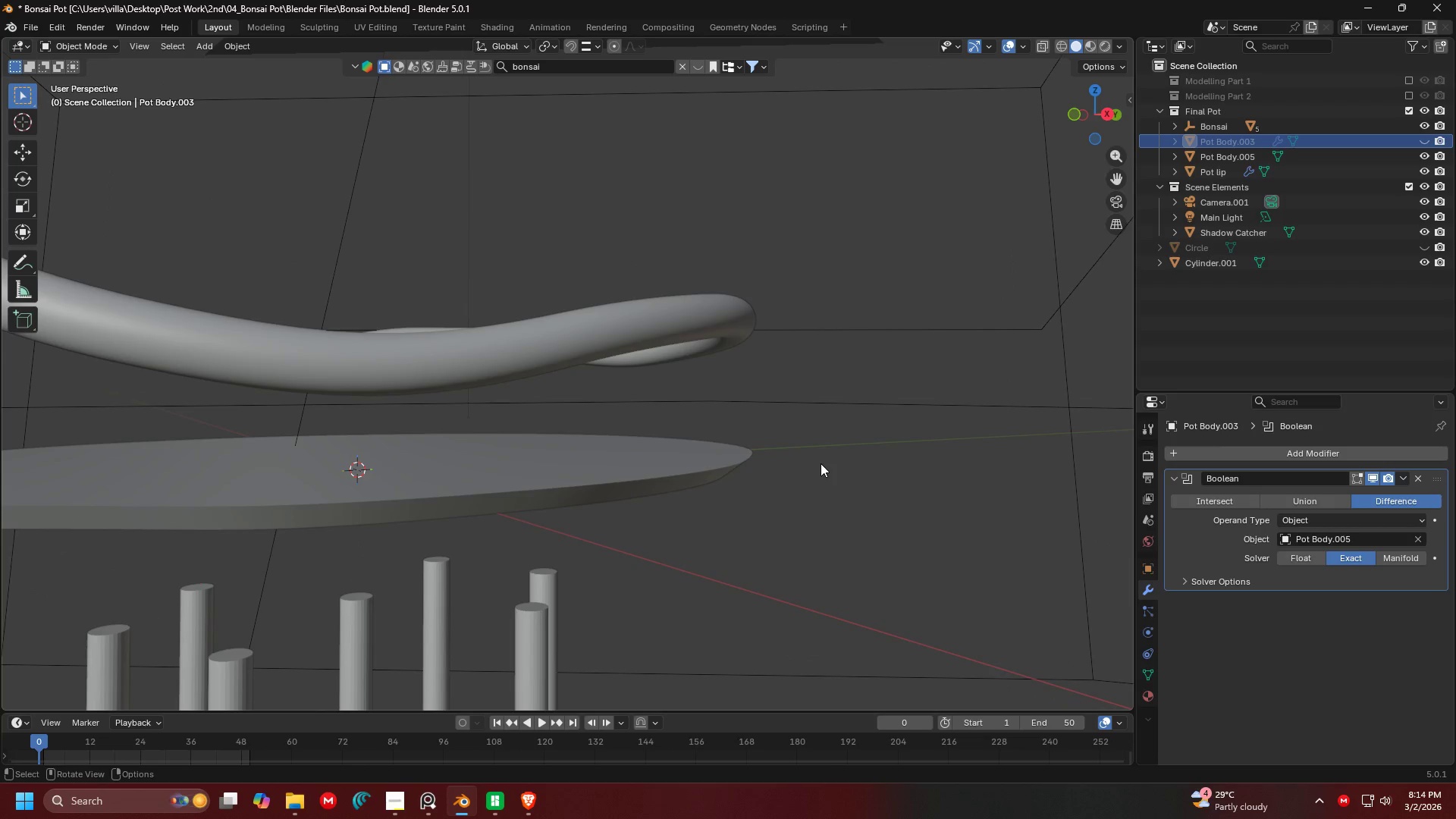 
left_click([821, 463])
 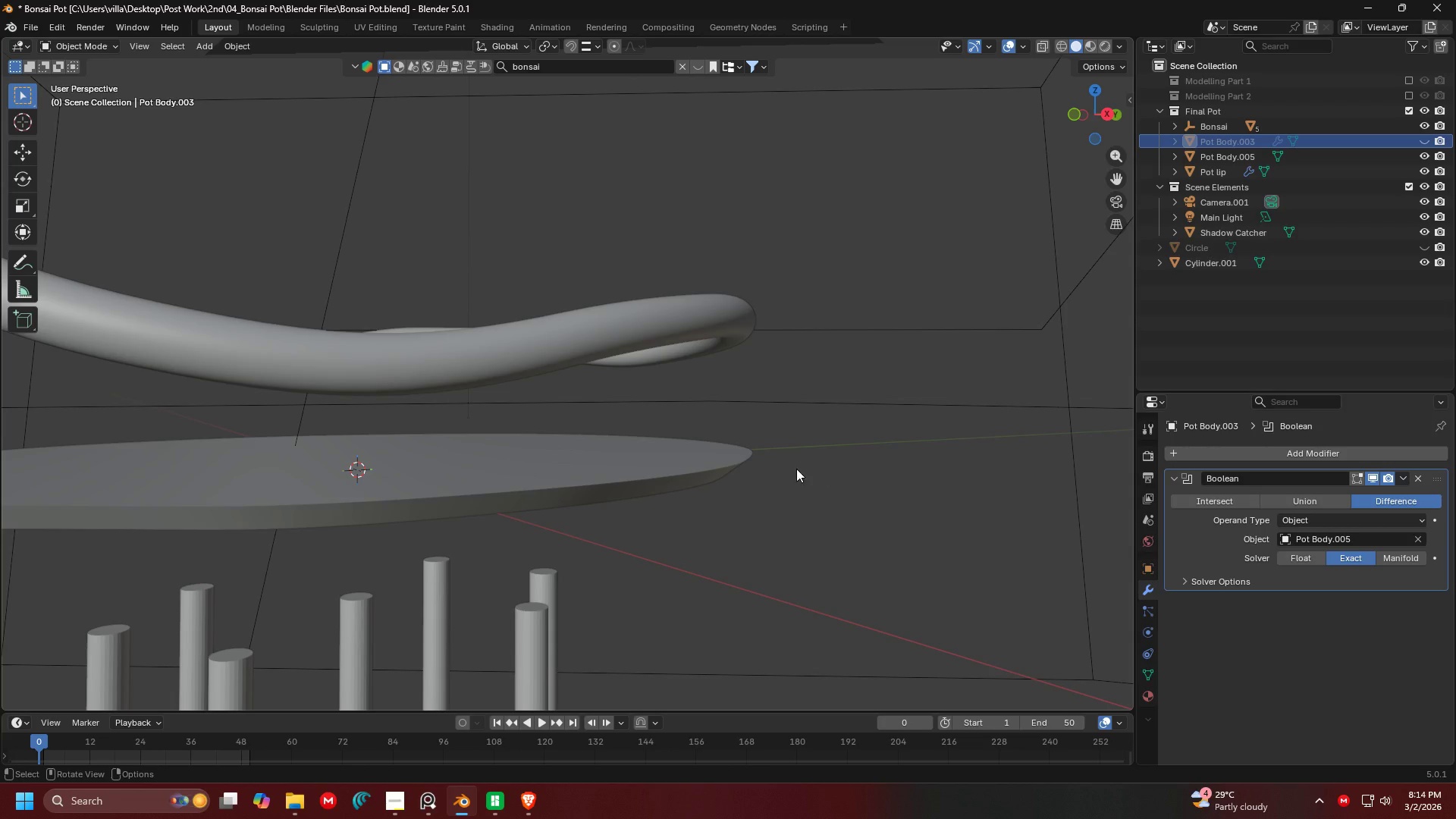 
hold_key(key=AltLeft, duration=0.59)
 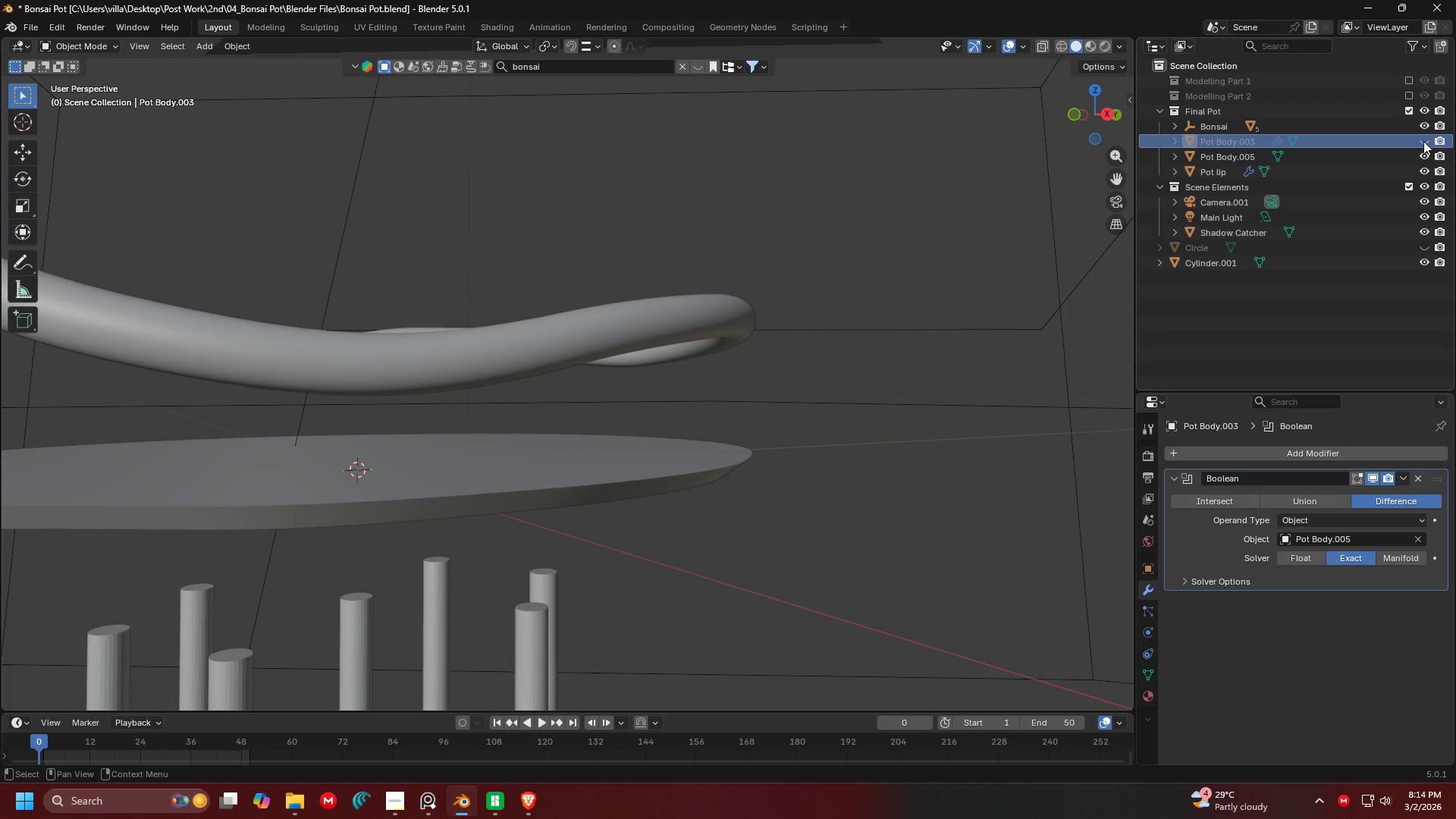 
left_click([1423, 141])
 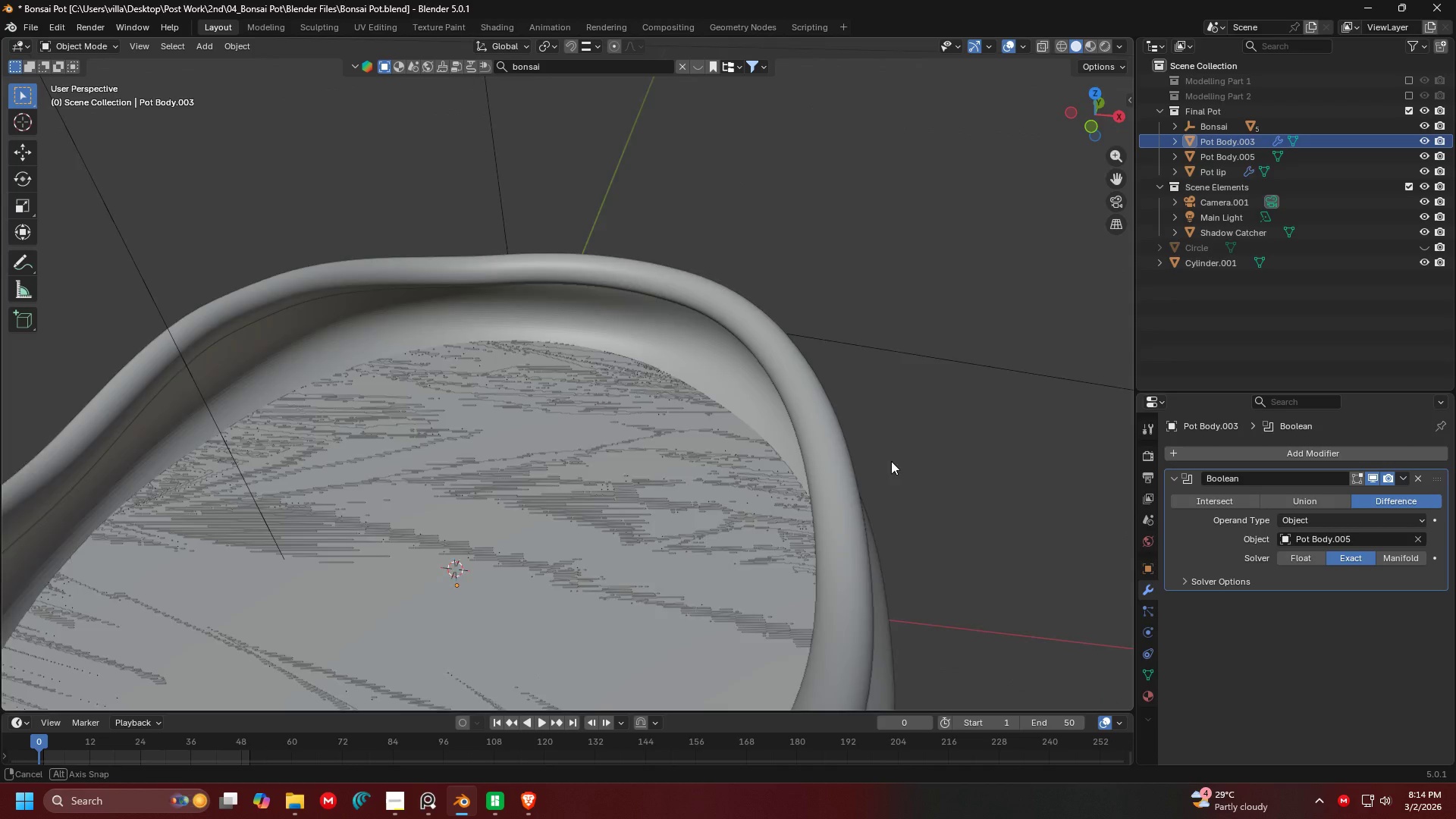 
scroll: coordinate [905, 463], scroll_direction: up, amount: 2.0
 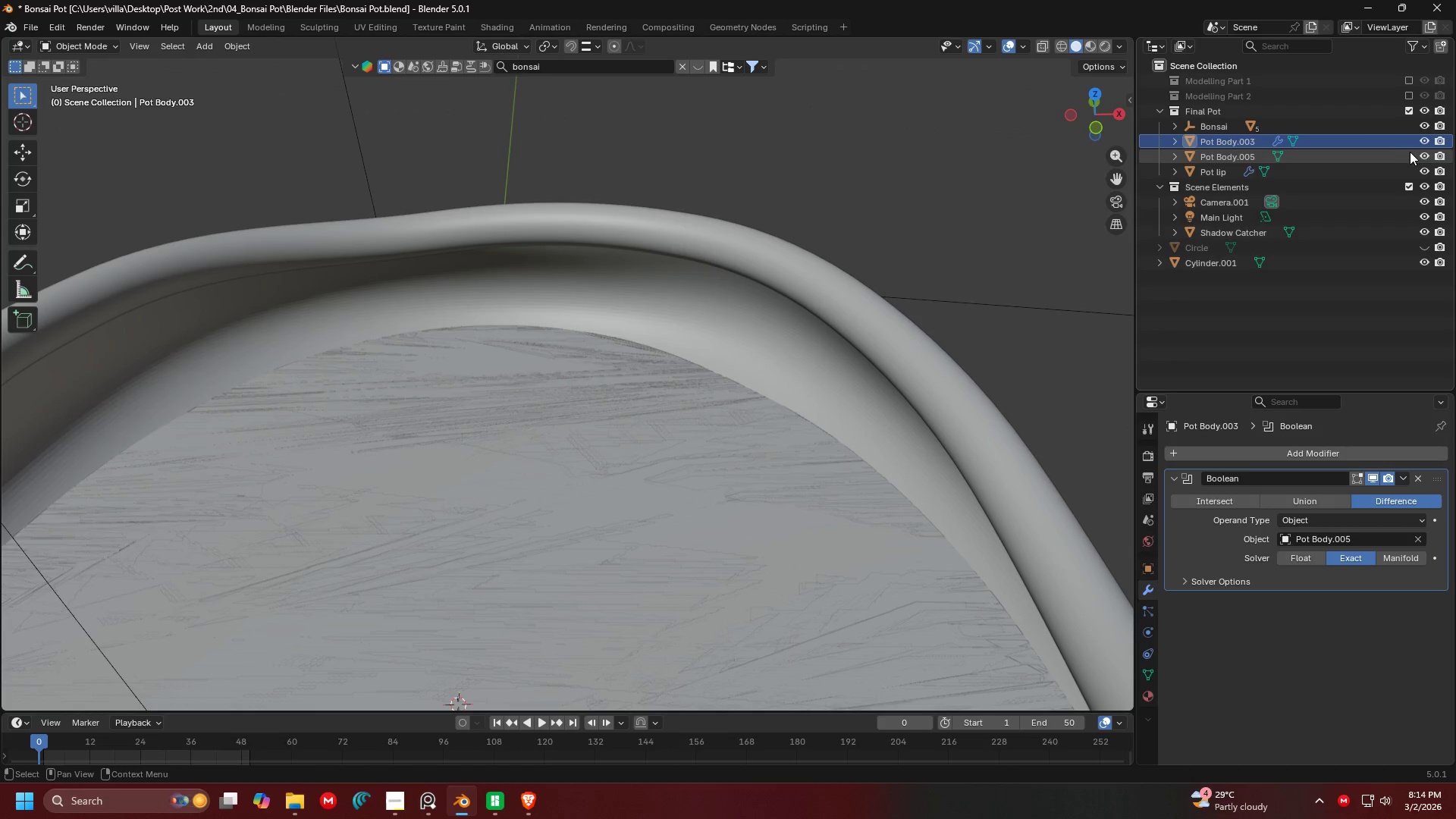 
left_click([1424, 153])
 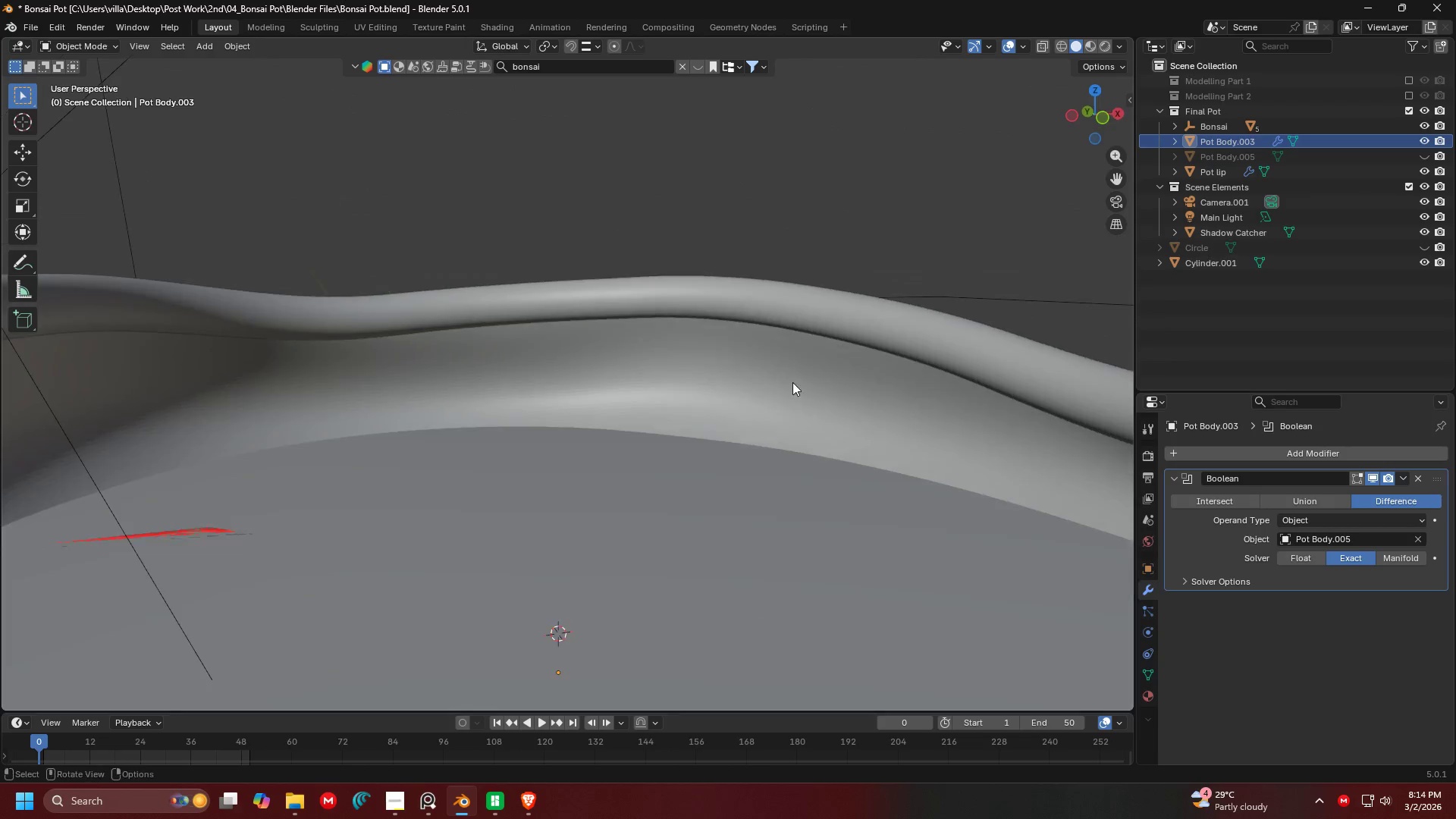 
left_click([817, 386])
 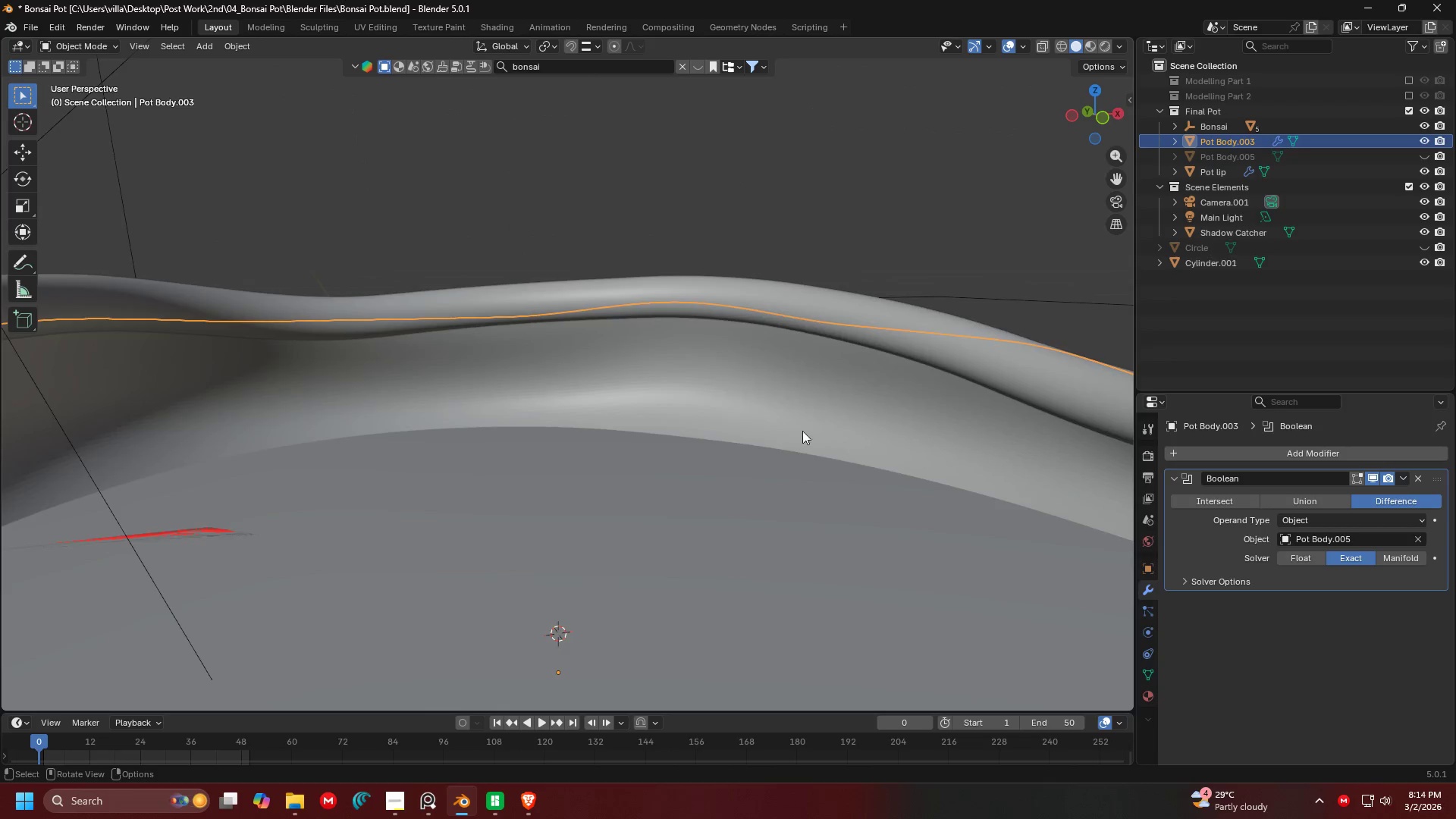 
key(Shift+ShiftLeft)
 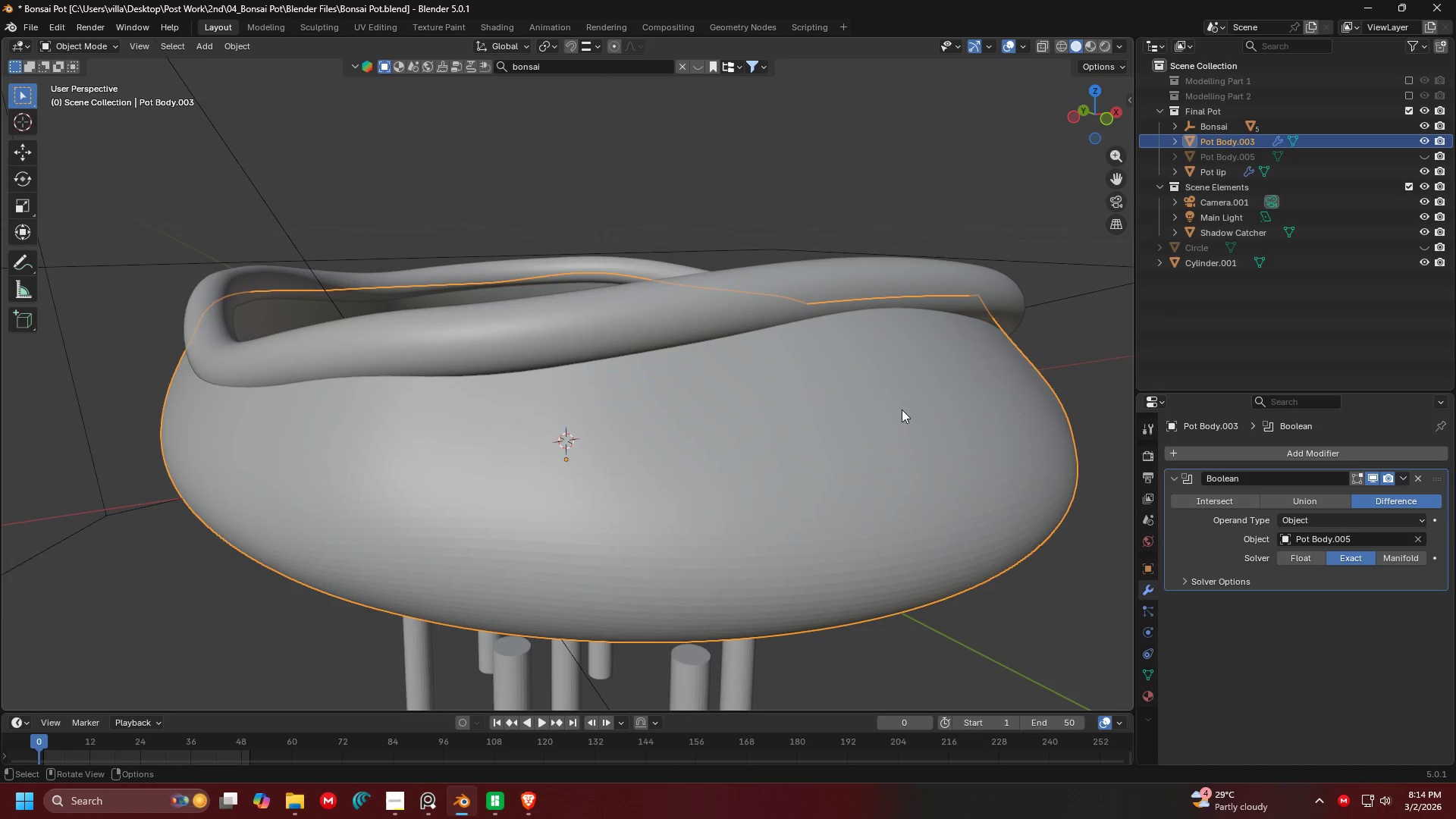 
scroll: coordinate [802, 385], scroll_direction: down, amount: 2.0
 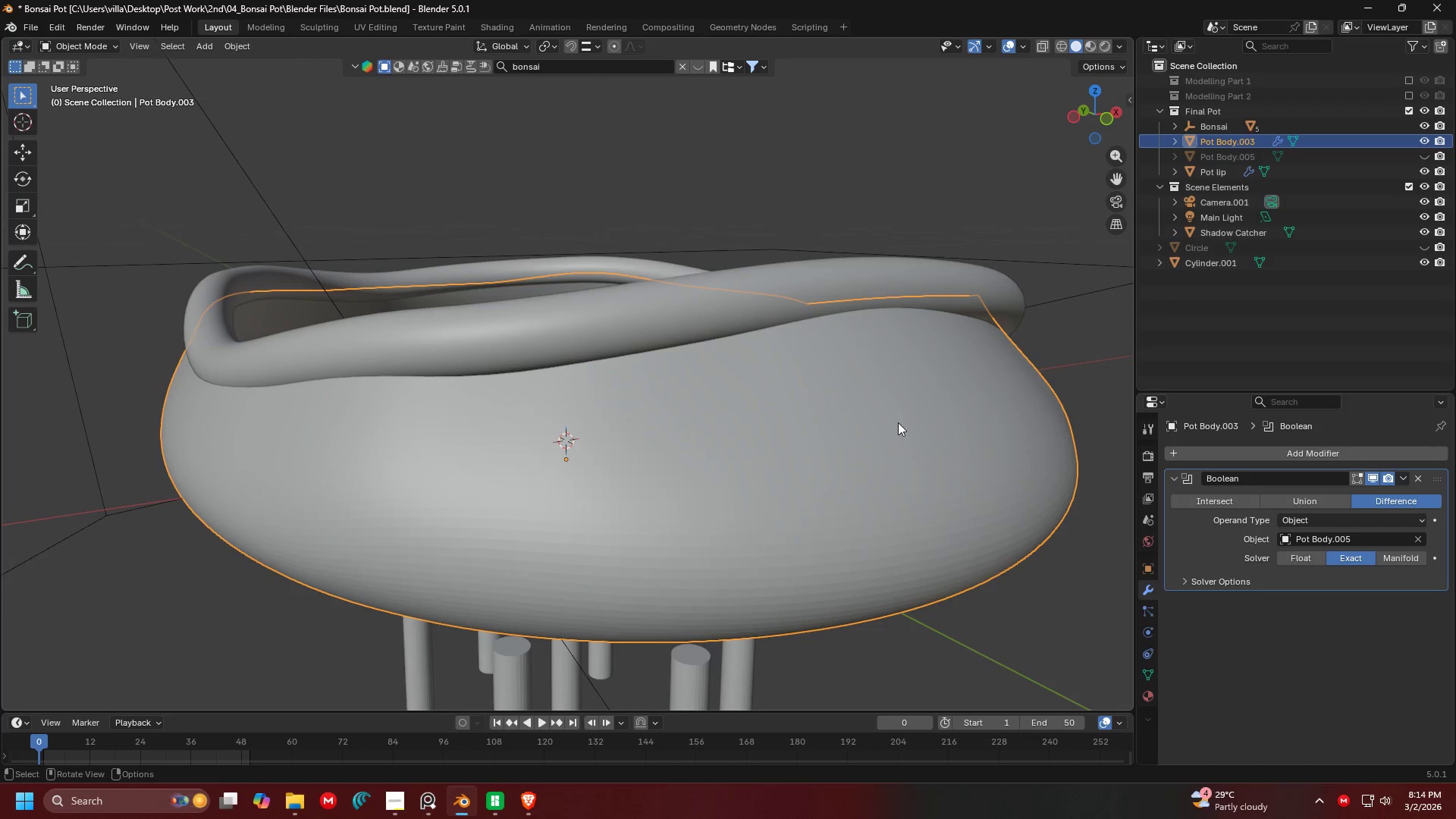 
key(Shift+ShiftLeft)
 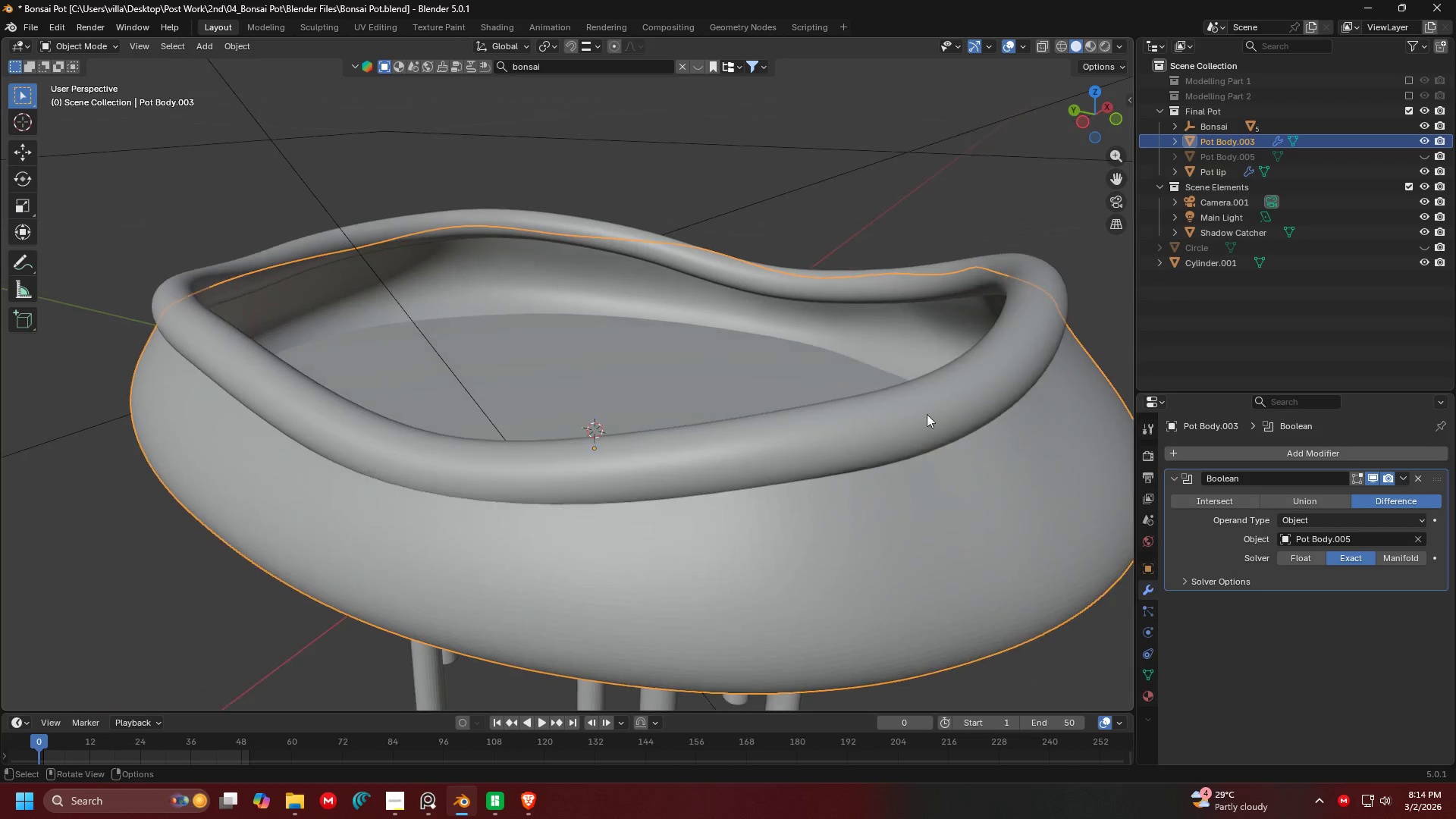 
key(Shift+ShiftLeft)
 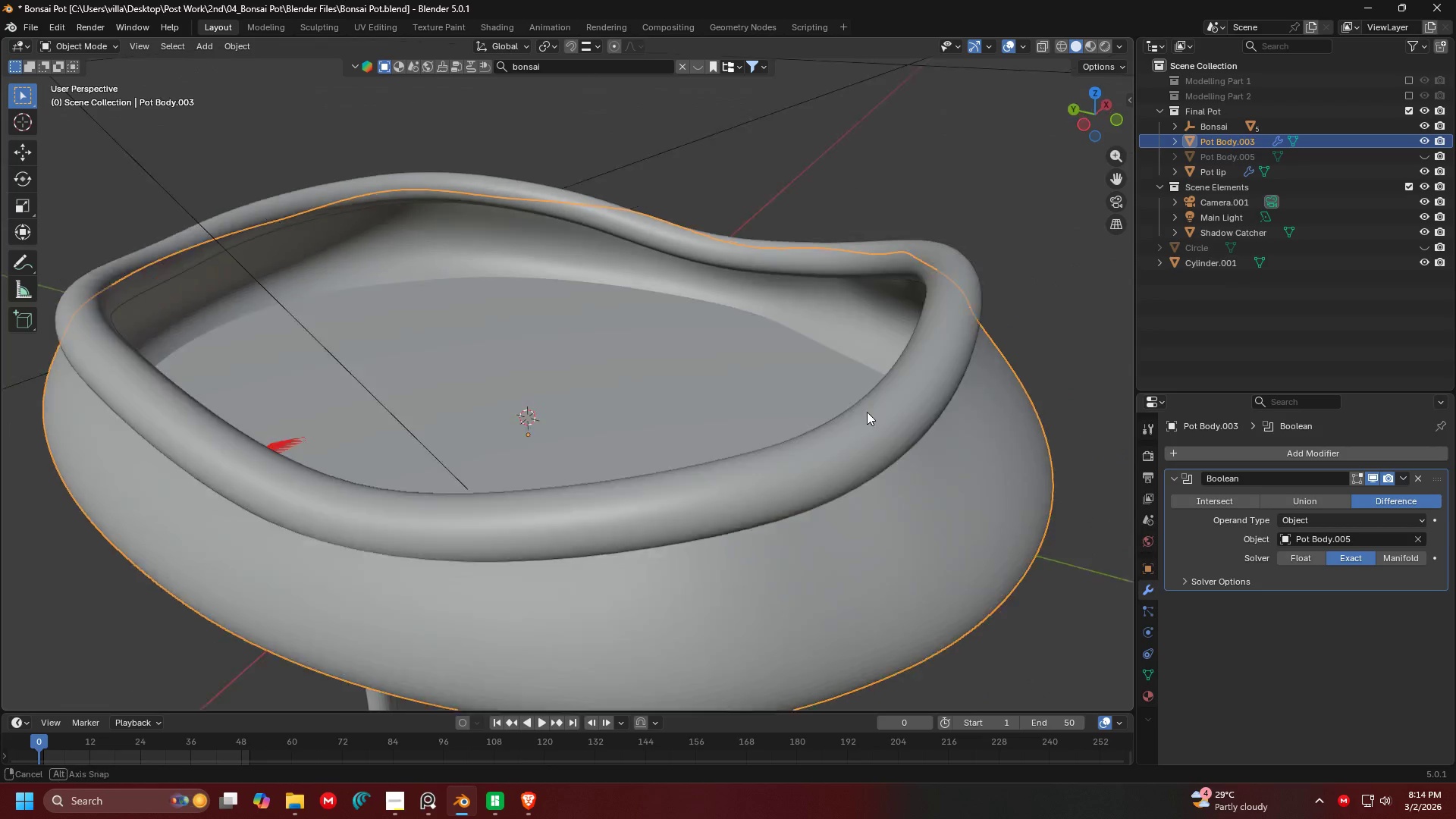 
scroll: coordinate [862, 431], scroll_direction: down, amount: 1.0
 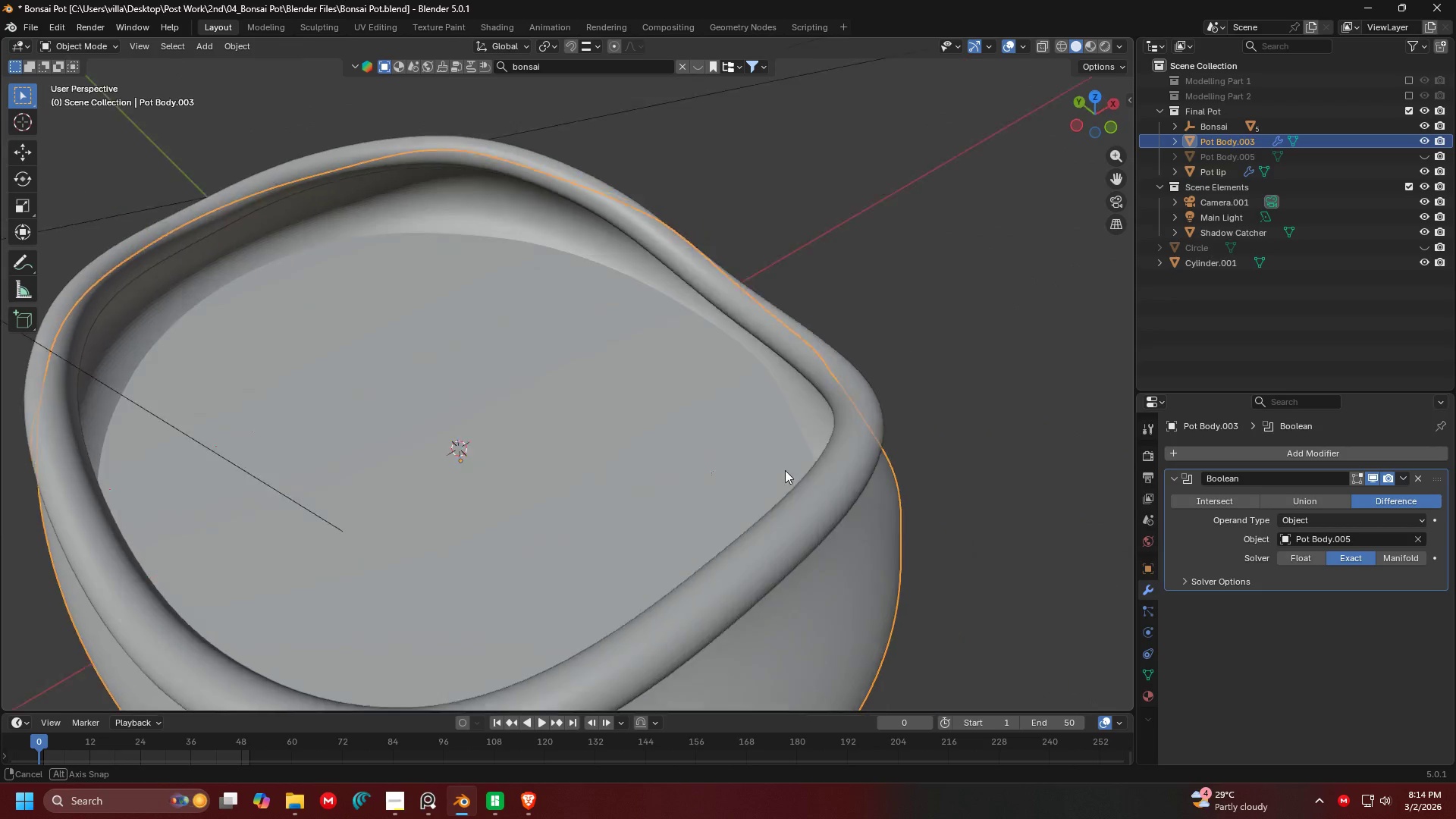 
key(Shift+ShiftLeft)
 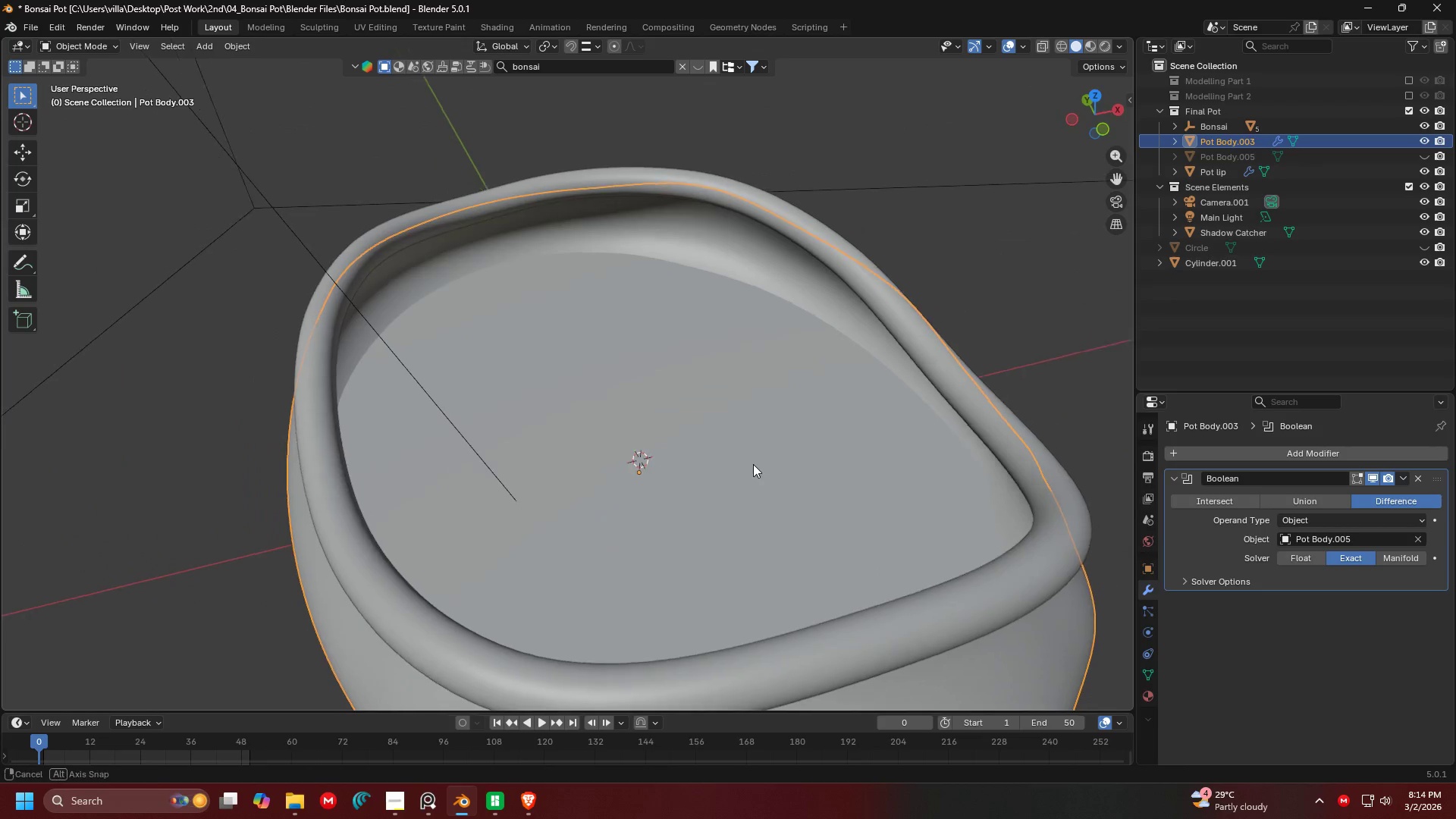 
scroll: coordinate [733, 460], scroll_direction: up, amount: 1.0
 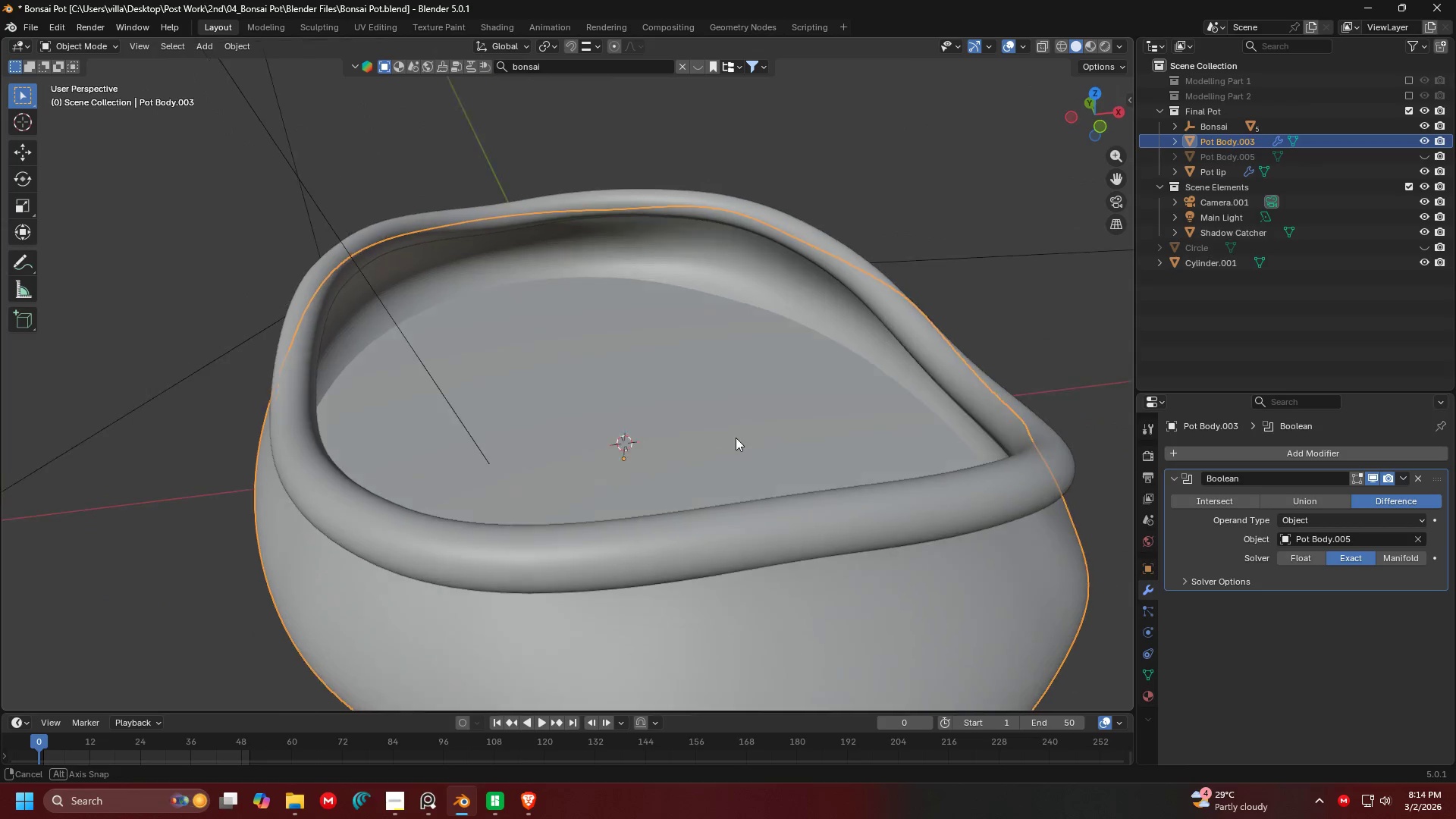 
key(Tab)
 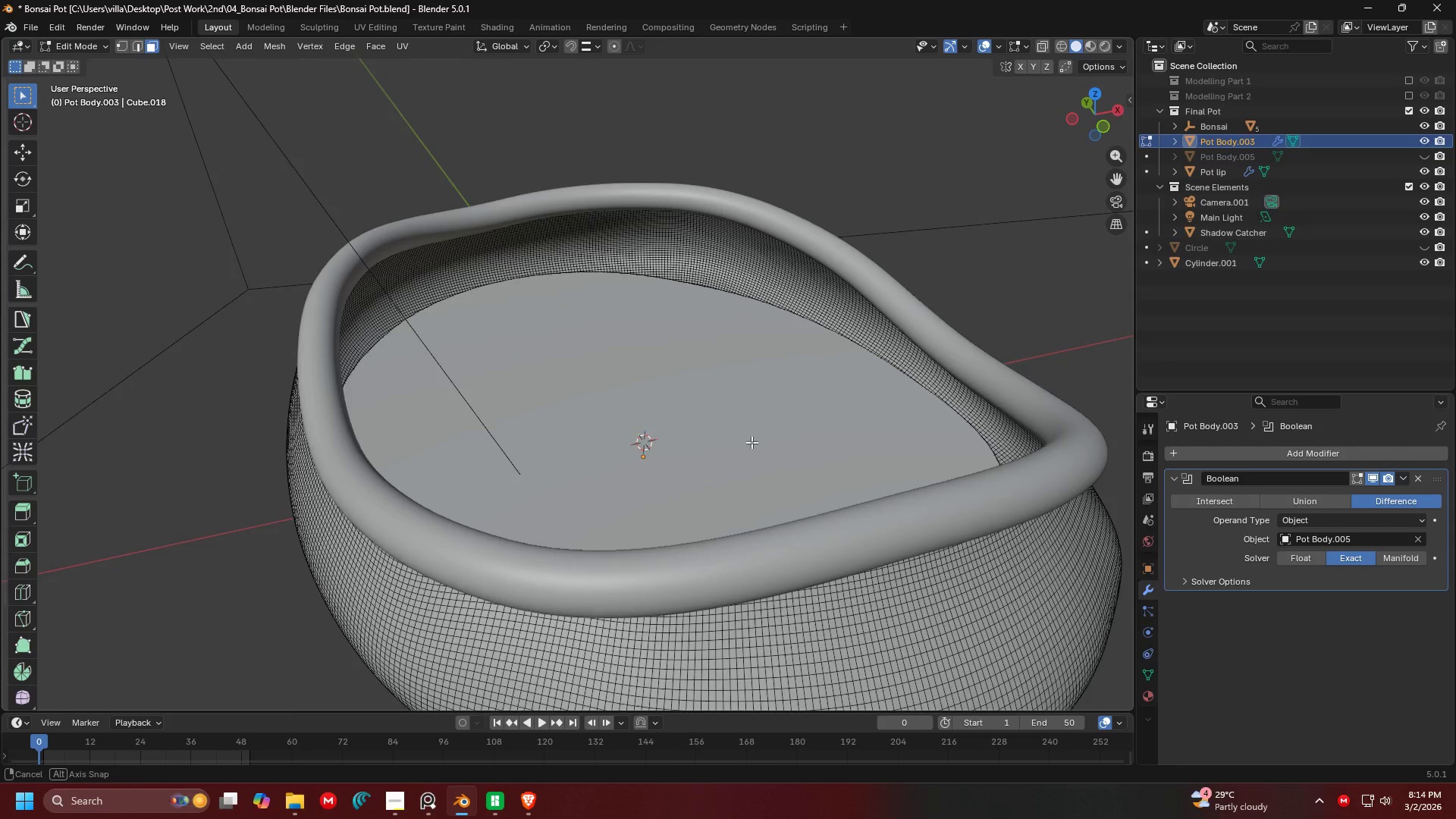 
key(Tab)
 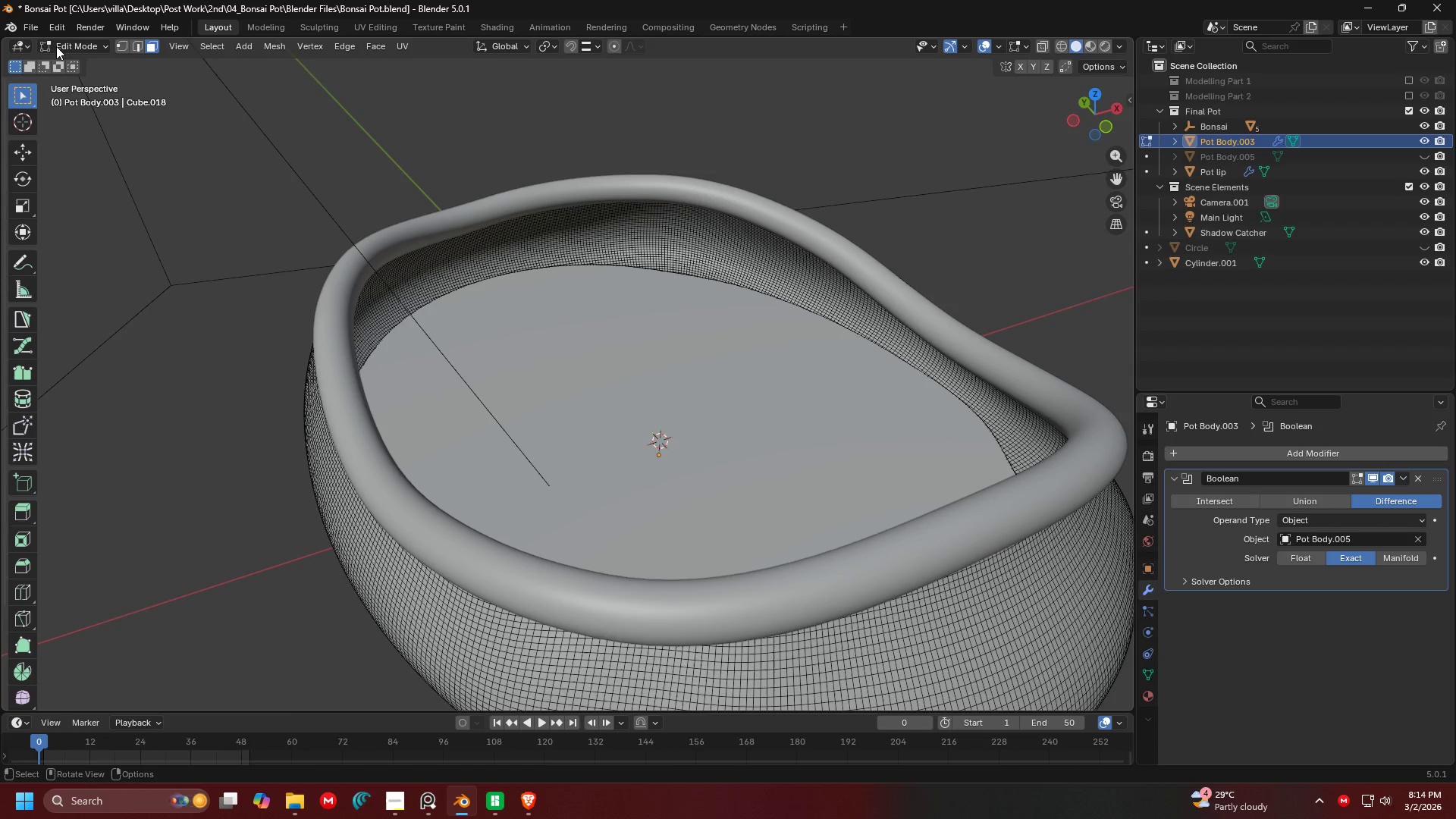 
wait(10.72)
 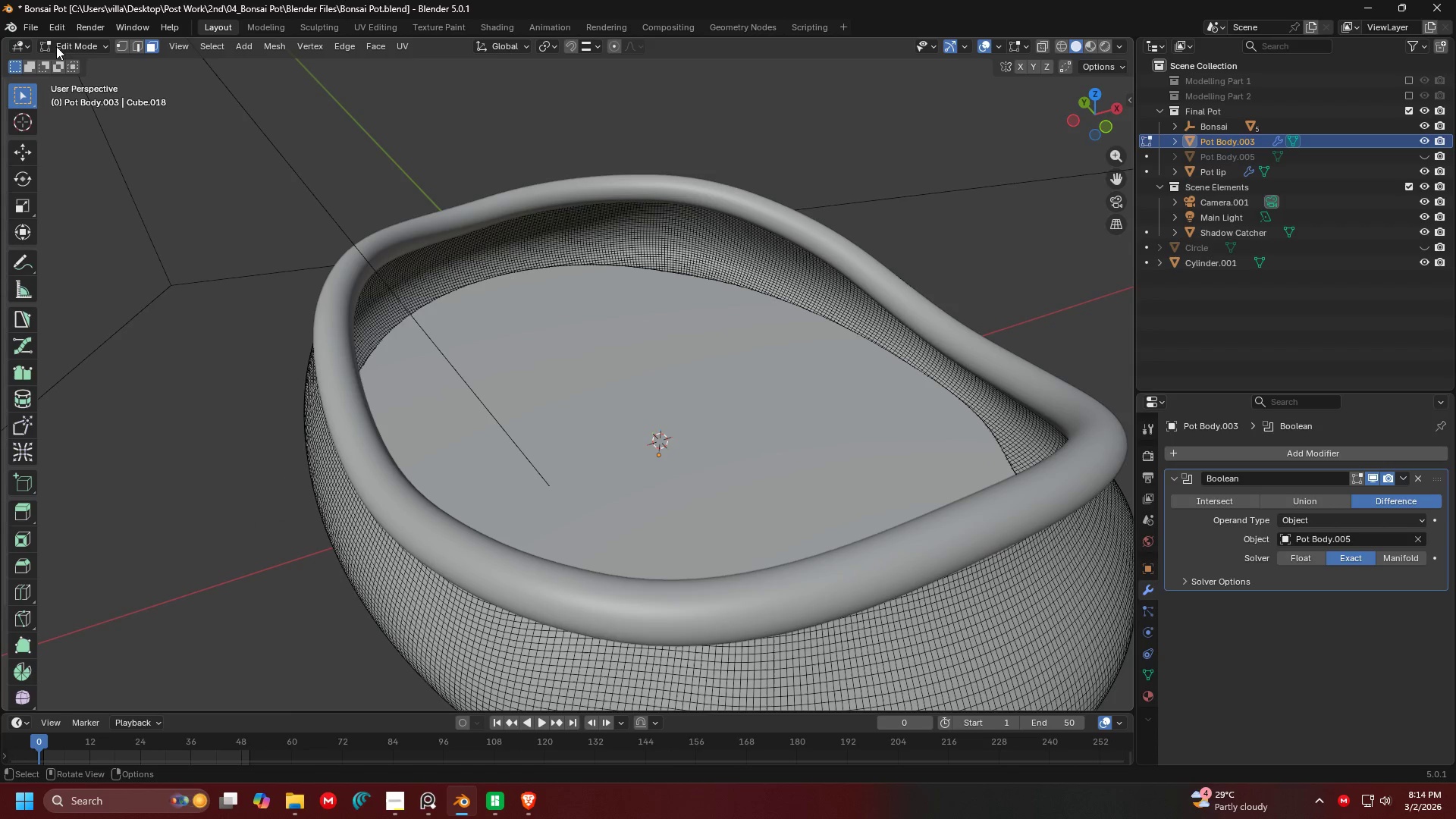 
double_click([1373, 494])
 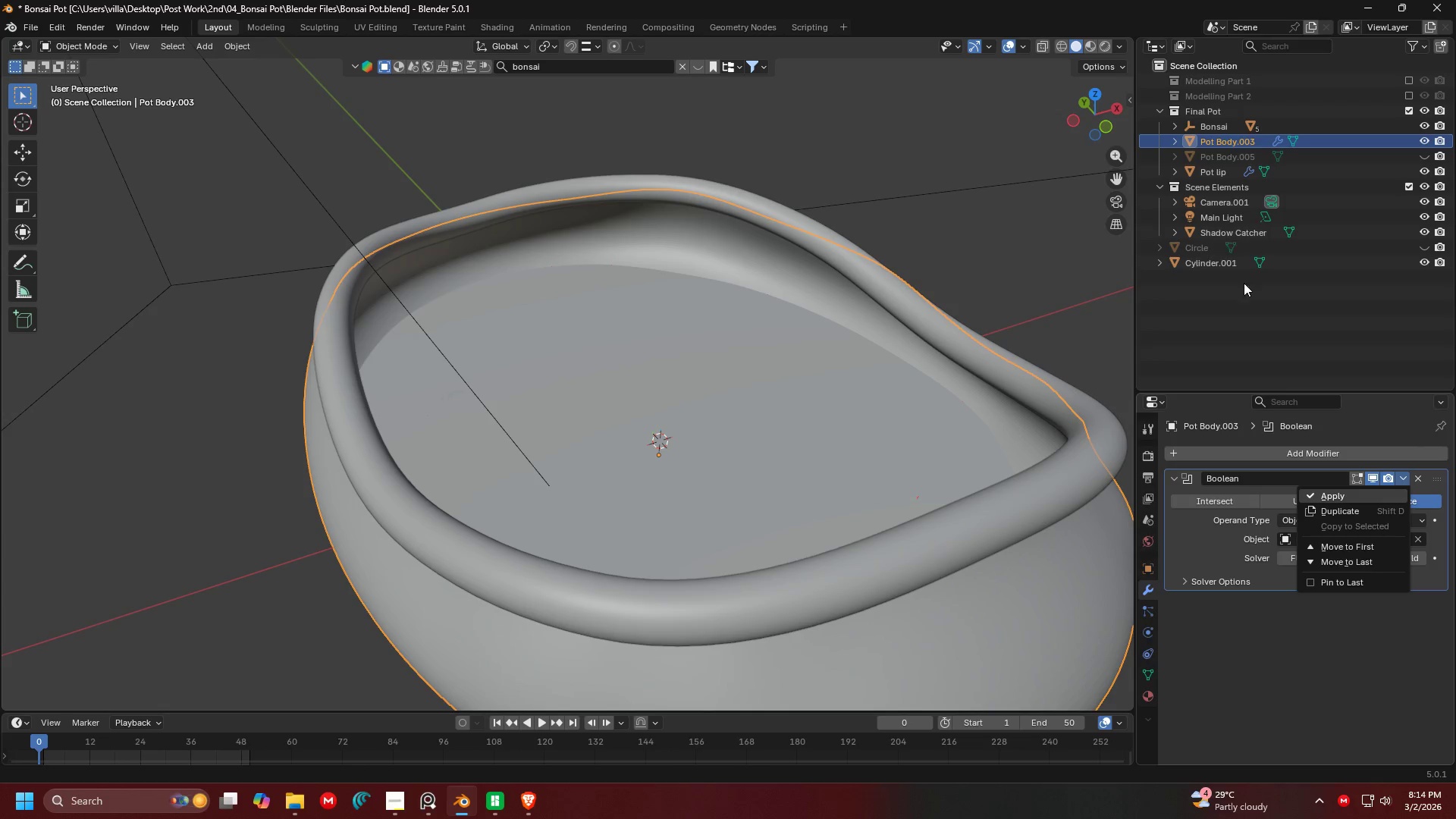 
wait(6.21)
 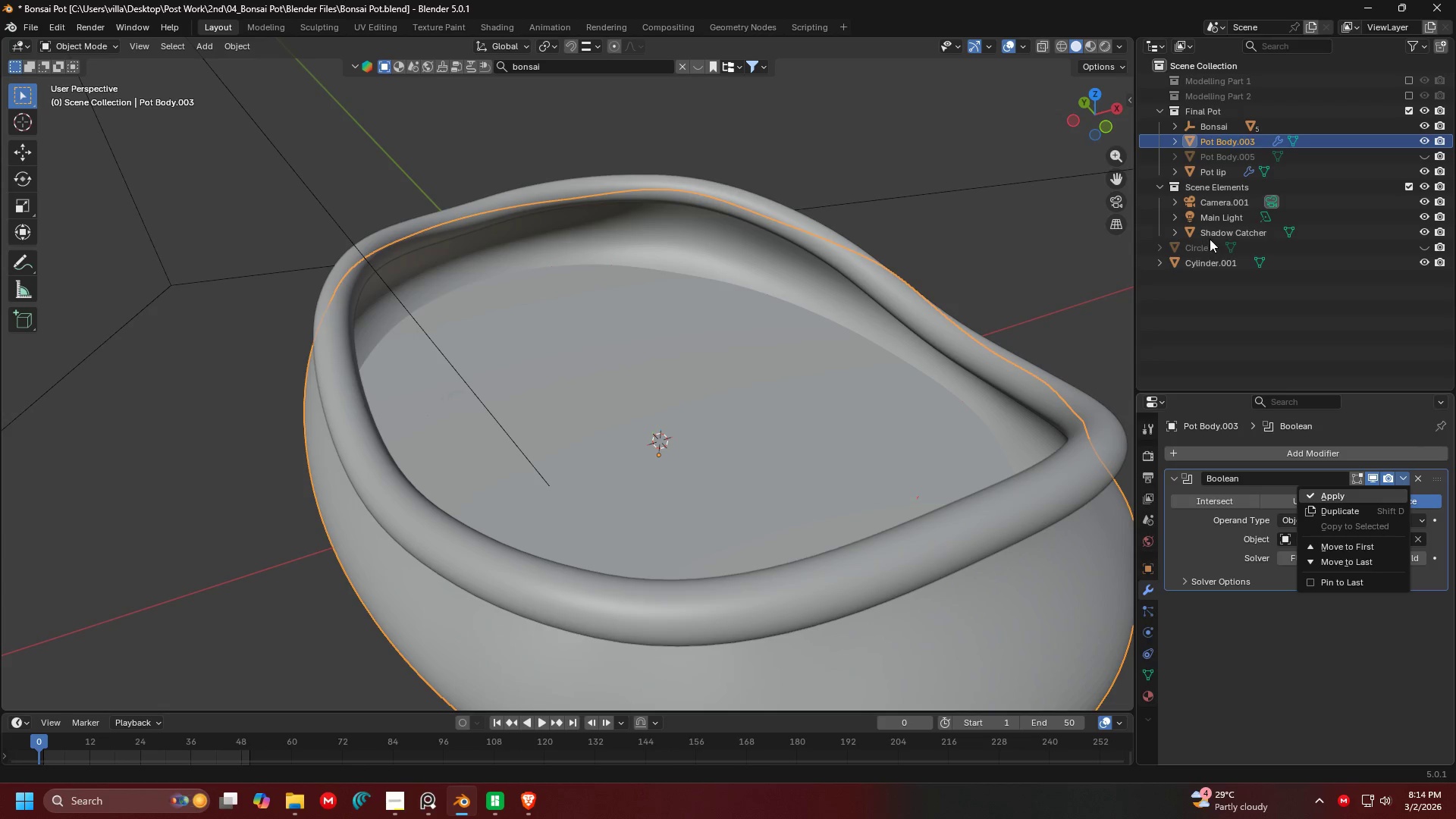 
mouse_move([1295, 359])
 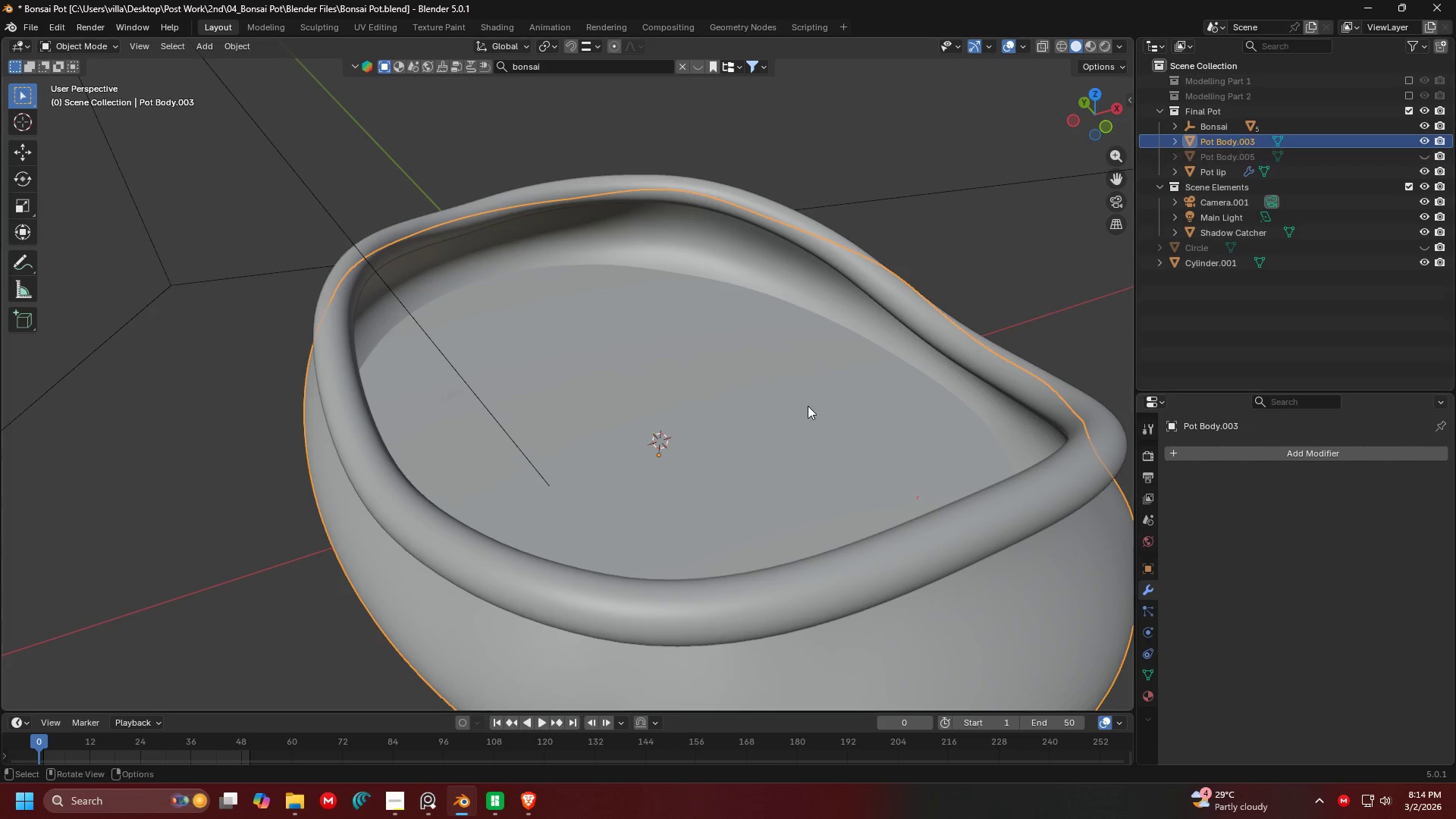 
scroll: coordinate [893, 396], scroll_direction: down, amount: 1.0
 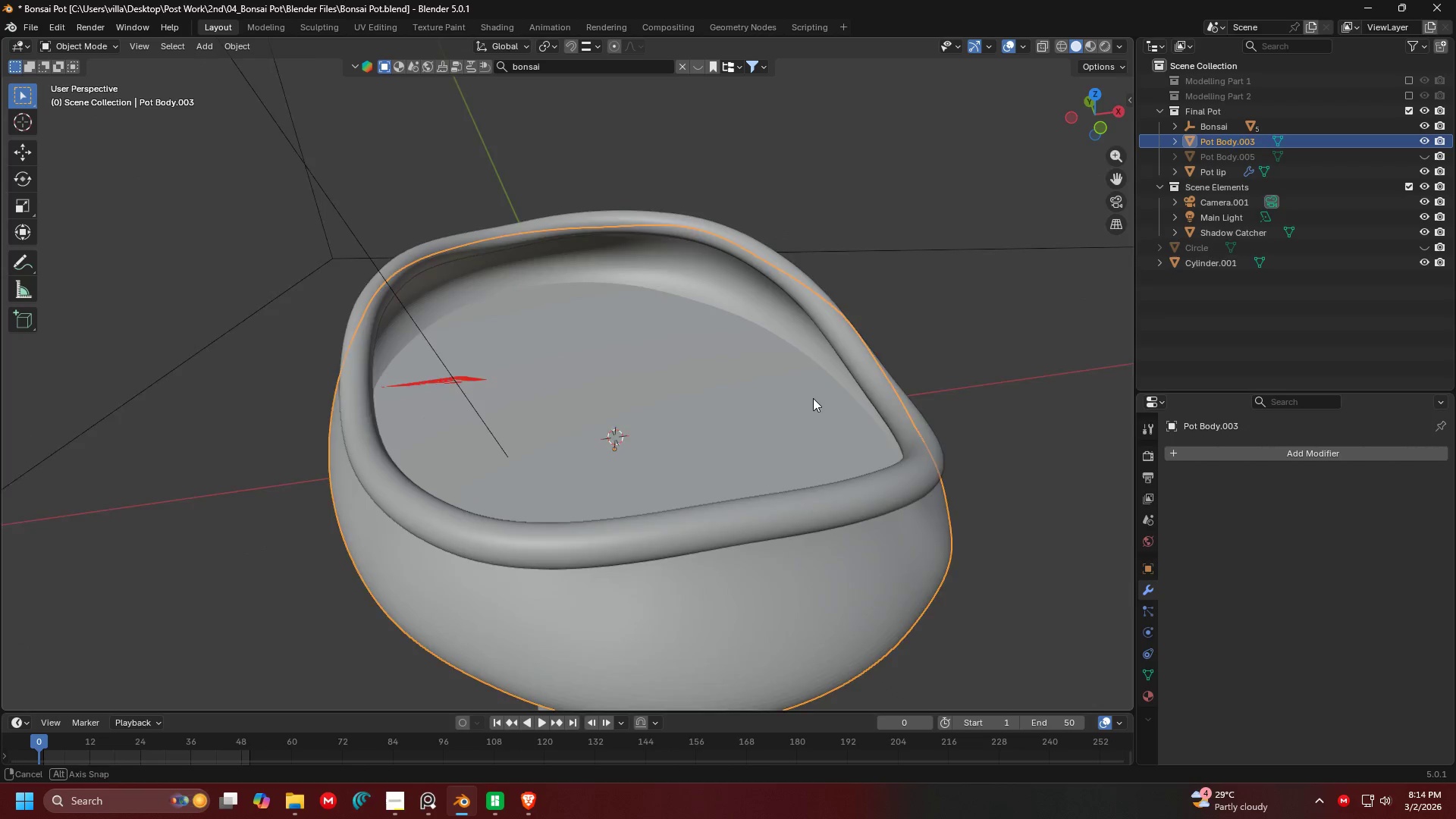 
key(Shift+ShiftLeft)
 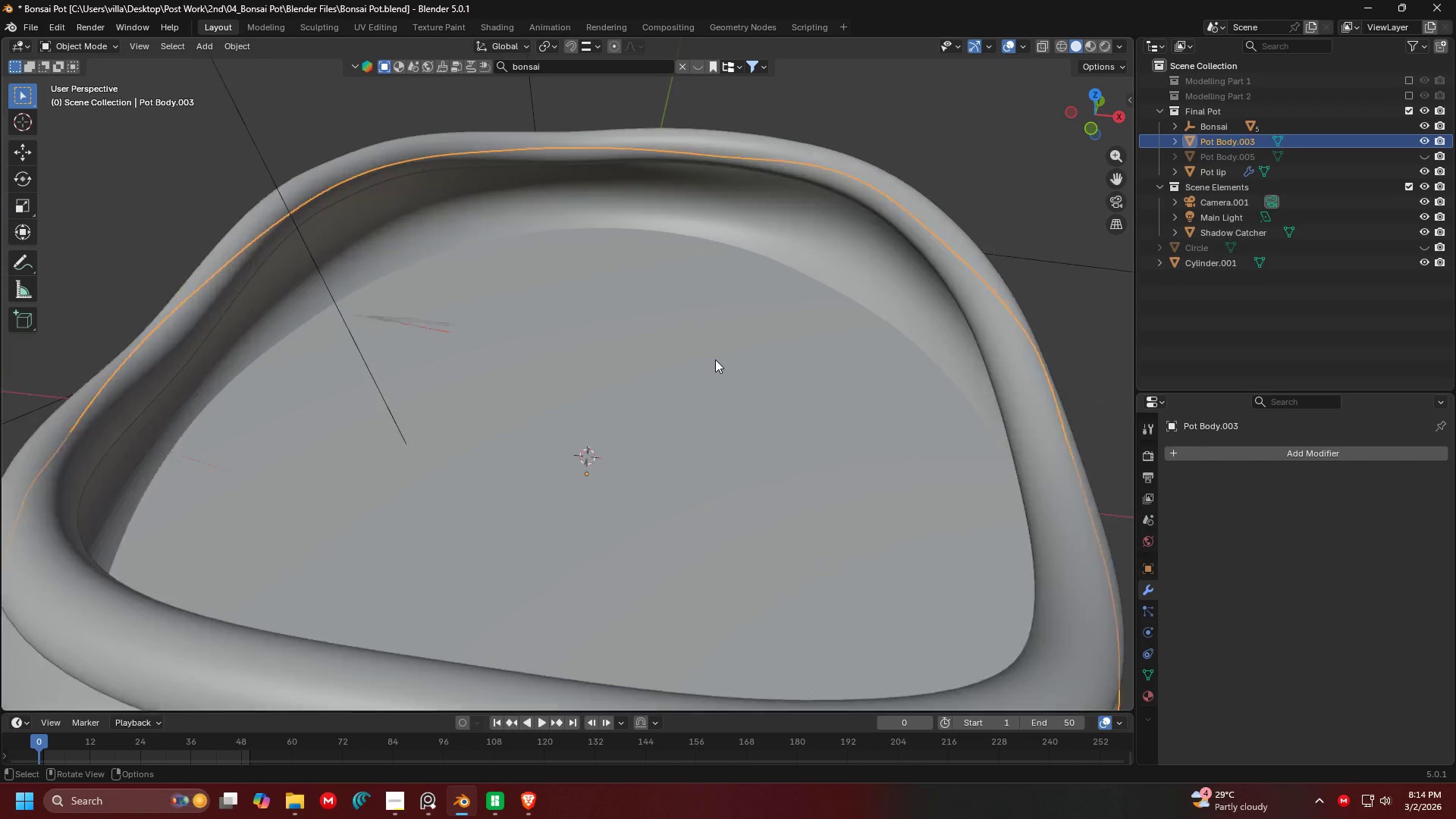 
key(Tab)
 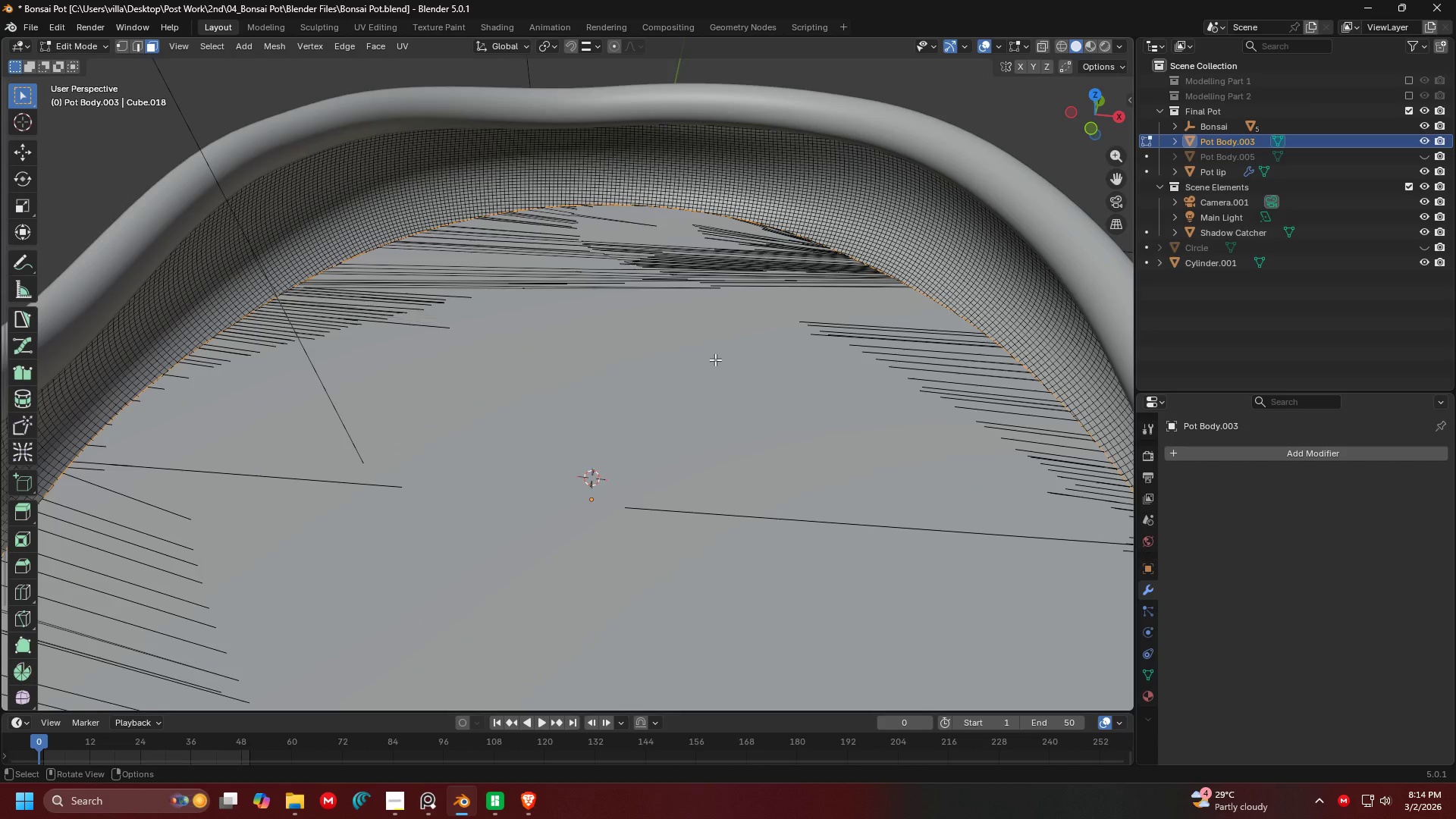 
scroll: coordinate [715, 359], scroll_direction: up, amount: 3.0
 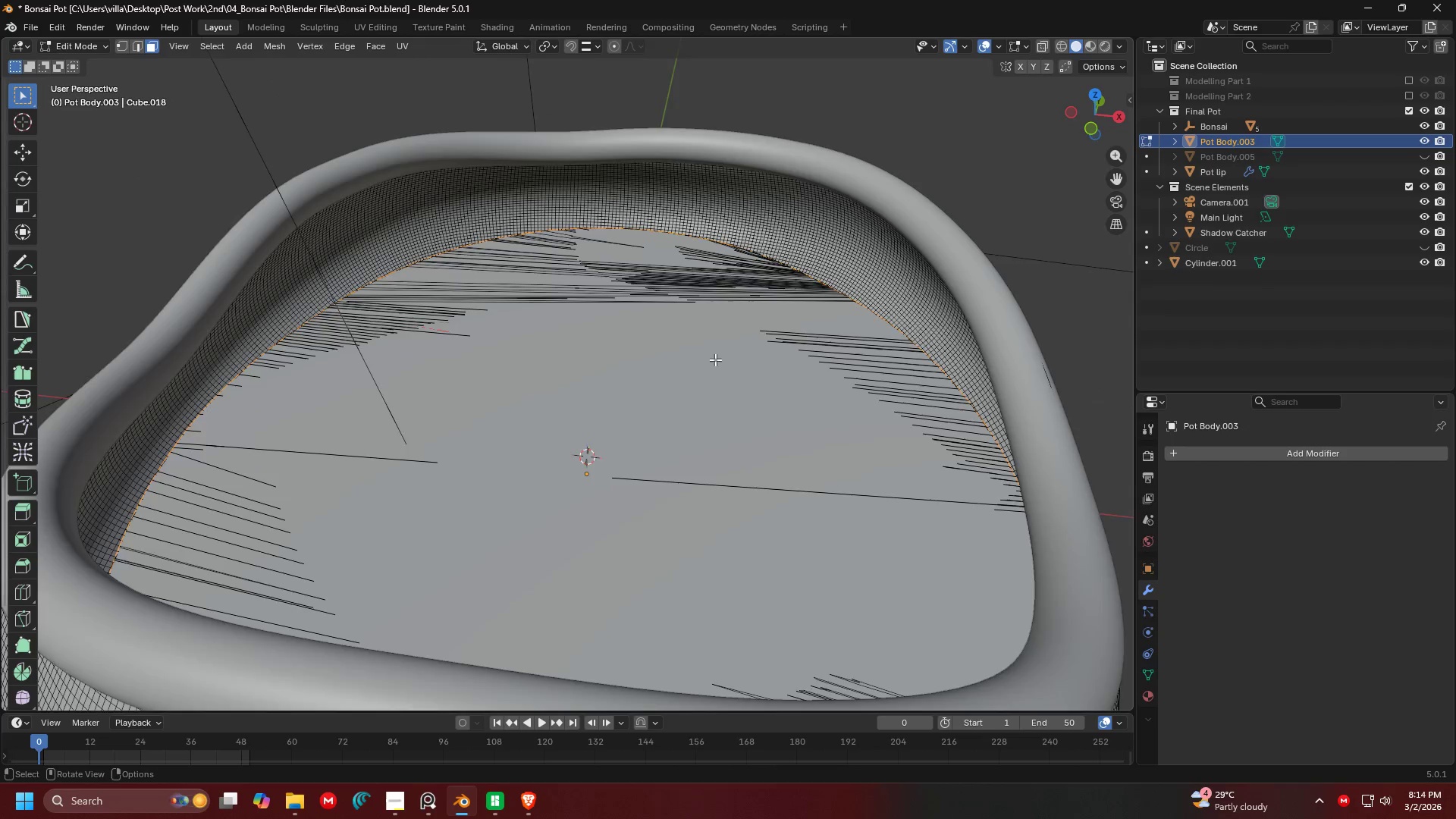 
scroll: coordinate [714, 364], scroll_direction: down, amount: 2.0
 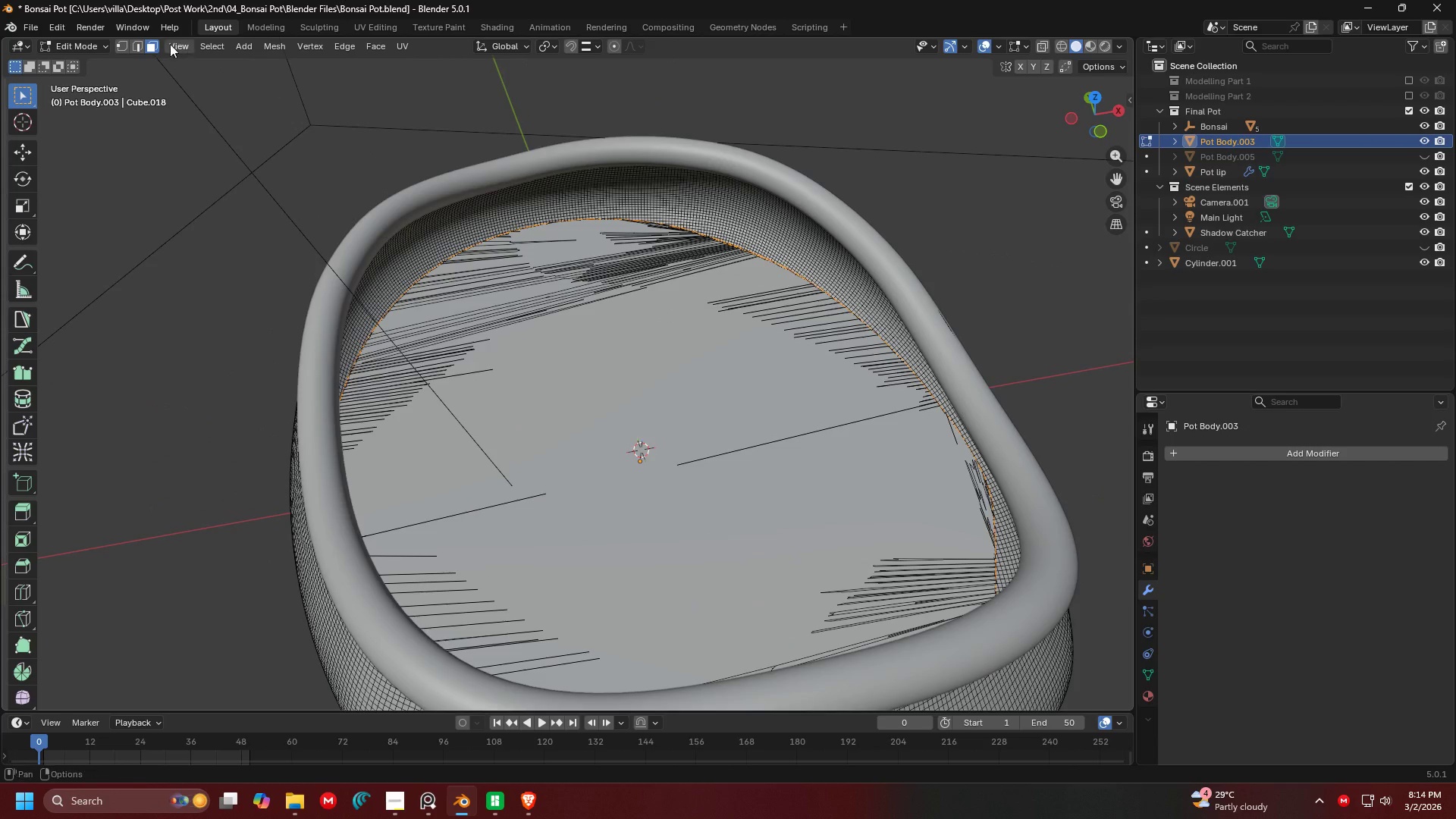 
left_click([155, 45])
 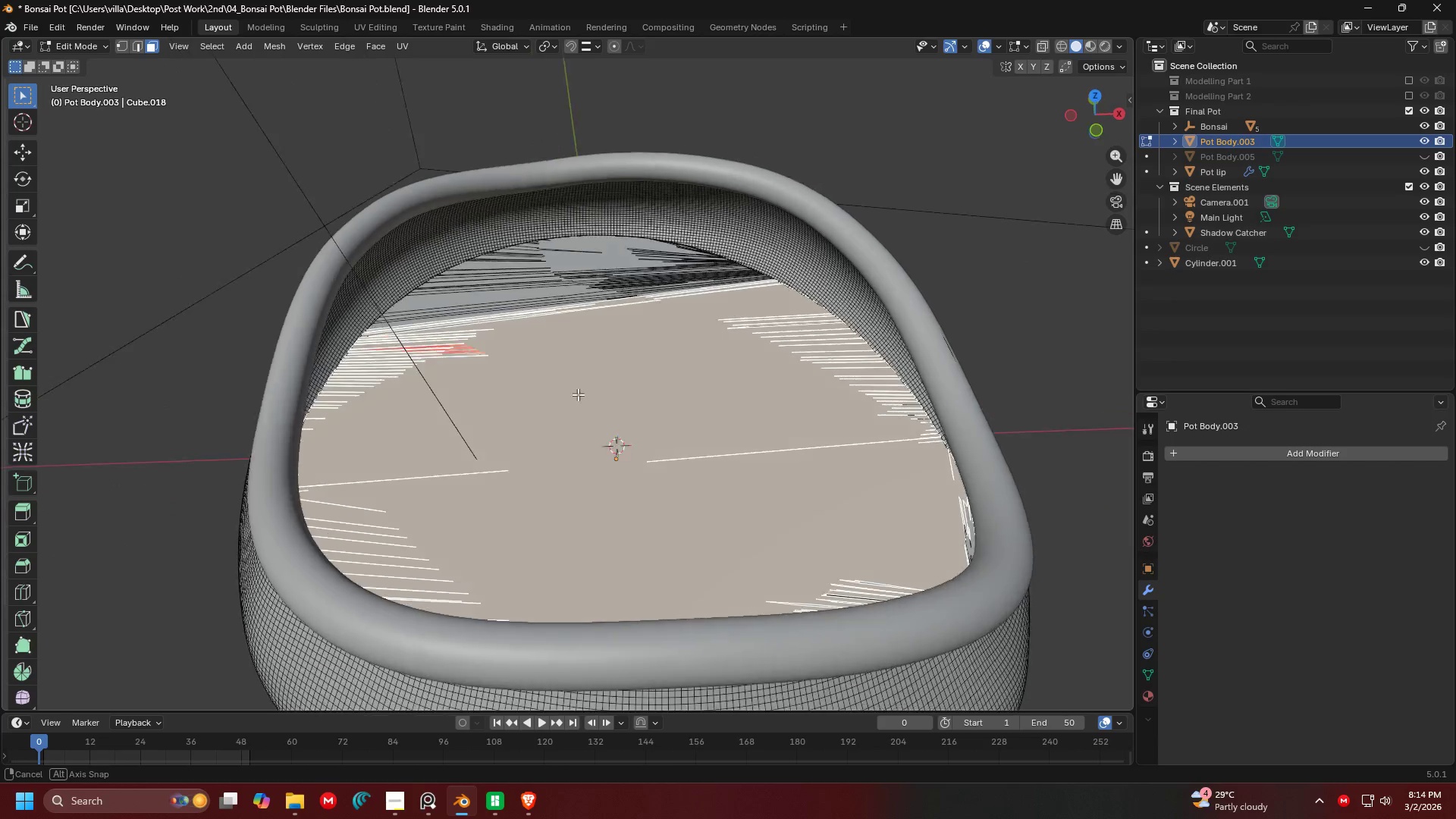 
scroll: coordinate [551, 359], scroll_direction: up, amount: 3.0
 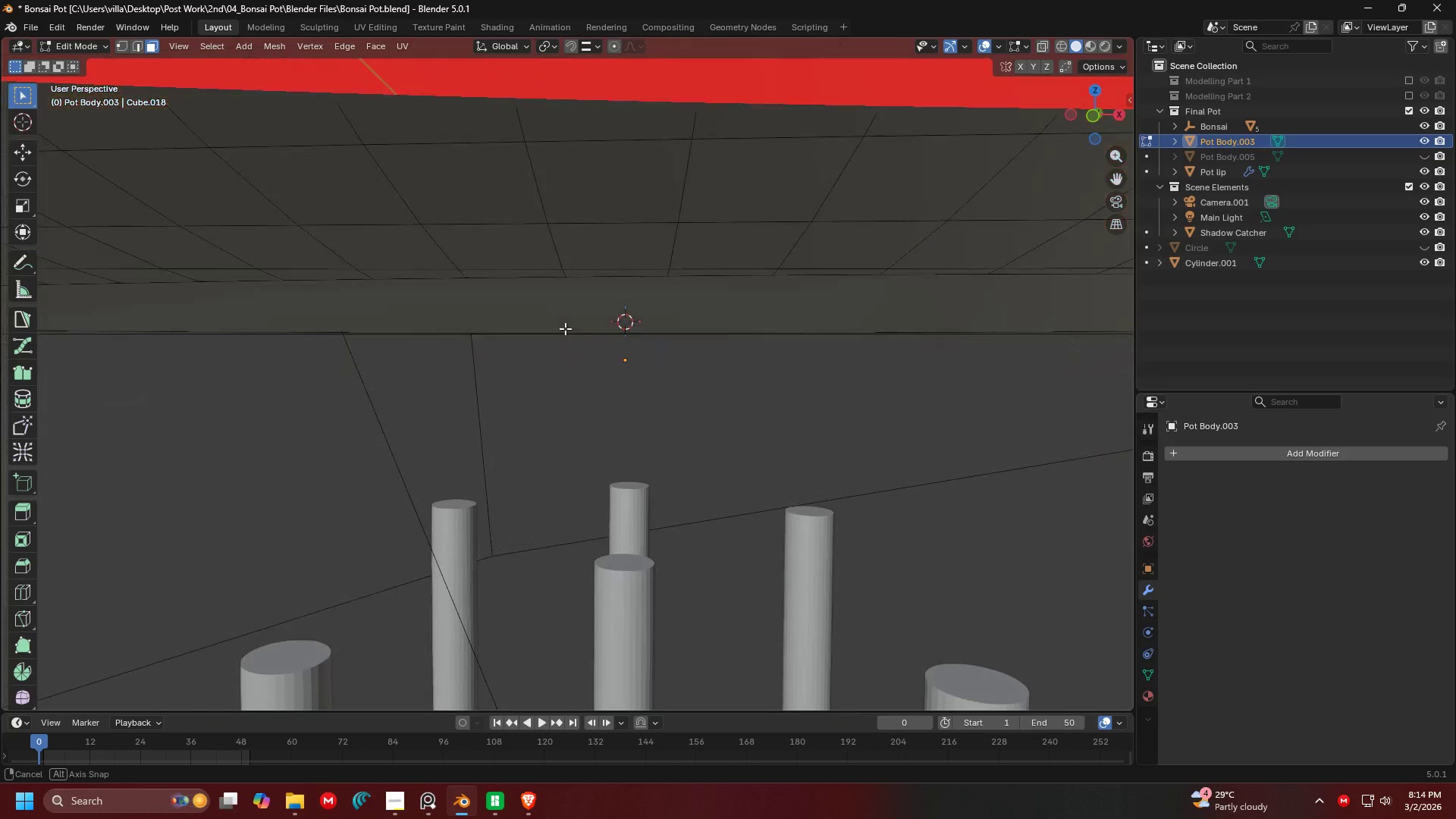 
key(Shift+ShiftLeft)
 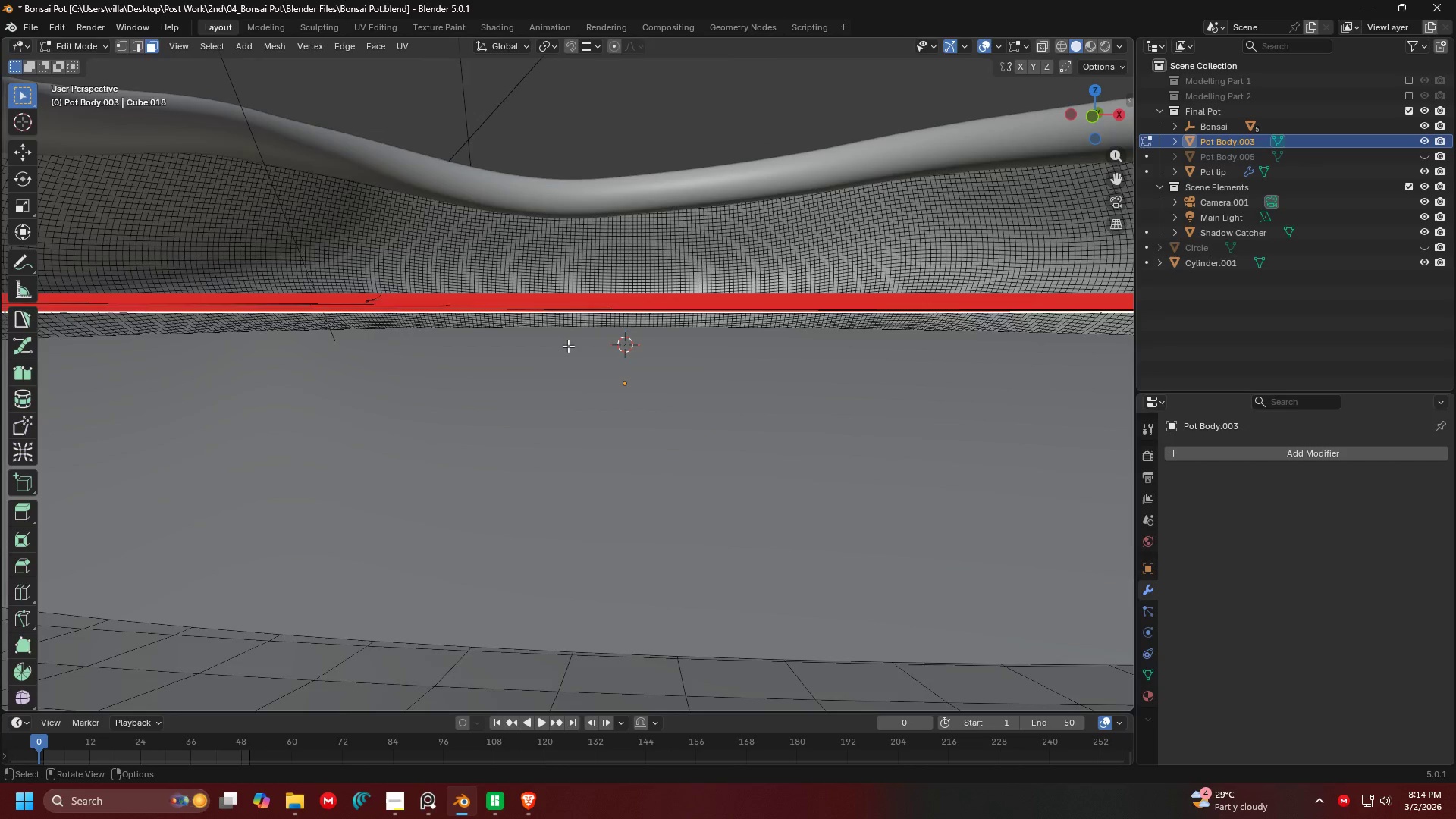 
key(Tab)
 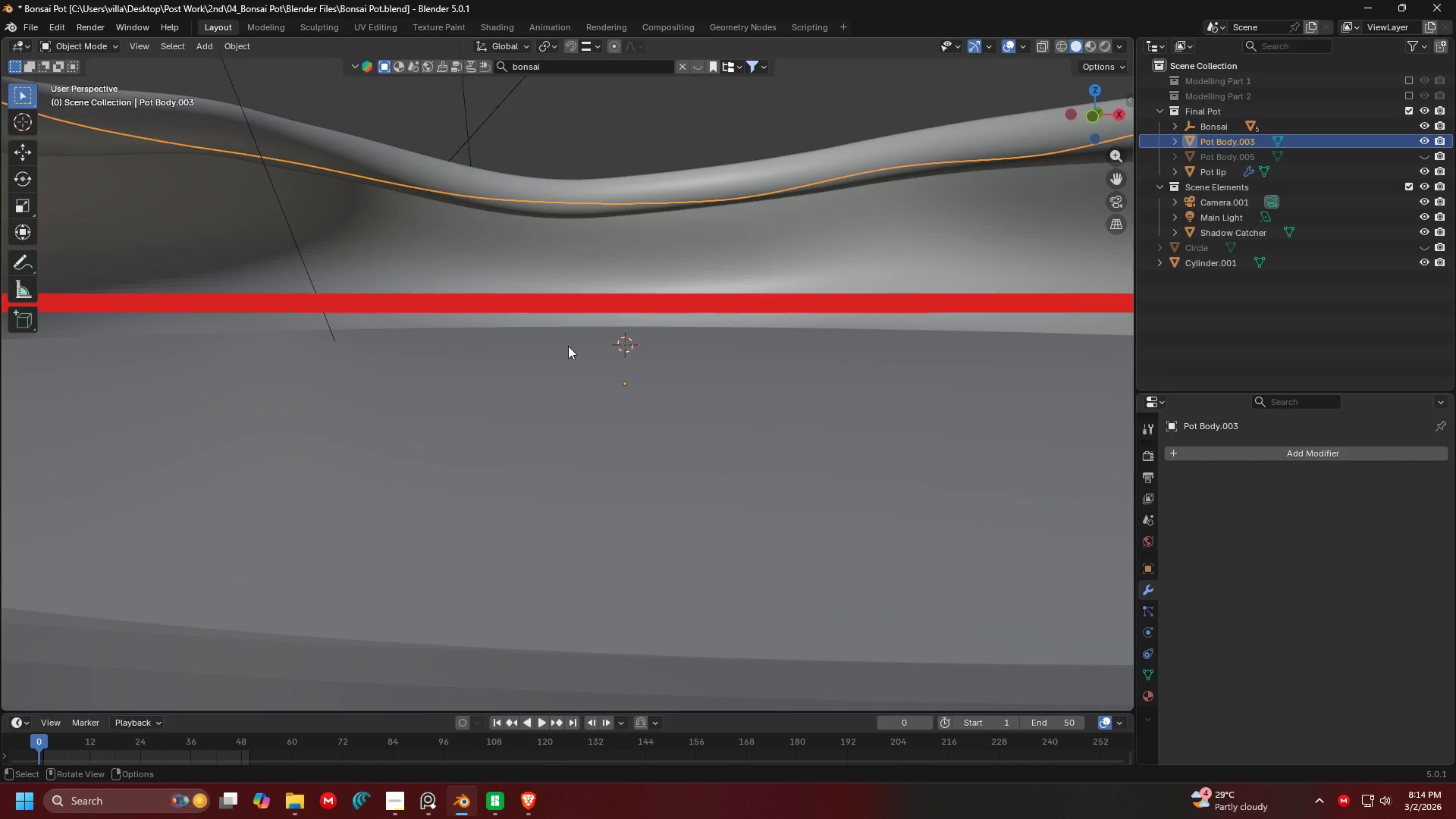 
scroll: coordinate [577, 362], scroll_direction: down, amount: 5.0
 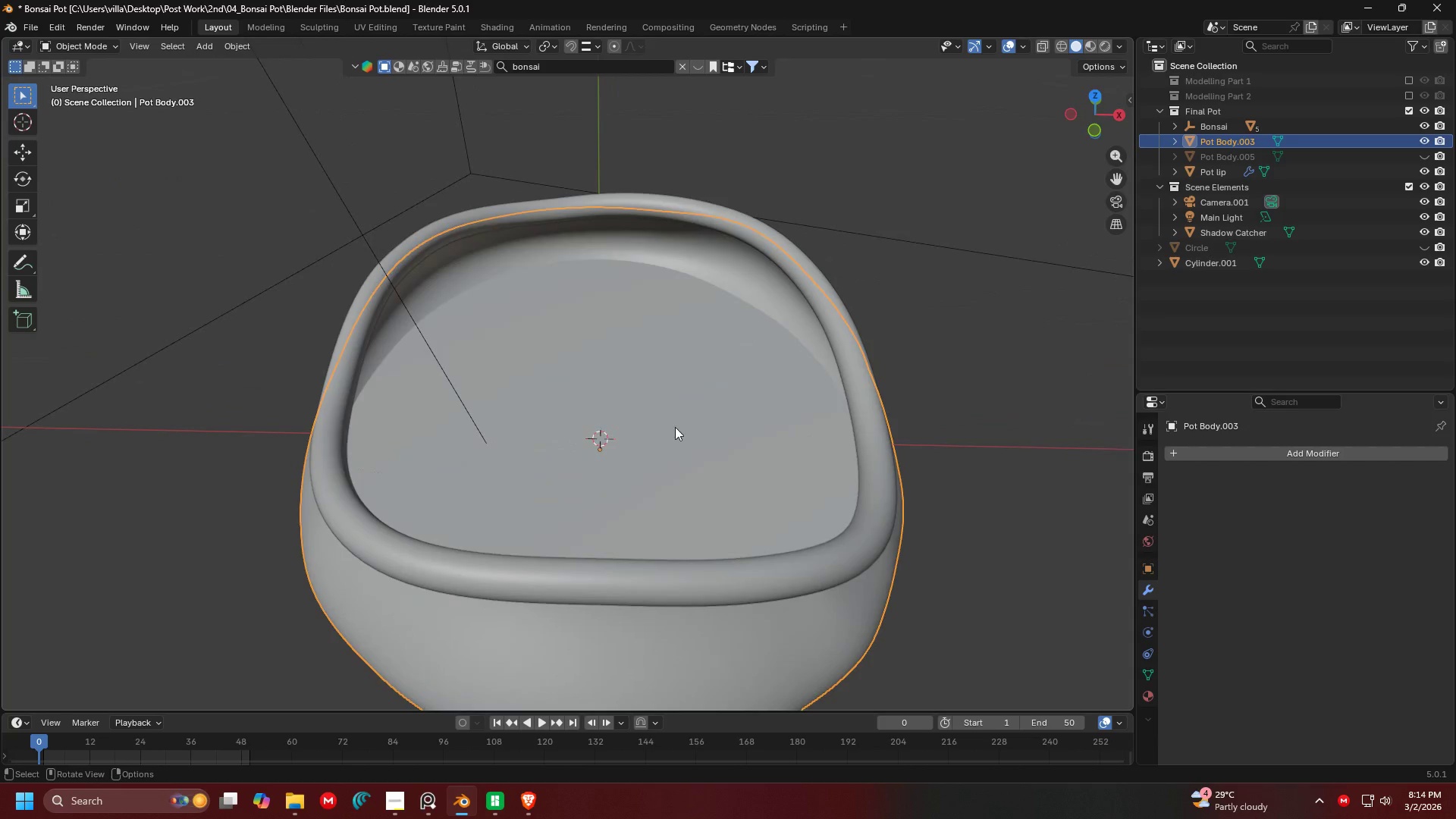 
key(Control+Z)
 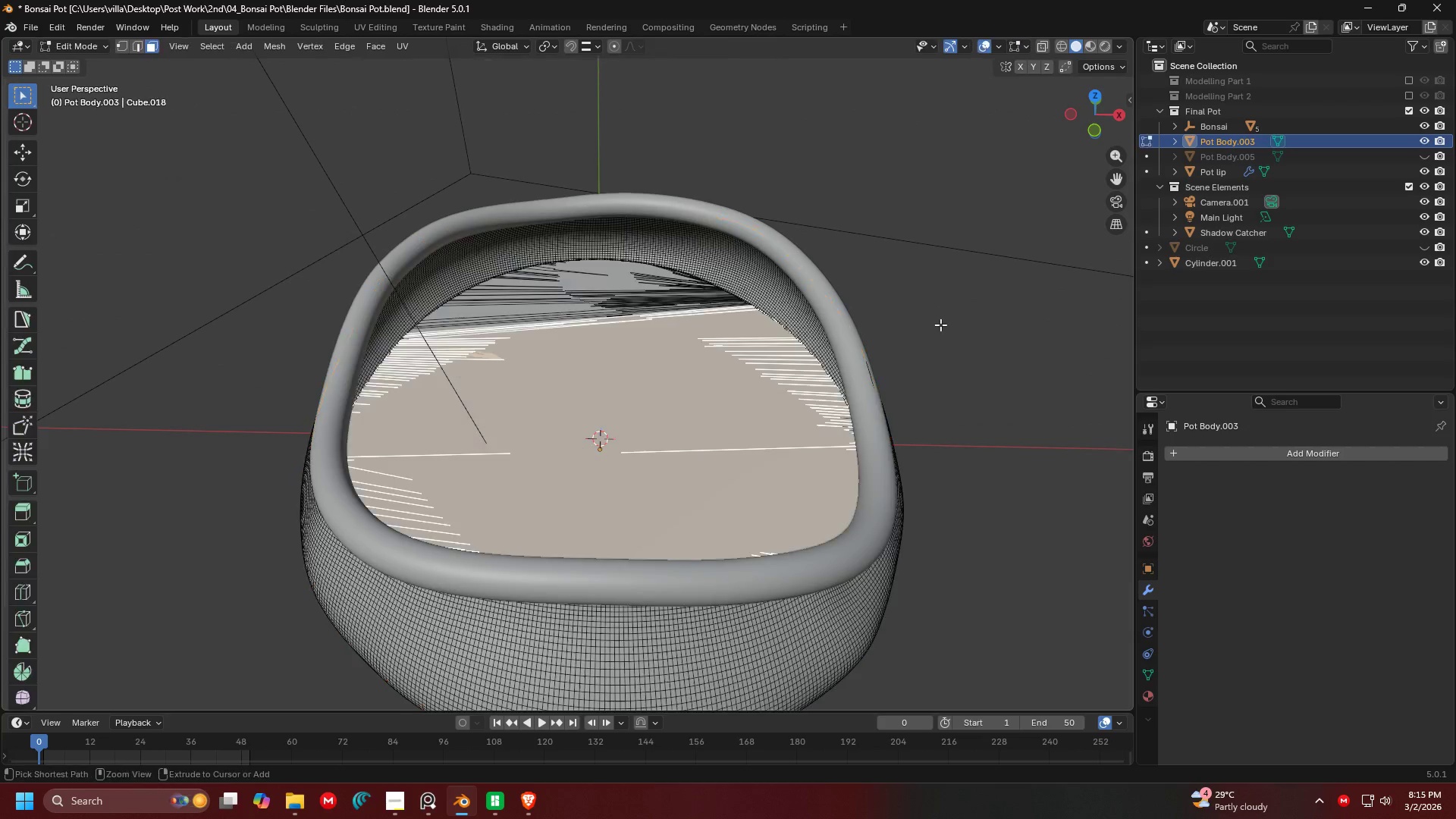 
key(Control+Z)
 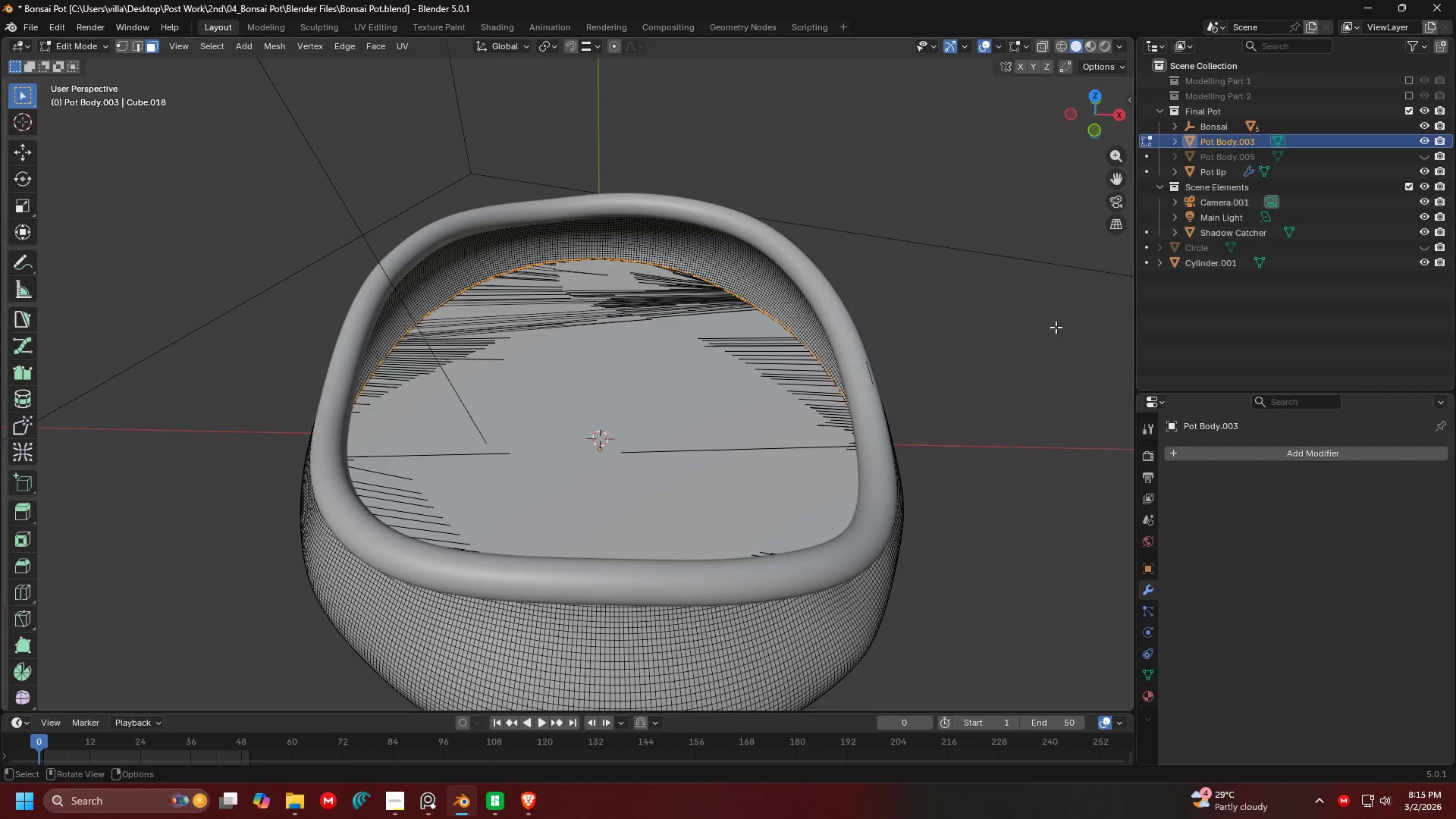 
key(Control+Z)
 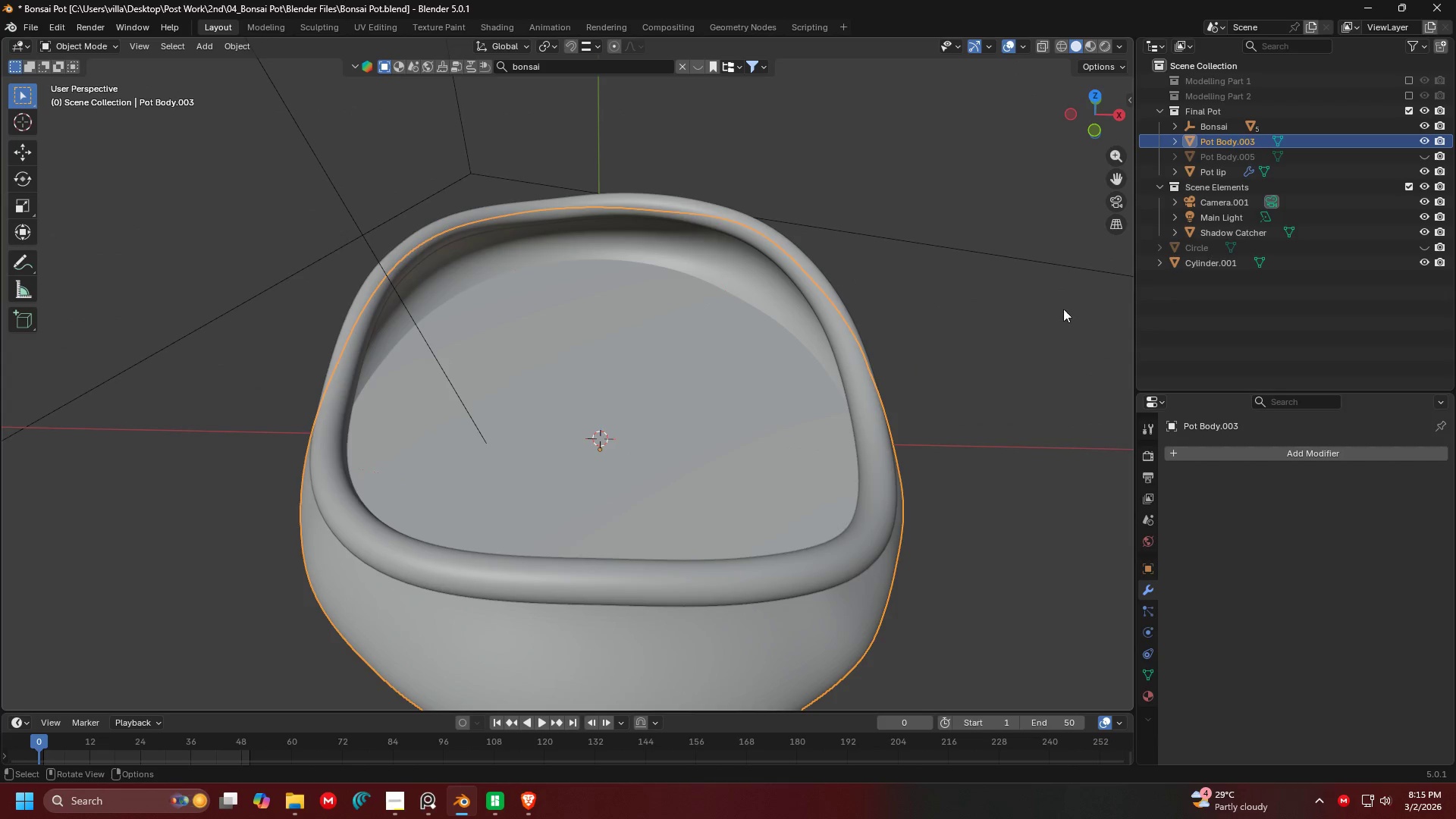 
key(Control+ControlLeft)
 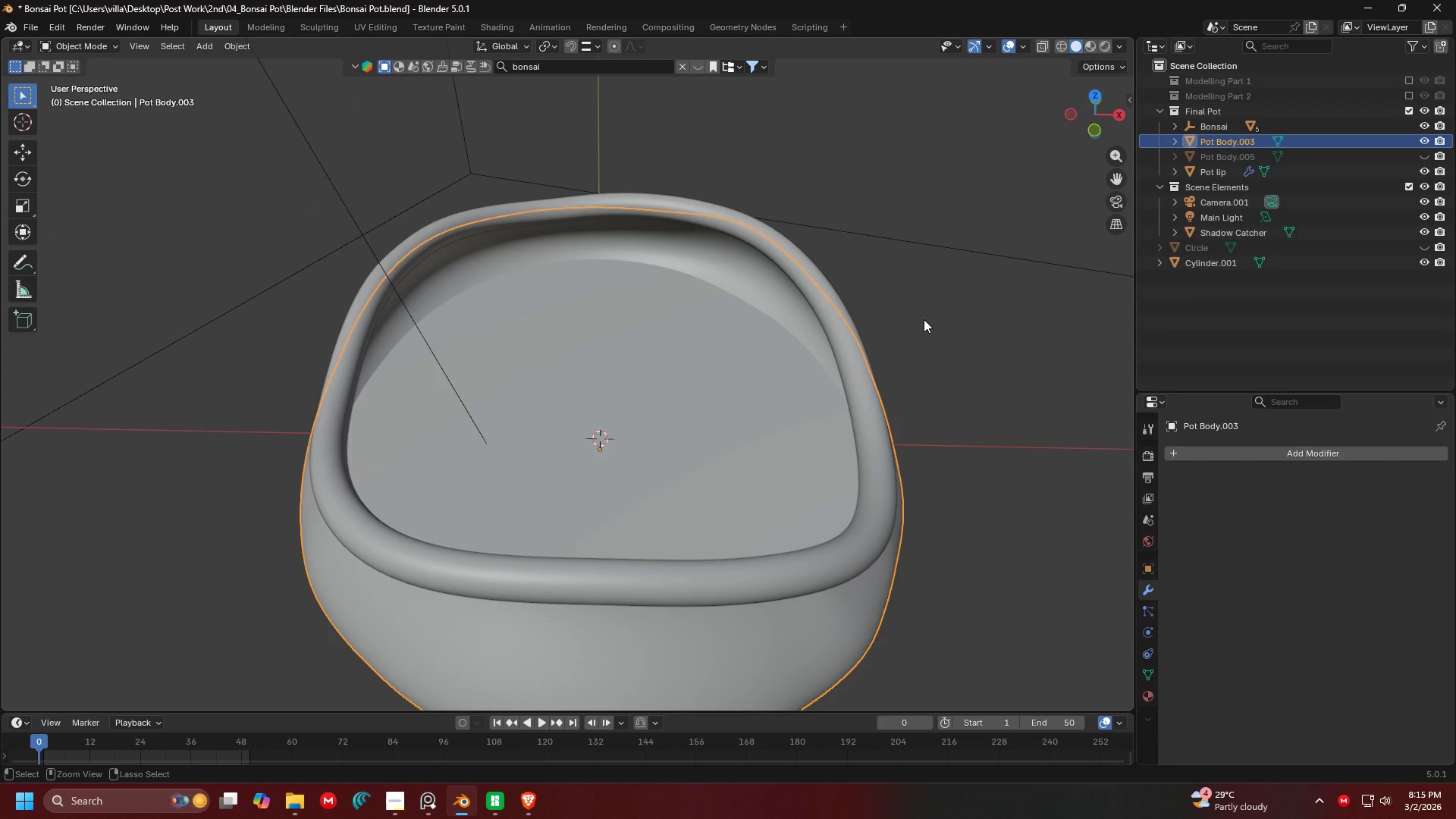 
key(Control+Z)
 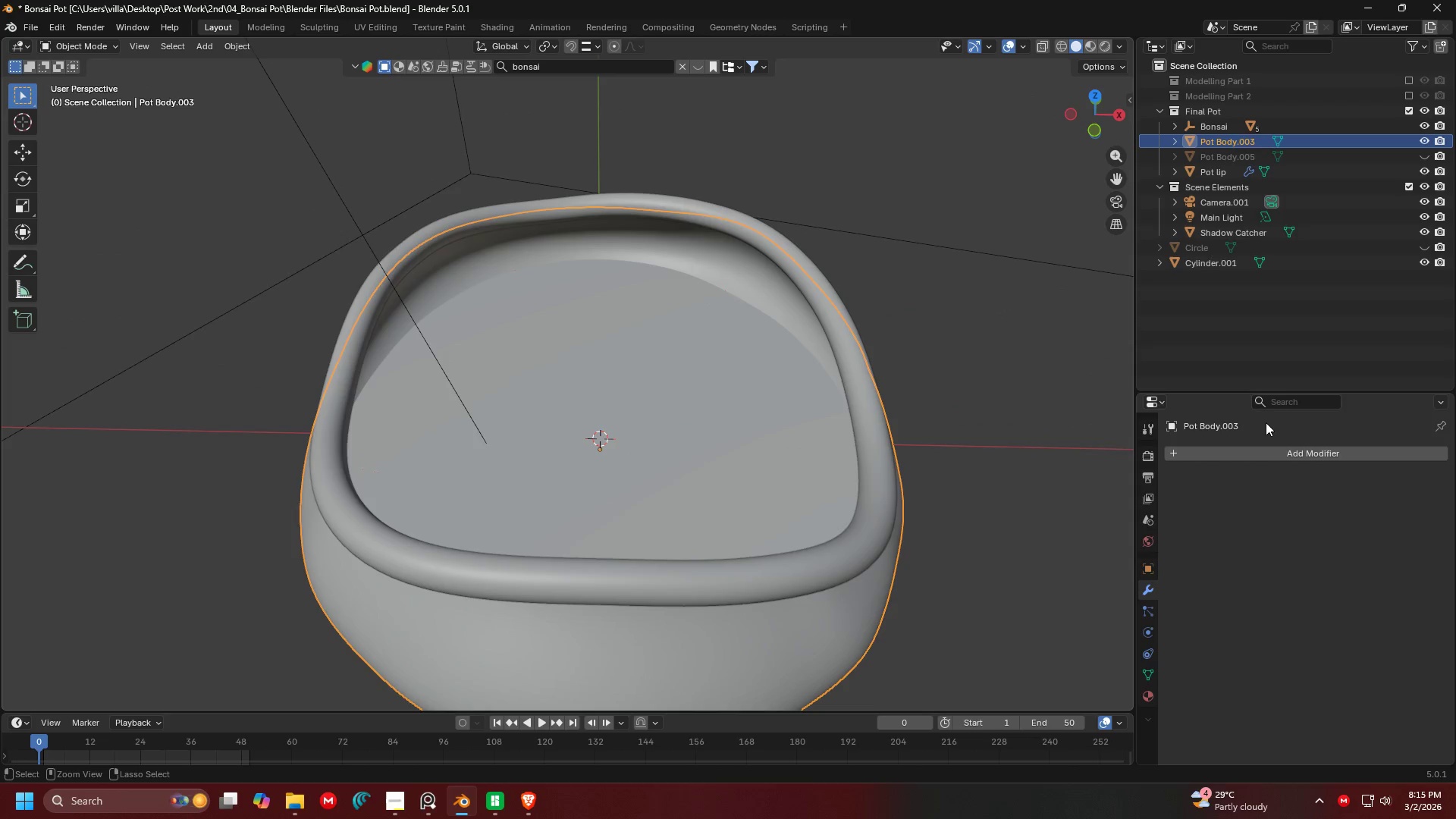 
wait(12.55)
 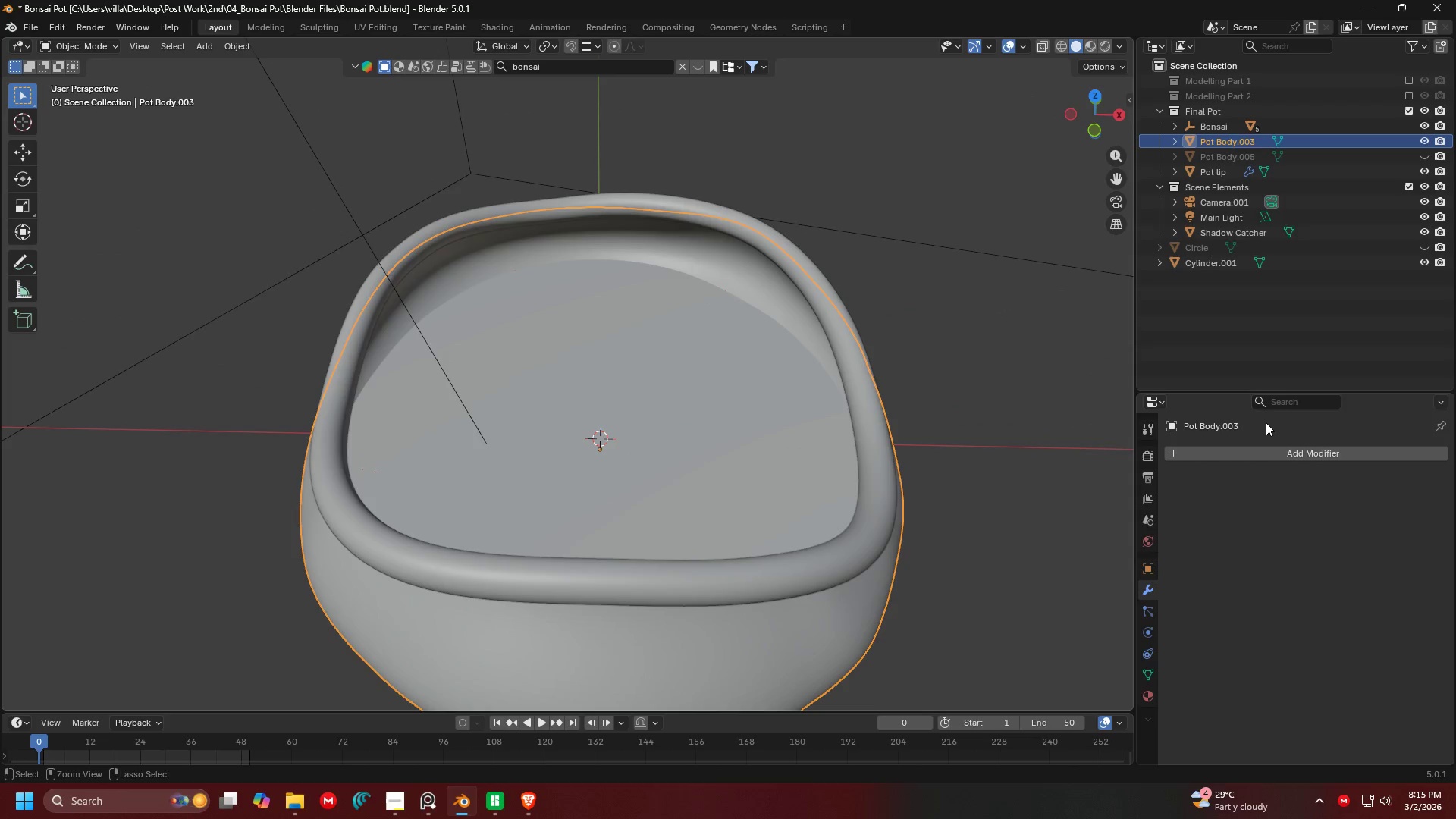 
scroll: coordinate [806, 431], scroll_direction: up, amount: 1.0
 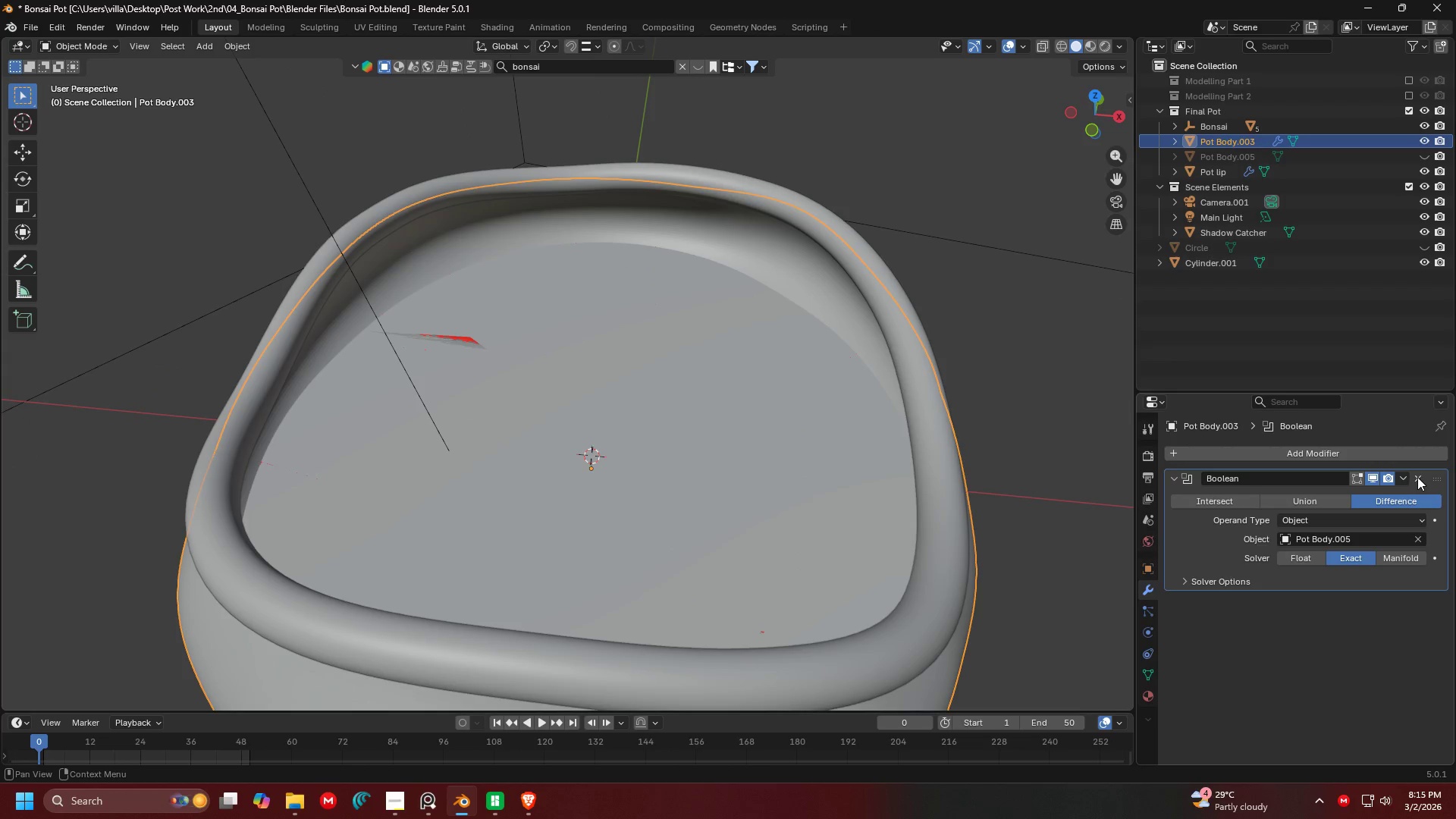 
left_click([1417, 477])
 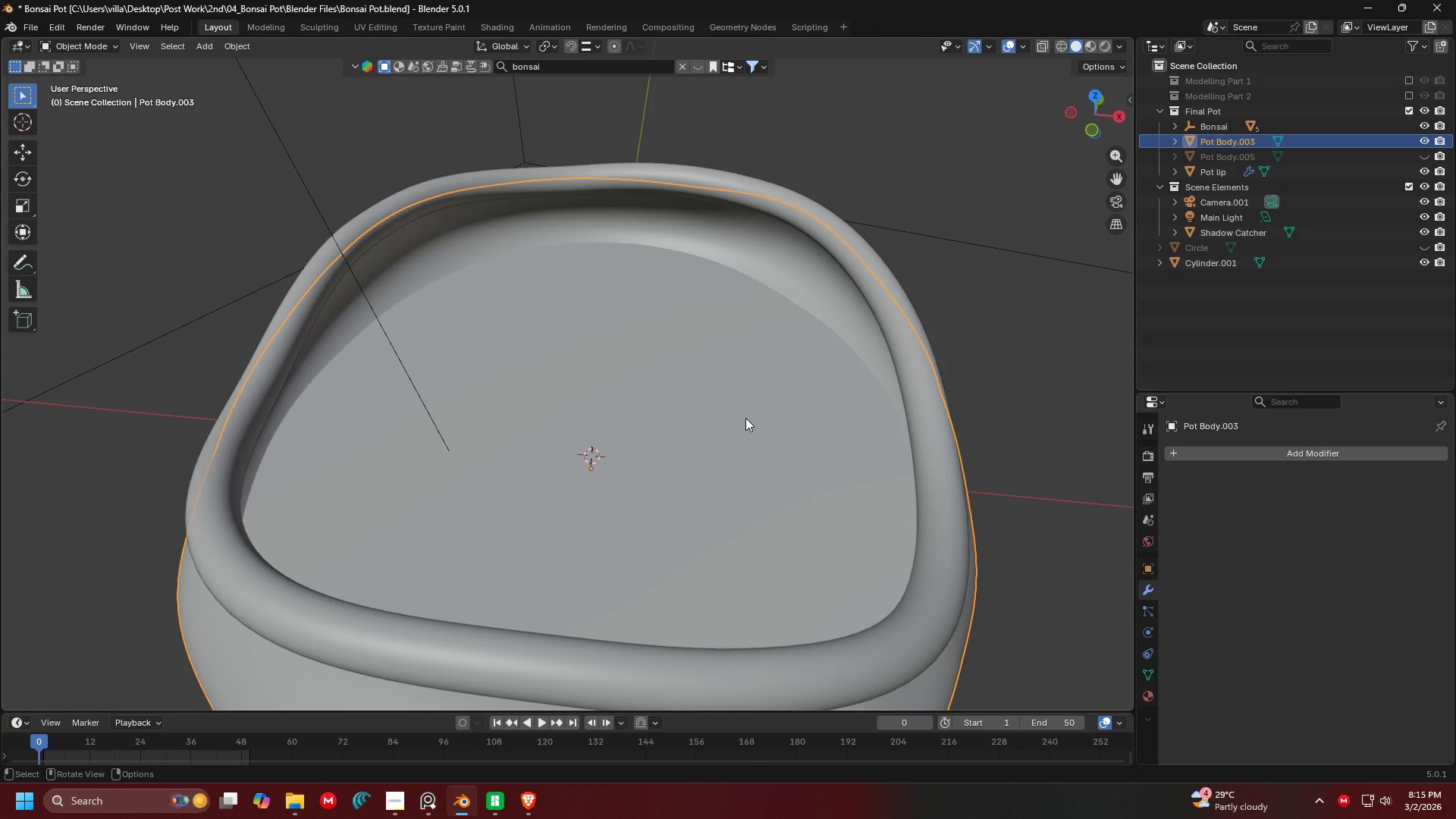 
key(H)
 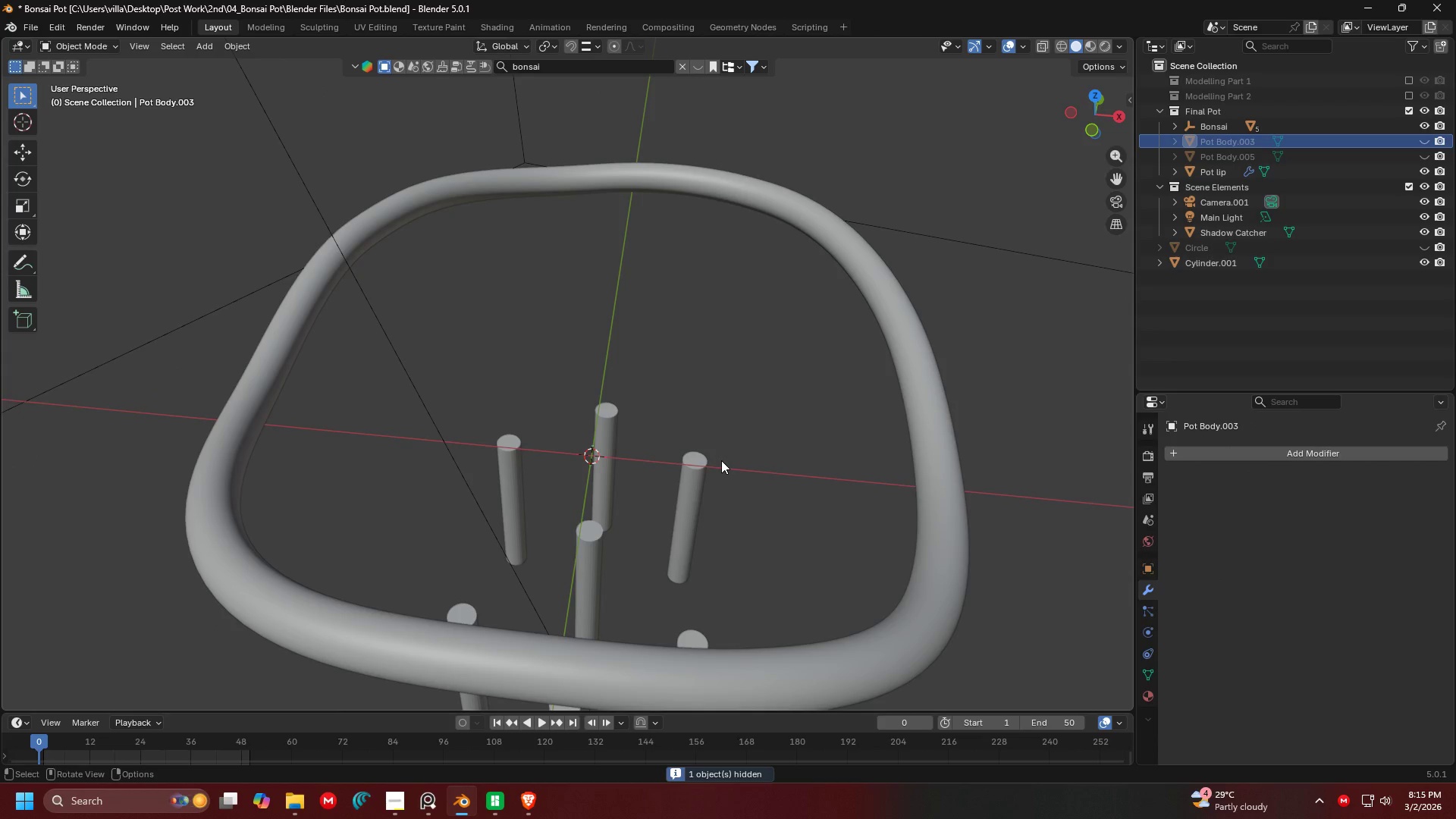 
left_click([720, 460])
 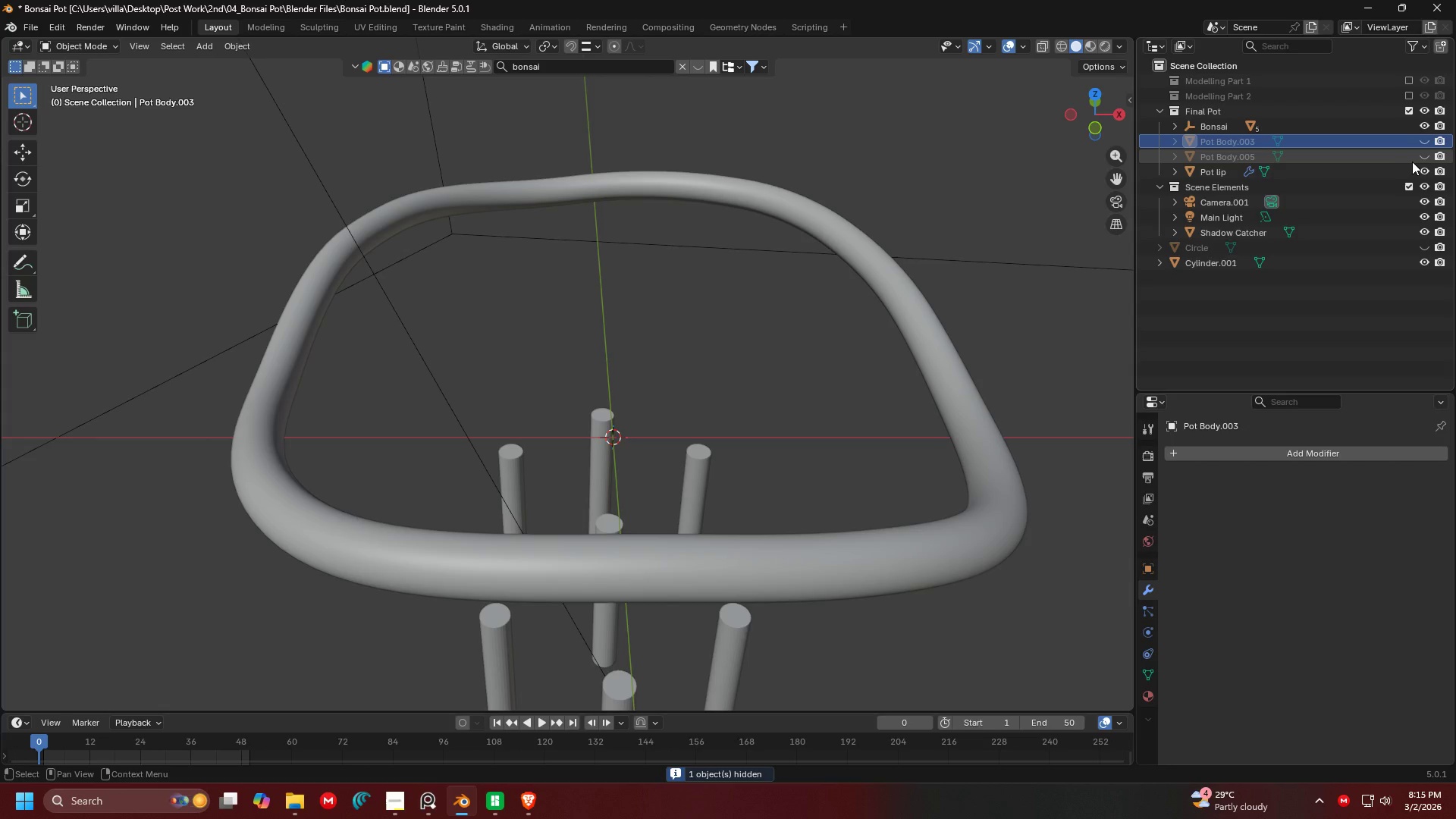 
left_click([1414, 162])
 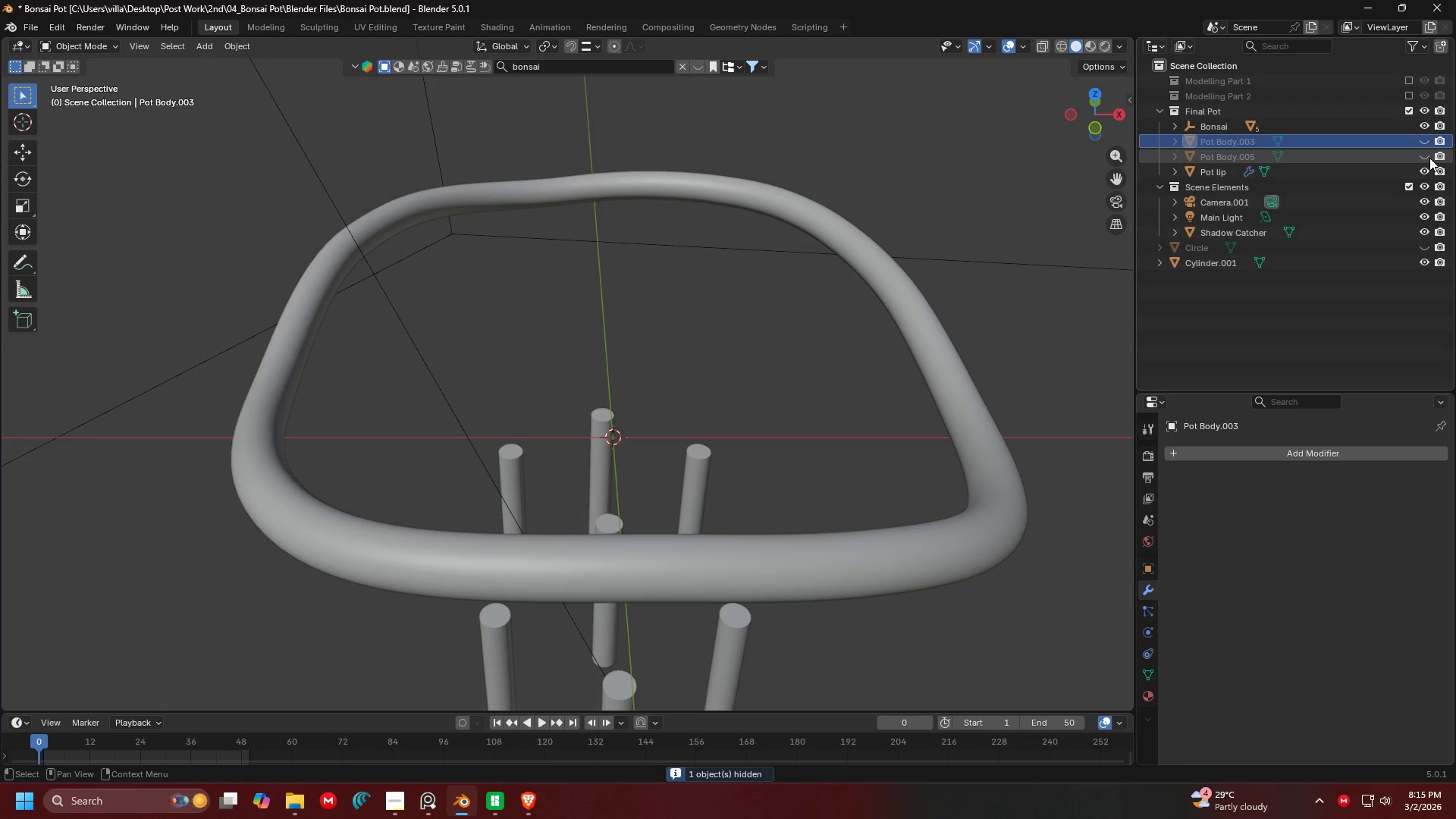 
left_click([1425, 157])
 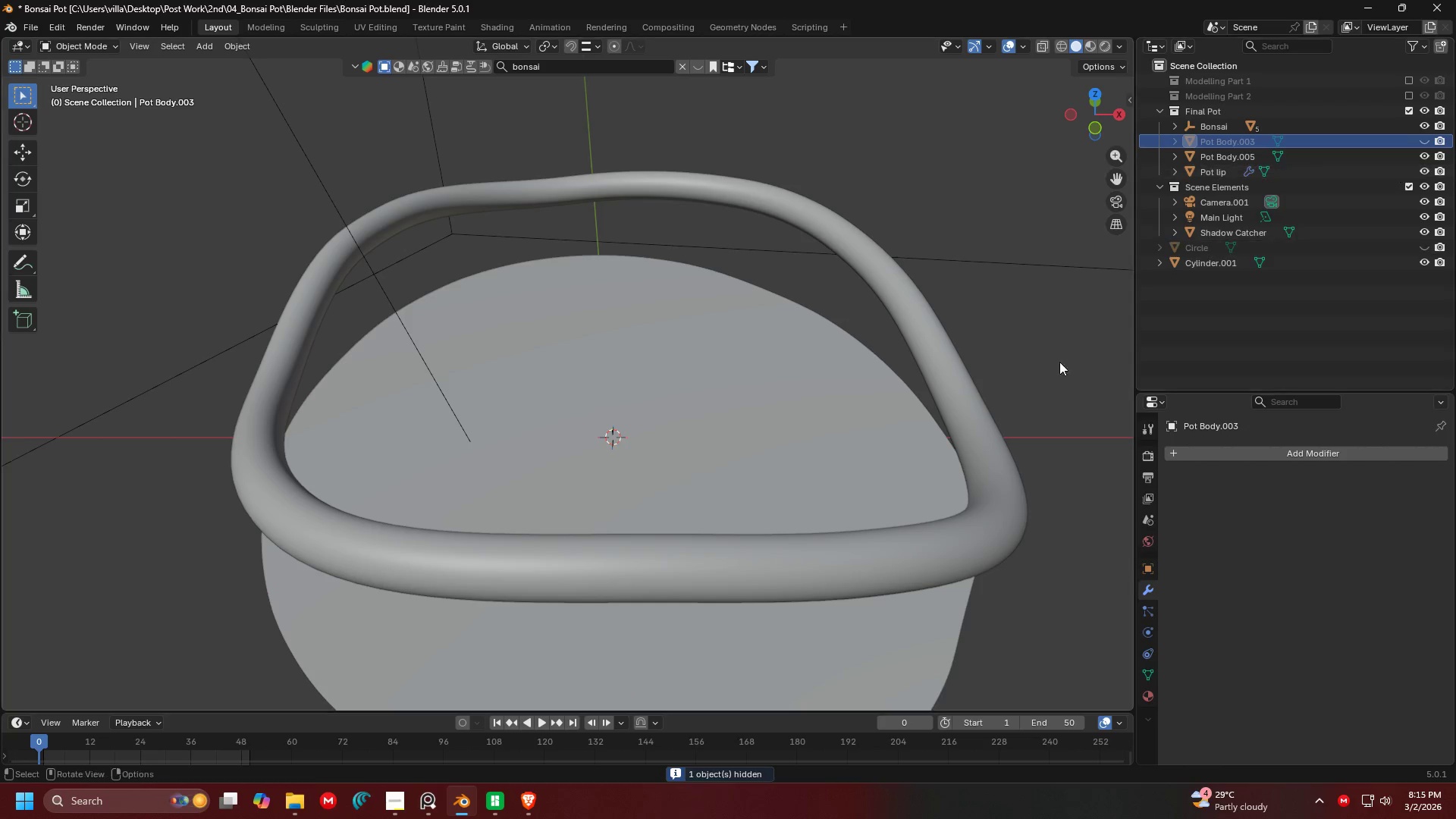 
scroll: coordinate [833, 368], scroll_direction: down, amount: 1.0
 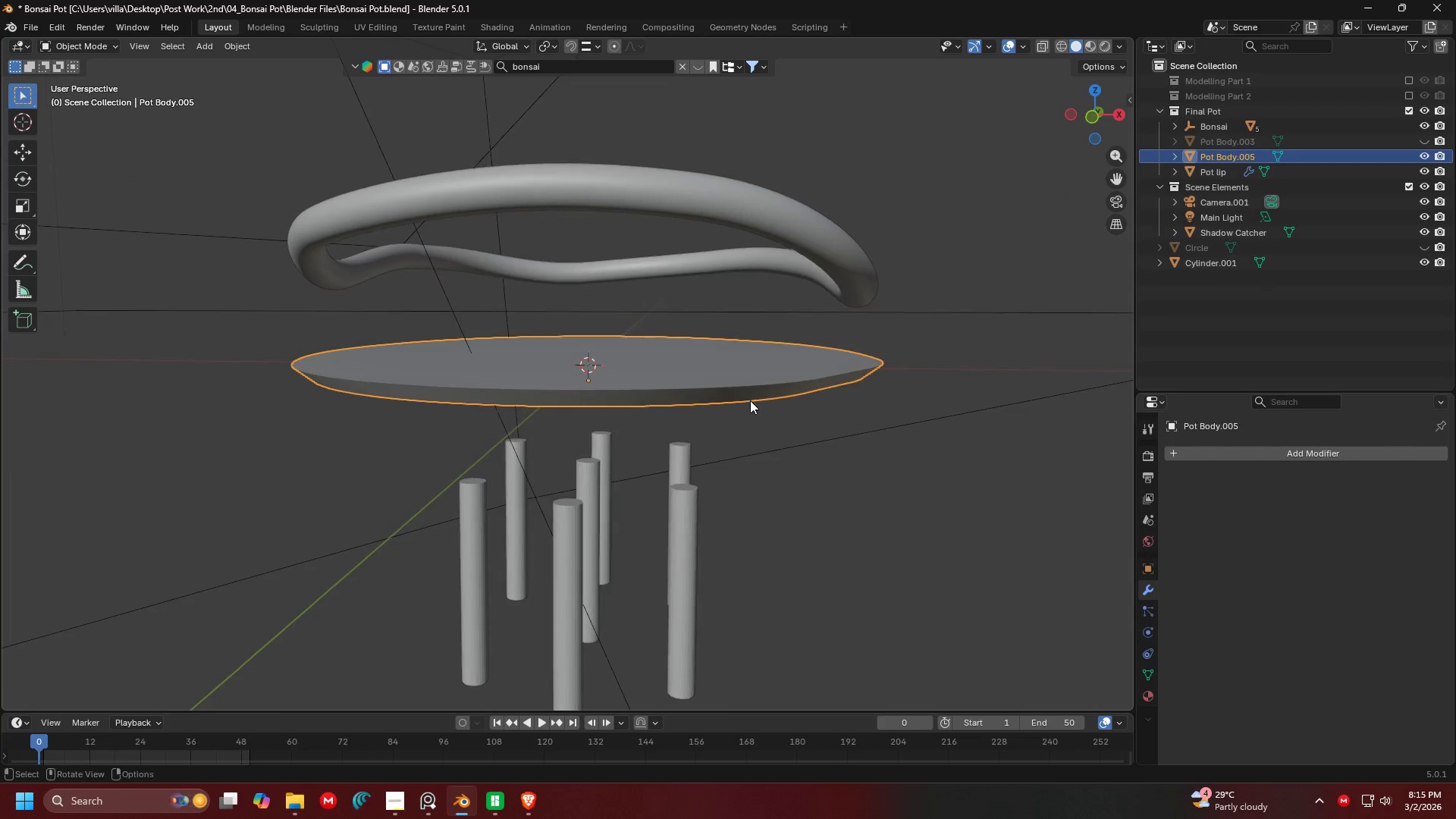 
key(Delete)
 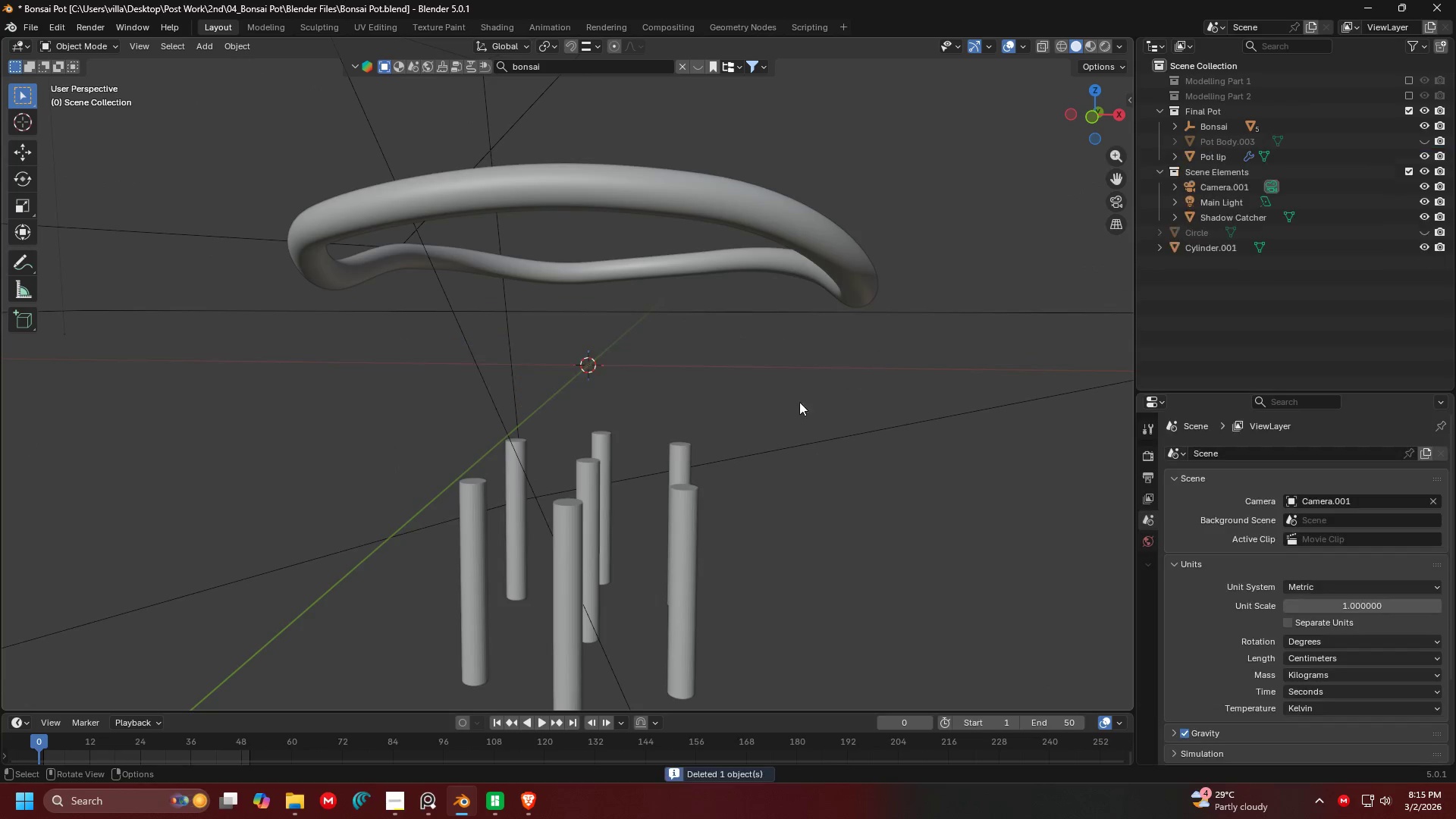 
key(Backspace)
 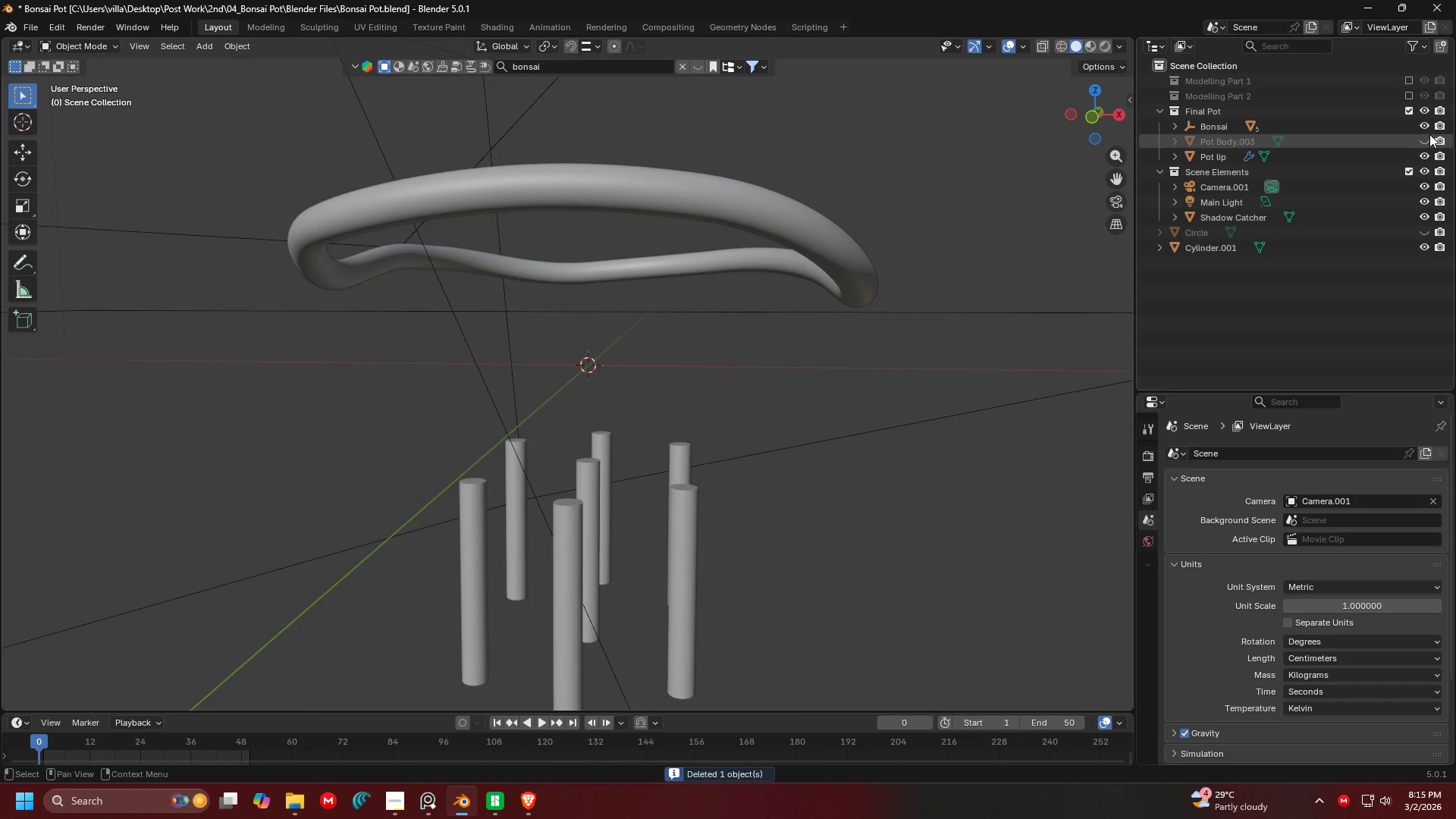 
left_click([1428, 139])
 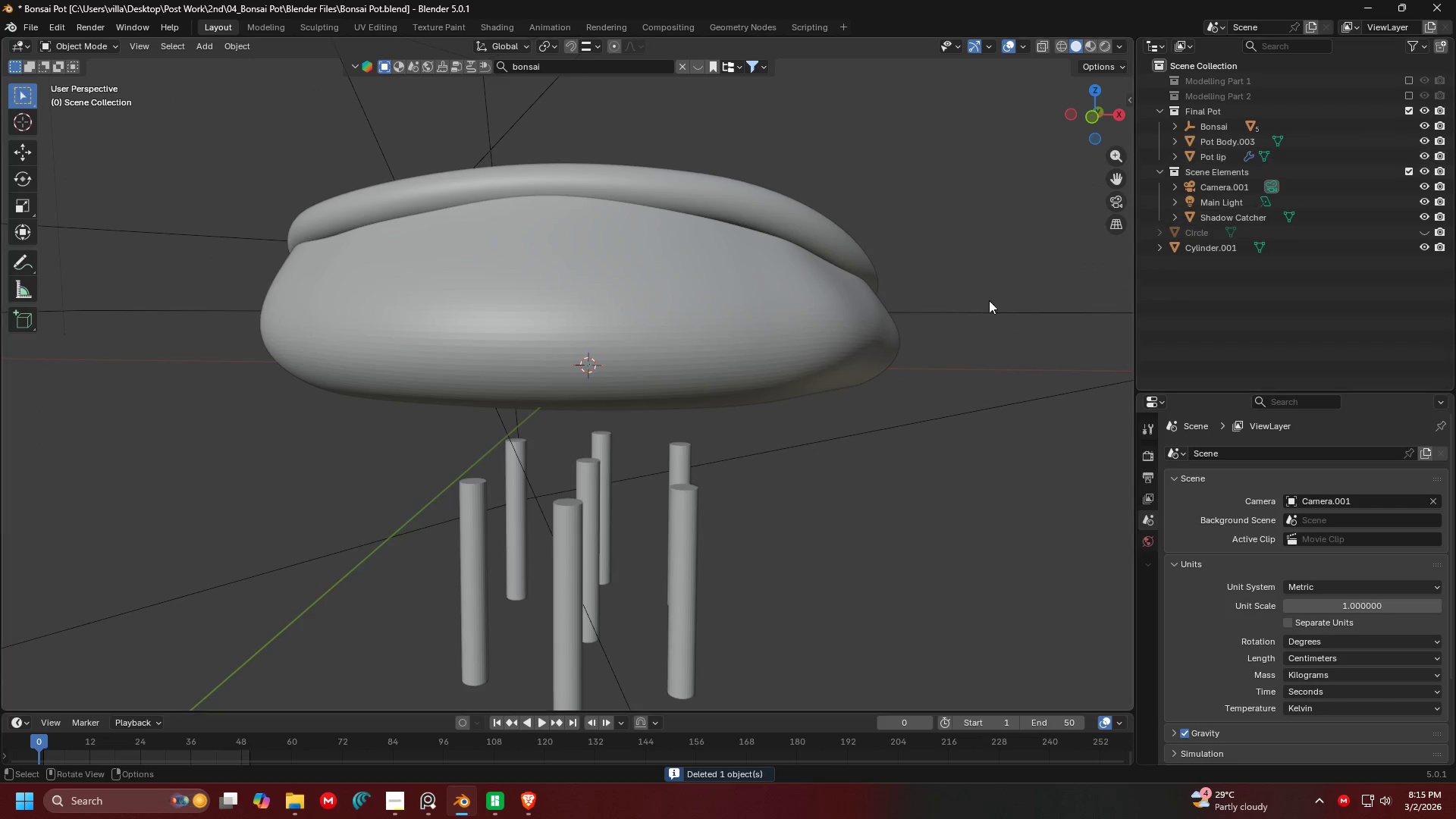 
scroll: coordinate [835, 404], scroll_direction: up, amount: 2.0
 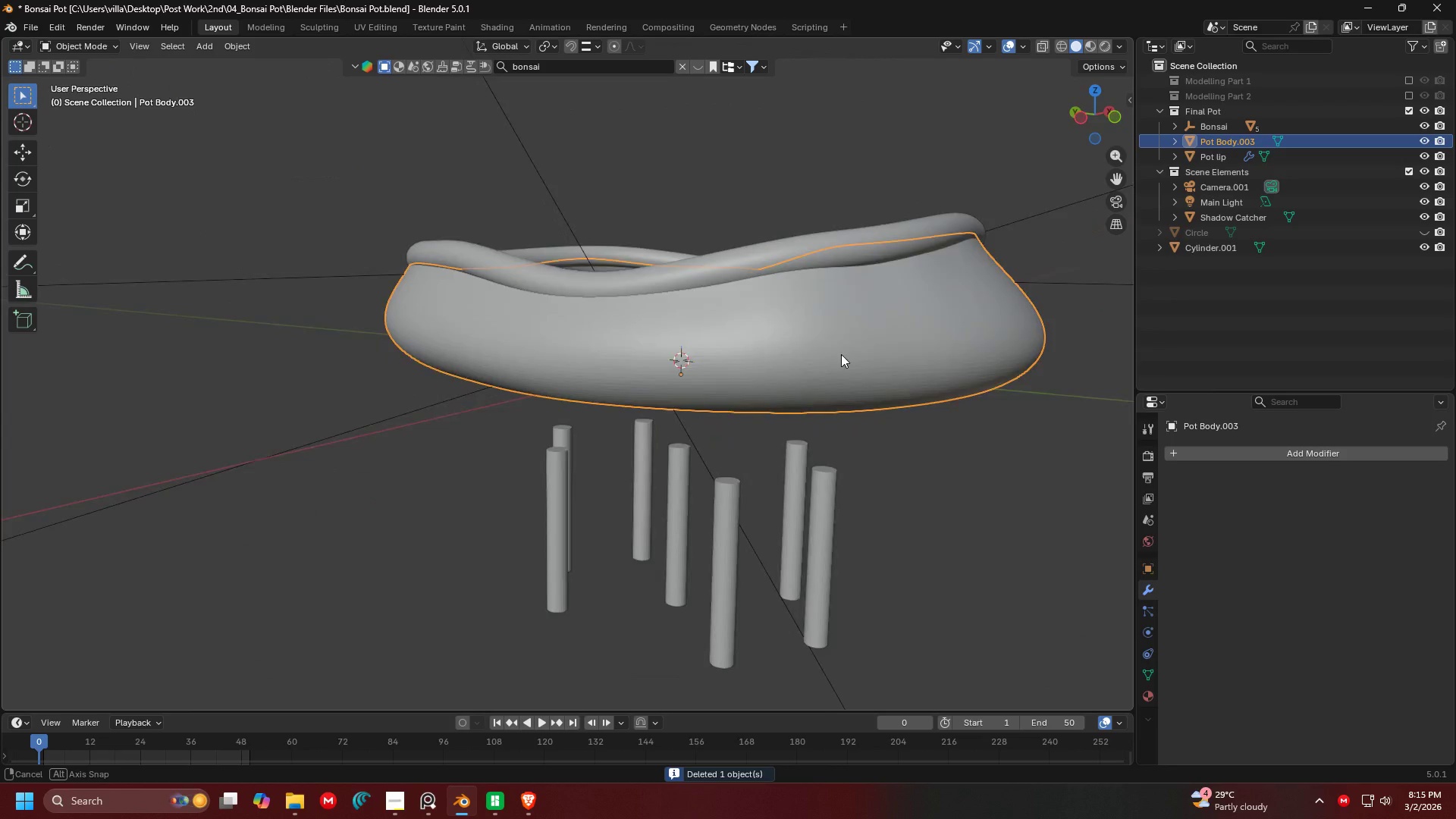 
key(Shift+ShiftLeft)
 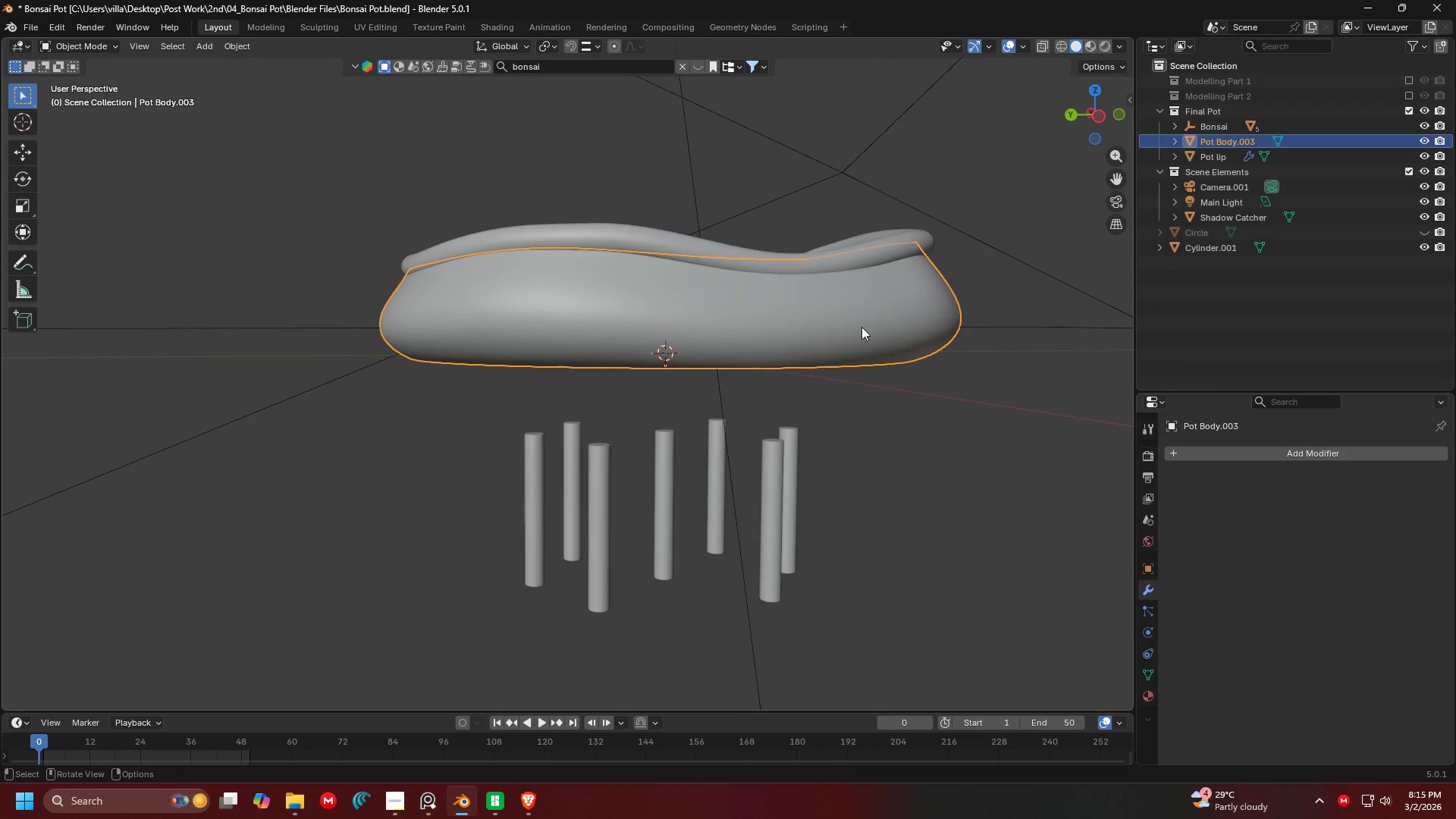 
hold_key(key=ShiftLeft, duration=0.33)
 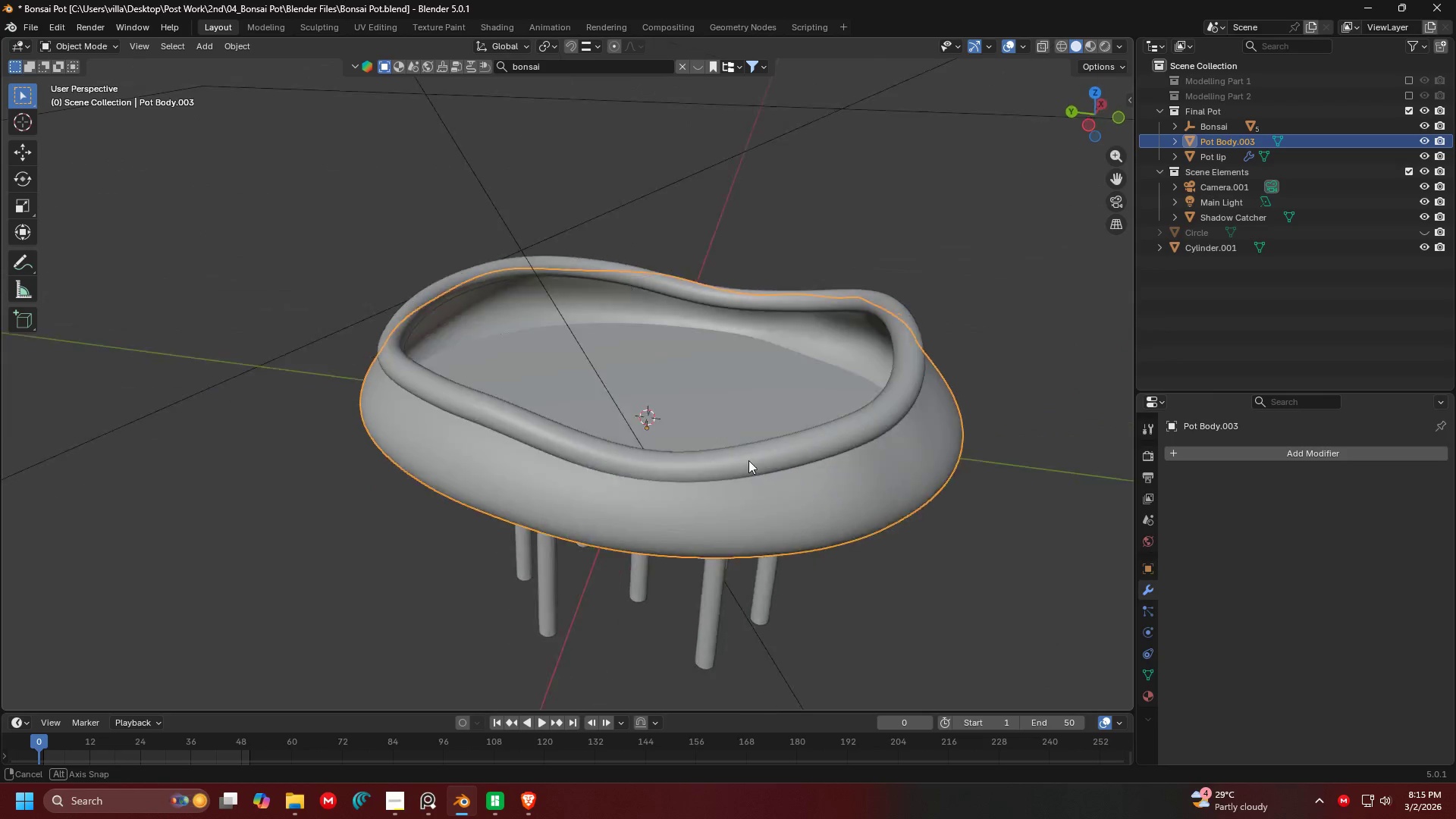 
key(Tab)
 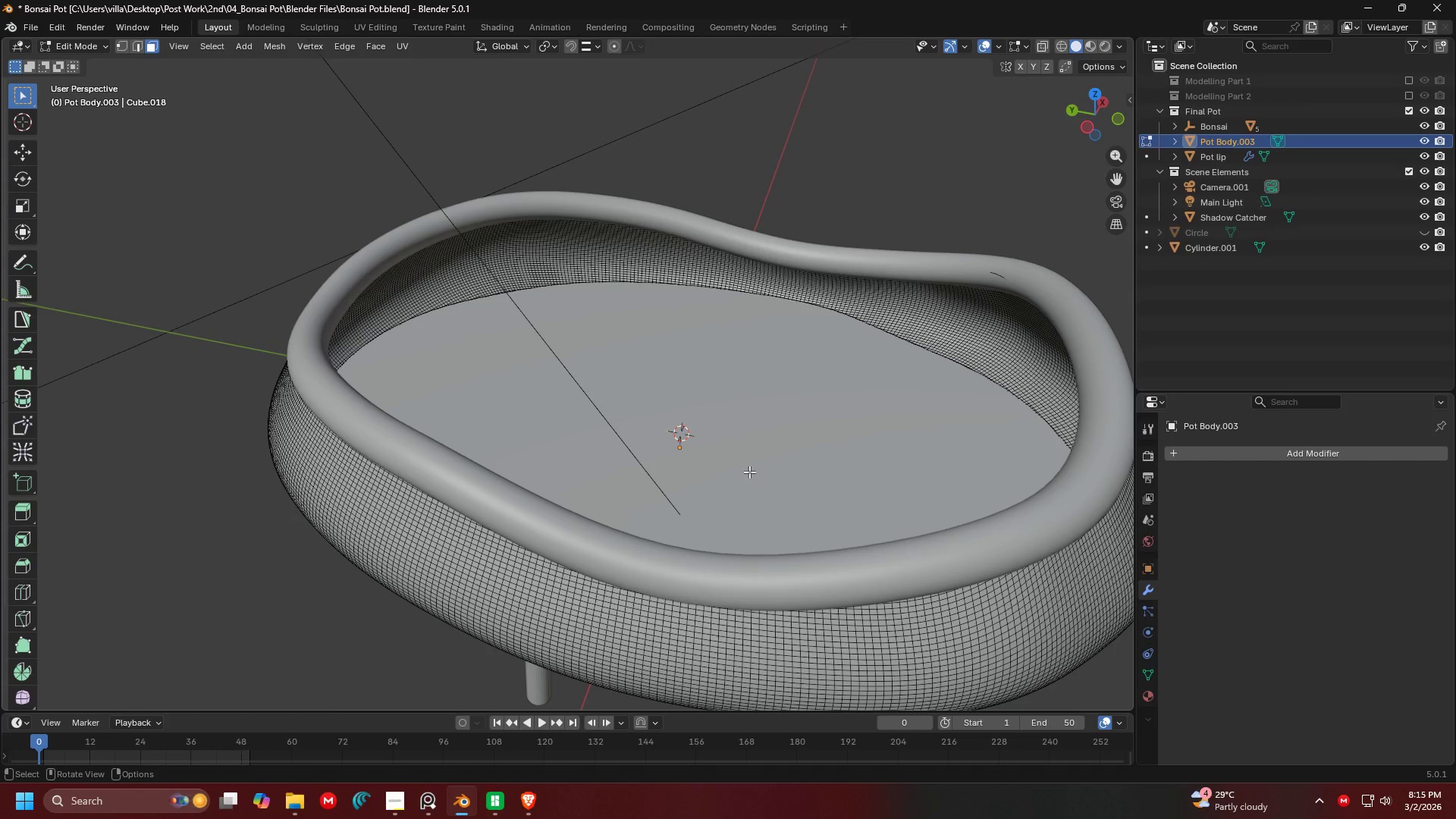 
scroll: coordinate [738, 475], scroll_direction: up, amount: 2.0
 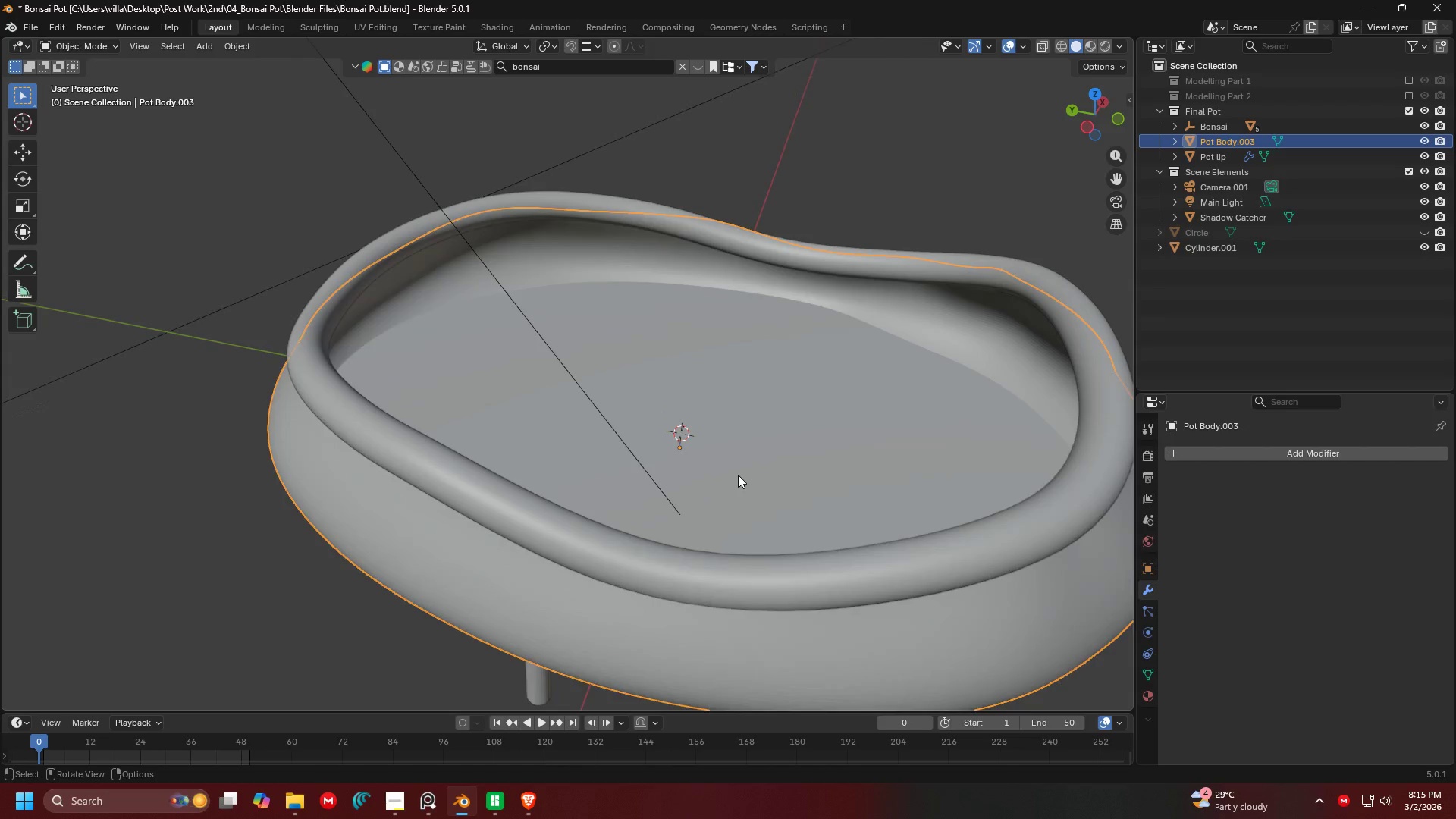 
scroll: coordinate [695, 450], scroll_direction: none, amount: 0.0
 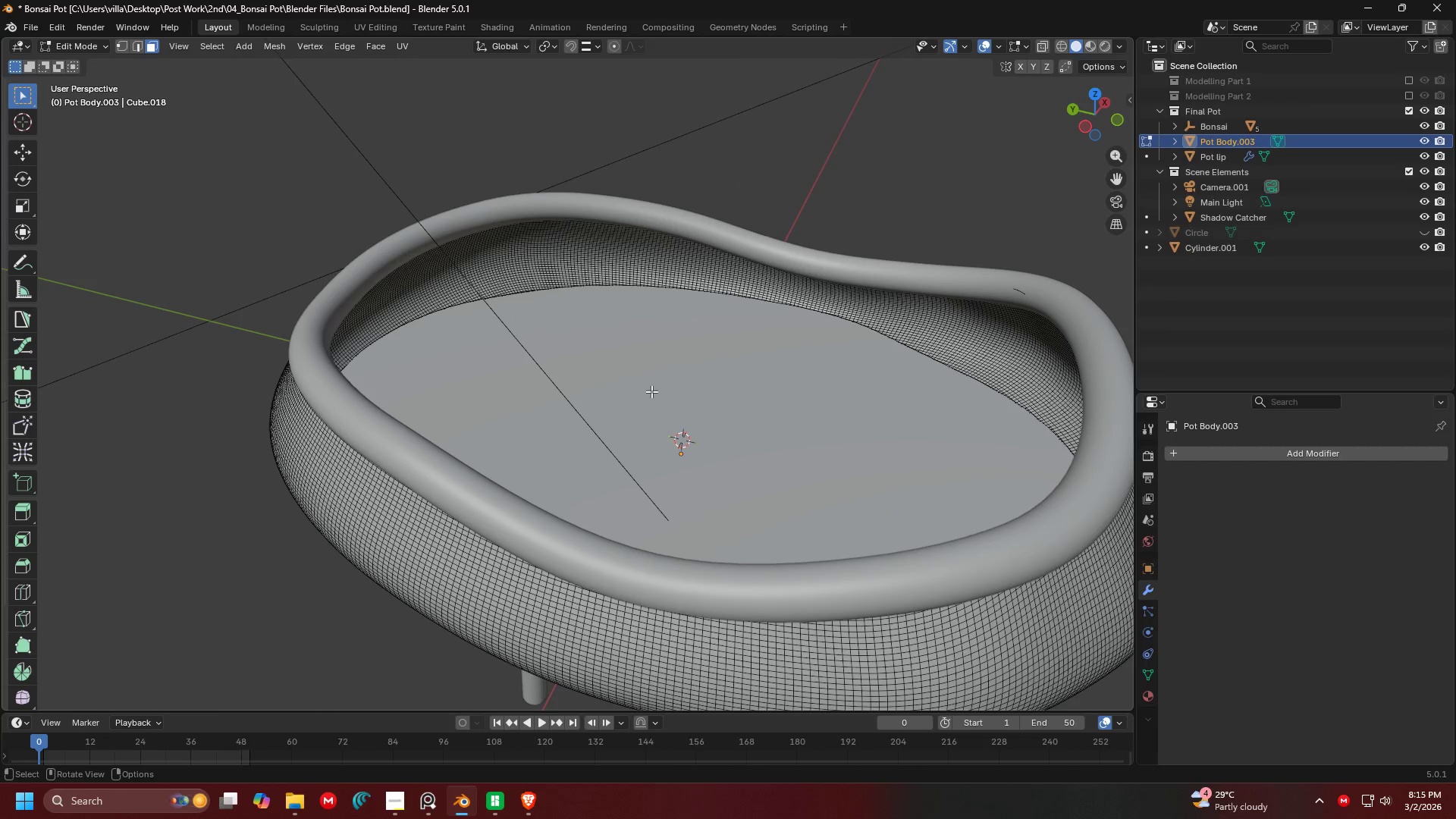 
left_click([647, 393])
 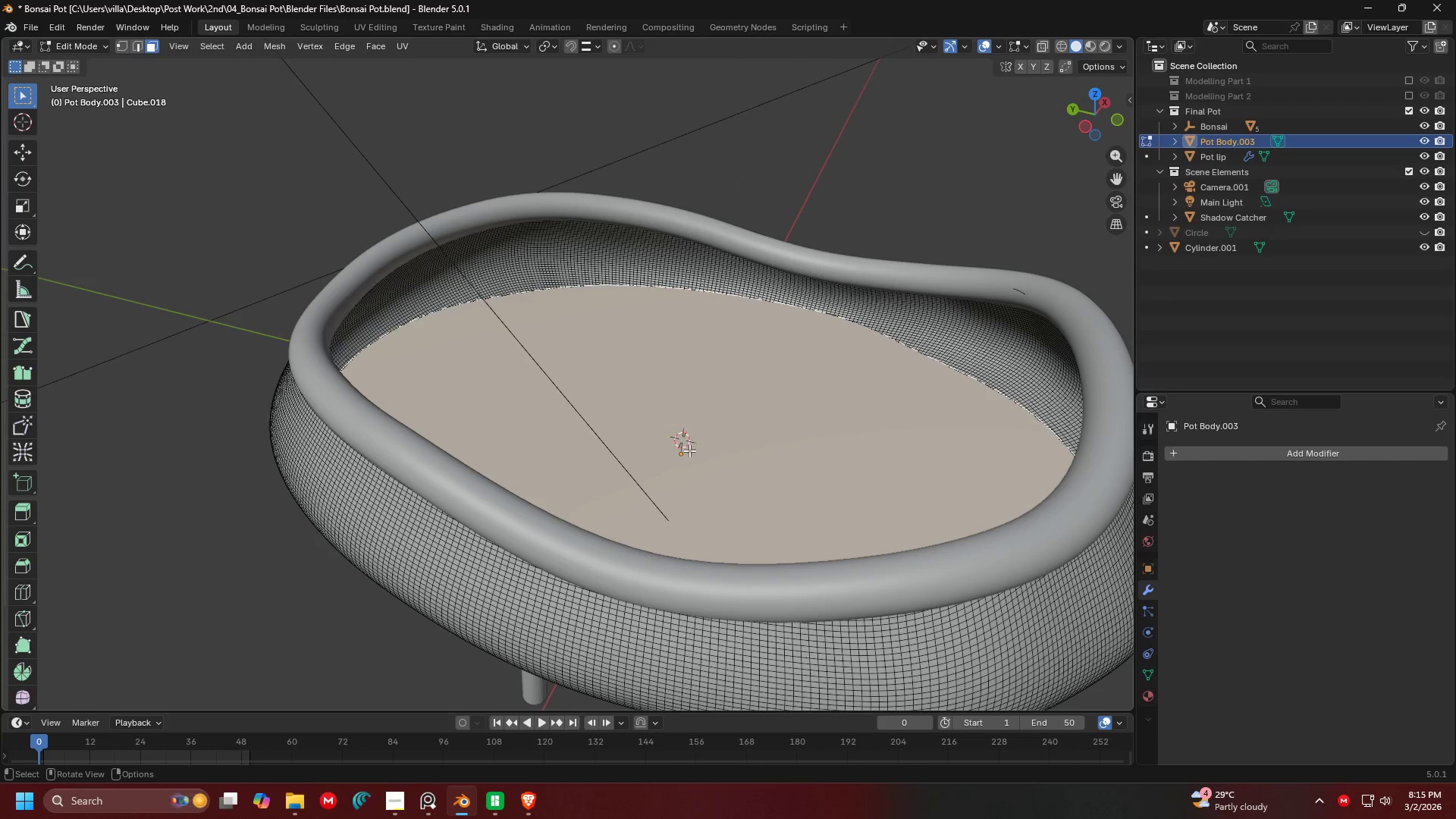 
type(hx)
 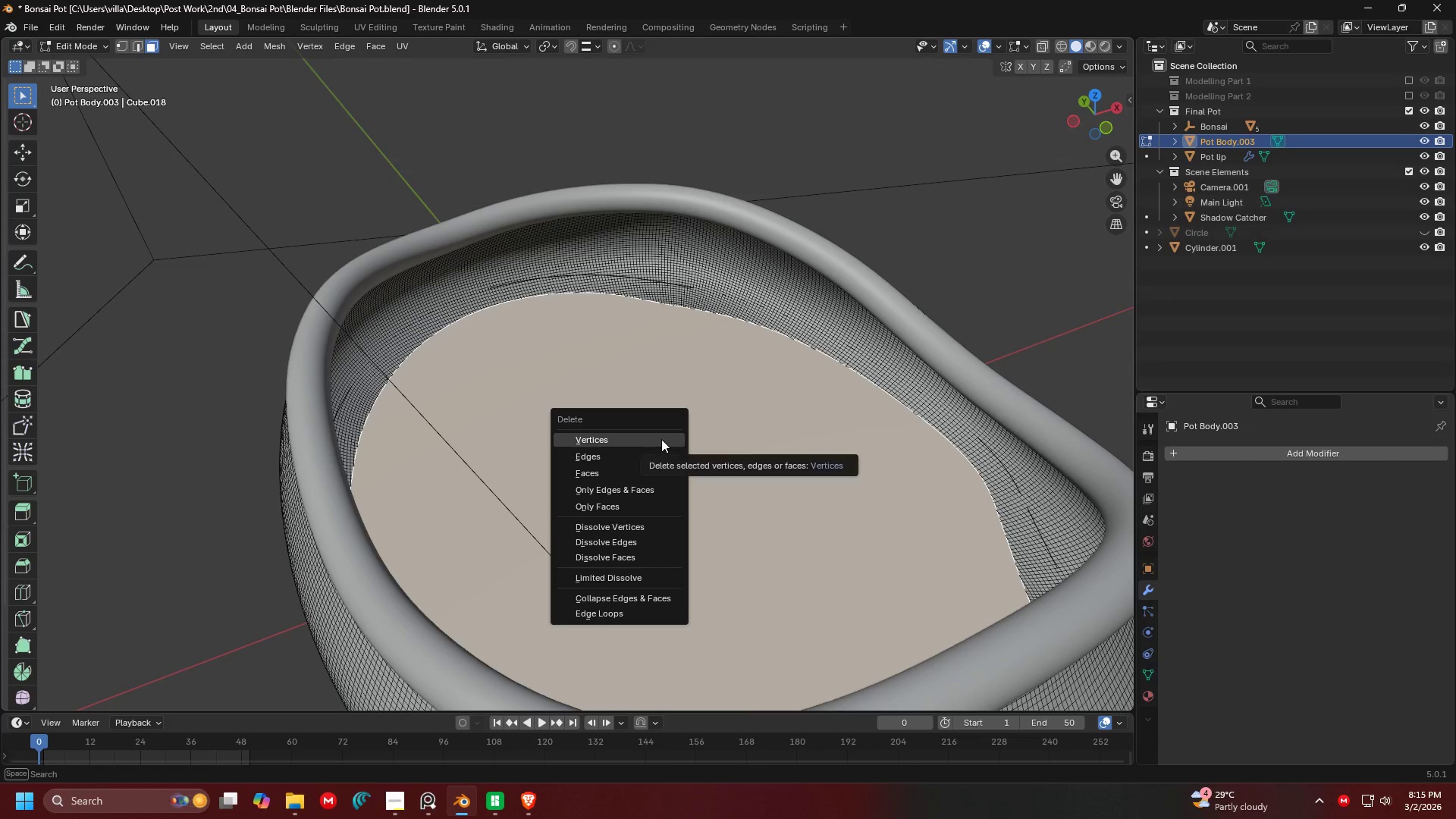 
left_click([661, 439])
 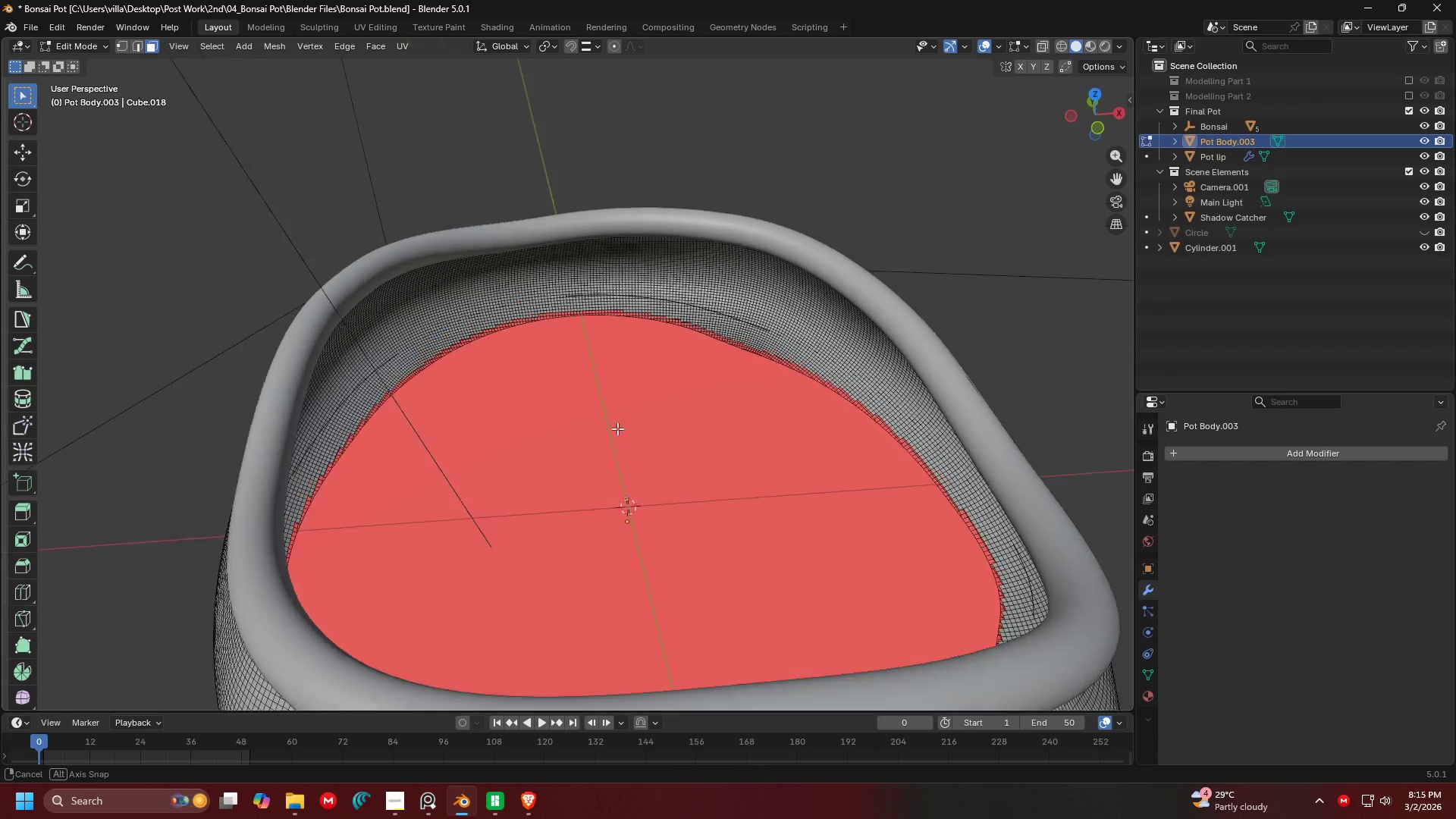 
scroll: coordinate [573, 409], scroll_direction: up, amount: 8.0
 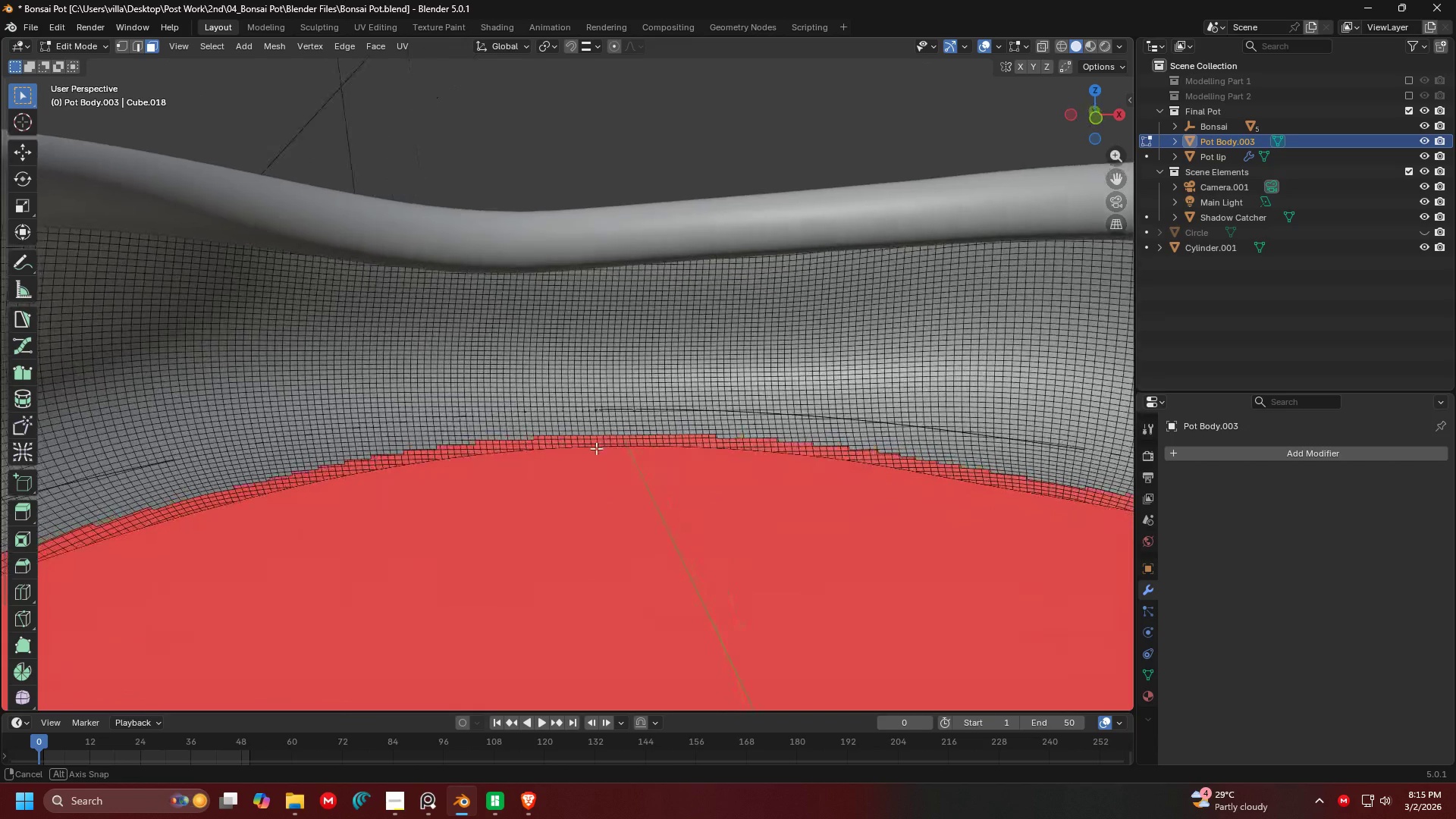 
scroll: coordinate [610, 465], scroll_direction: down, amount: 1.0
 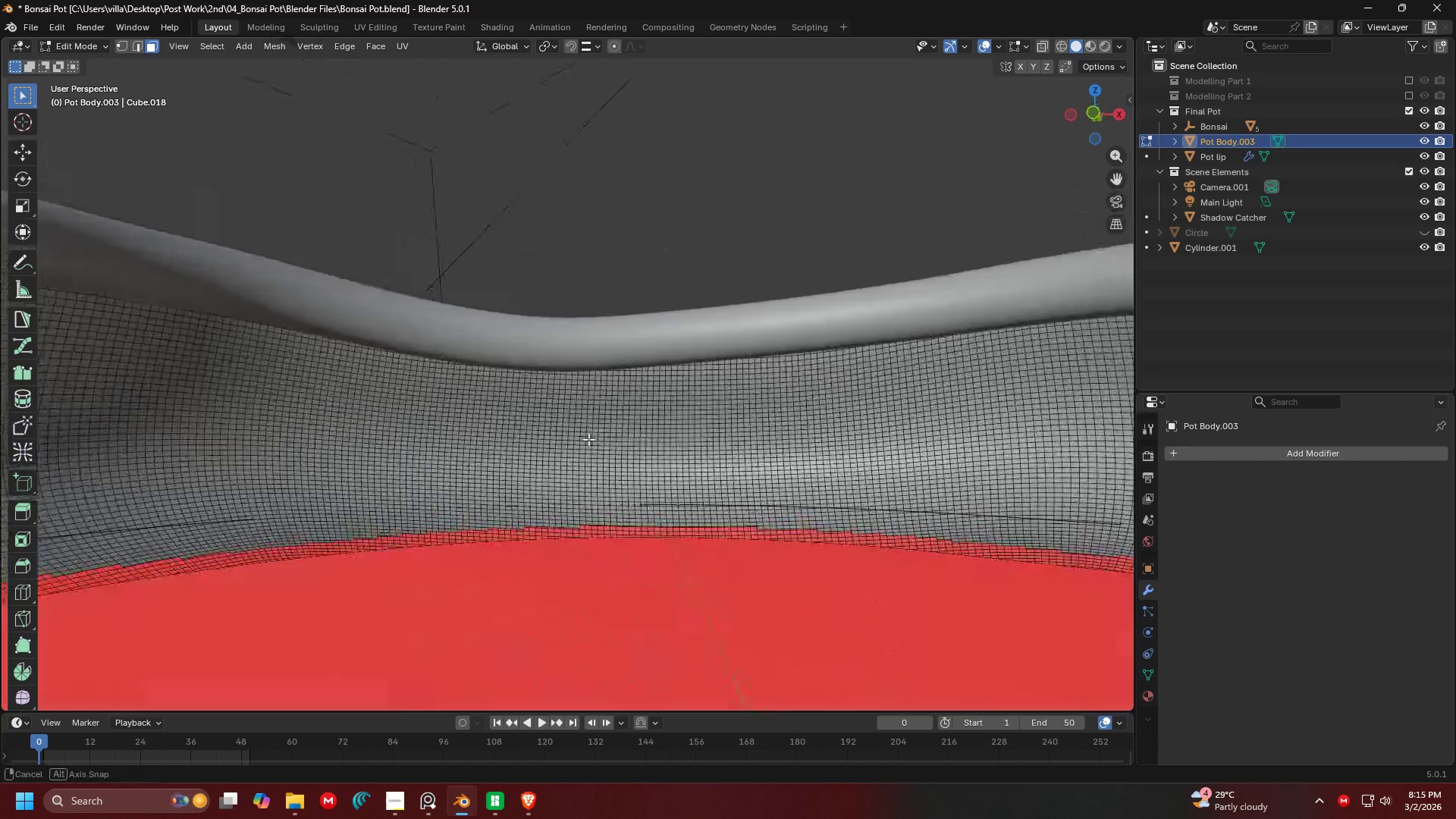 
hold_key(key=ShiftLeft, duration=0.94)
 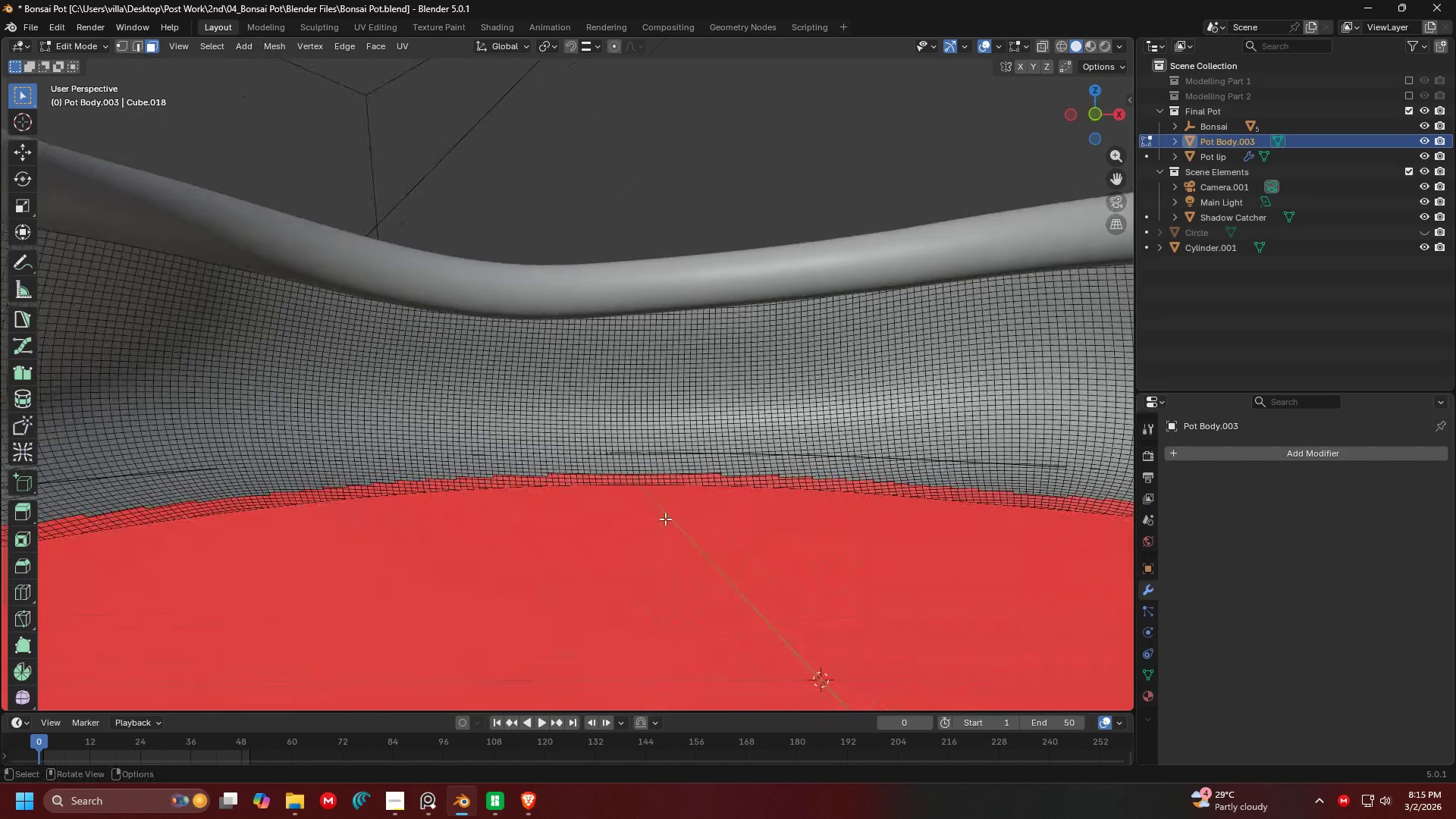 
key(Alt+H)
 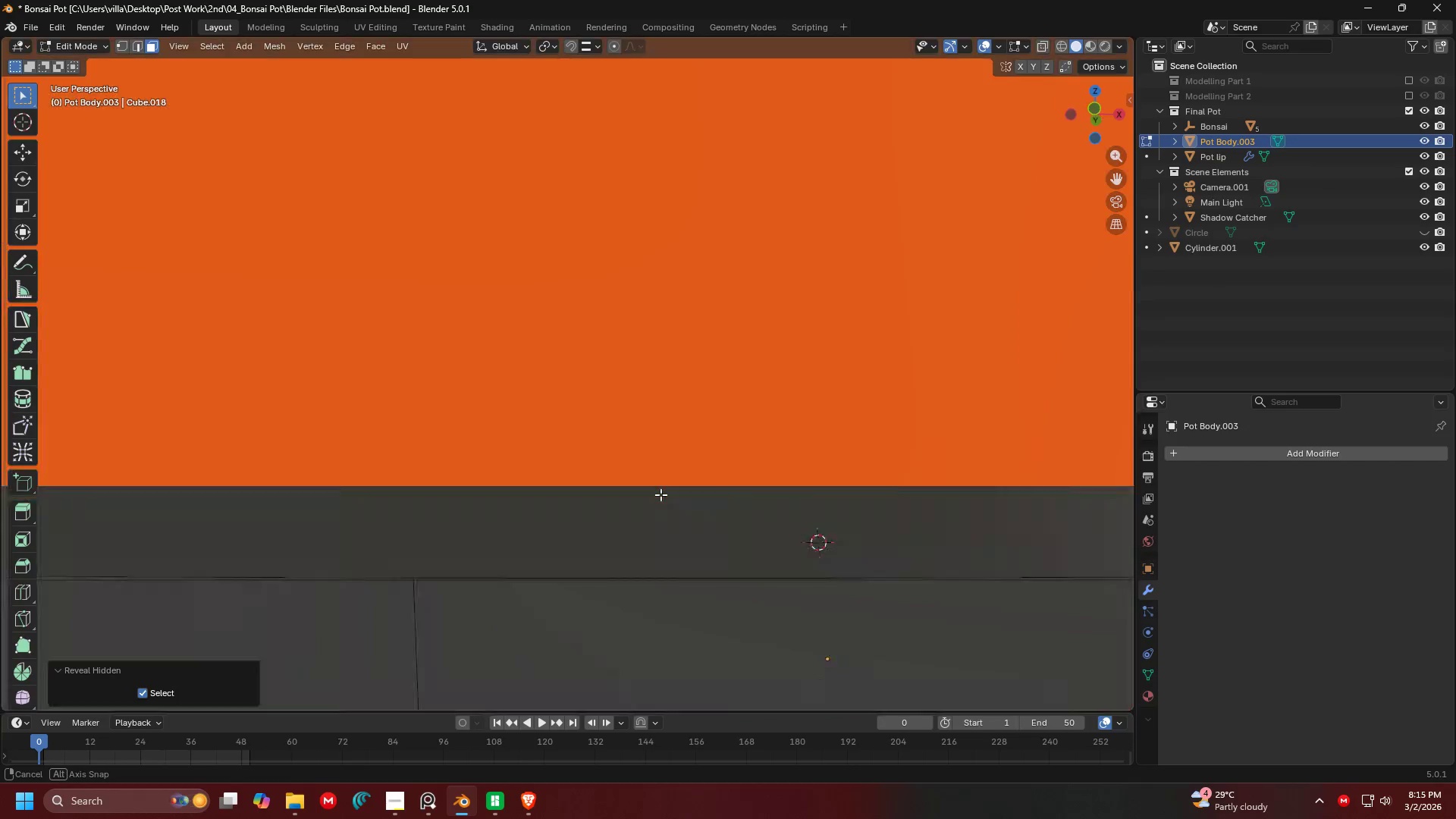 
hold_key(key=ShiftLeft, duration=0.31)
 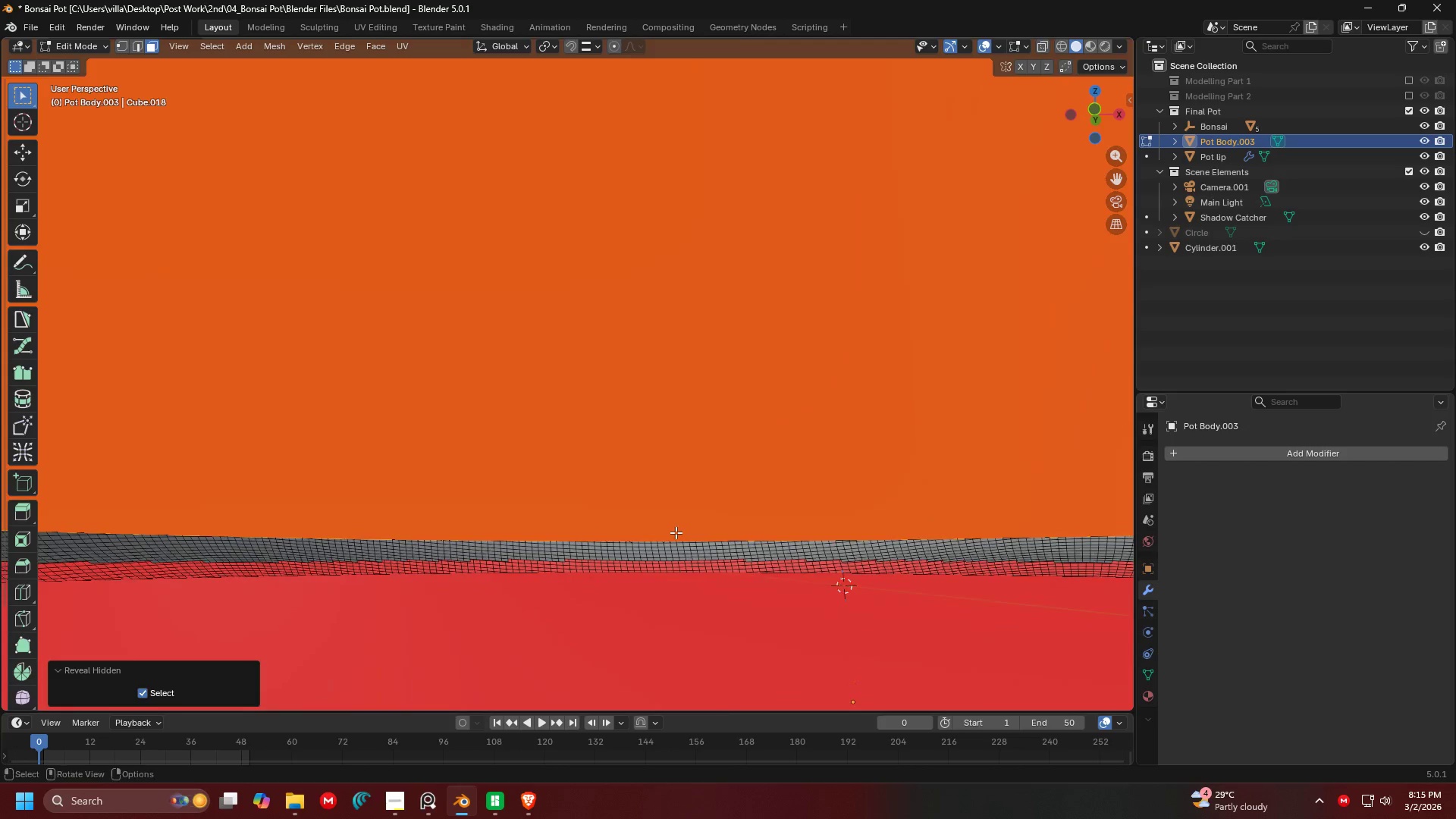 
left_click([532, 574])
 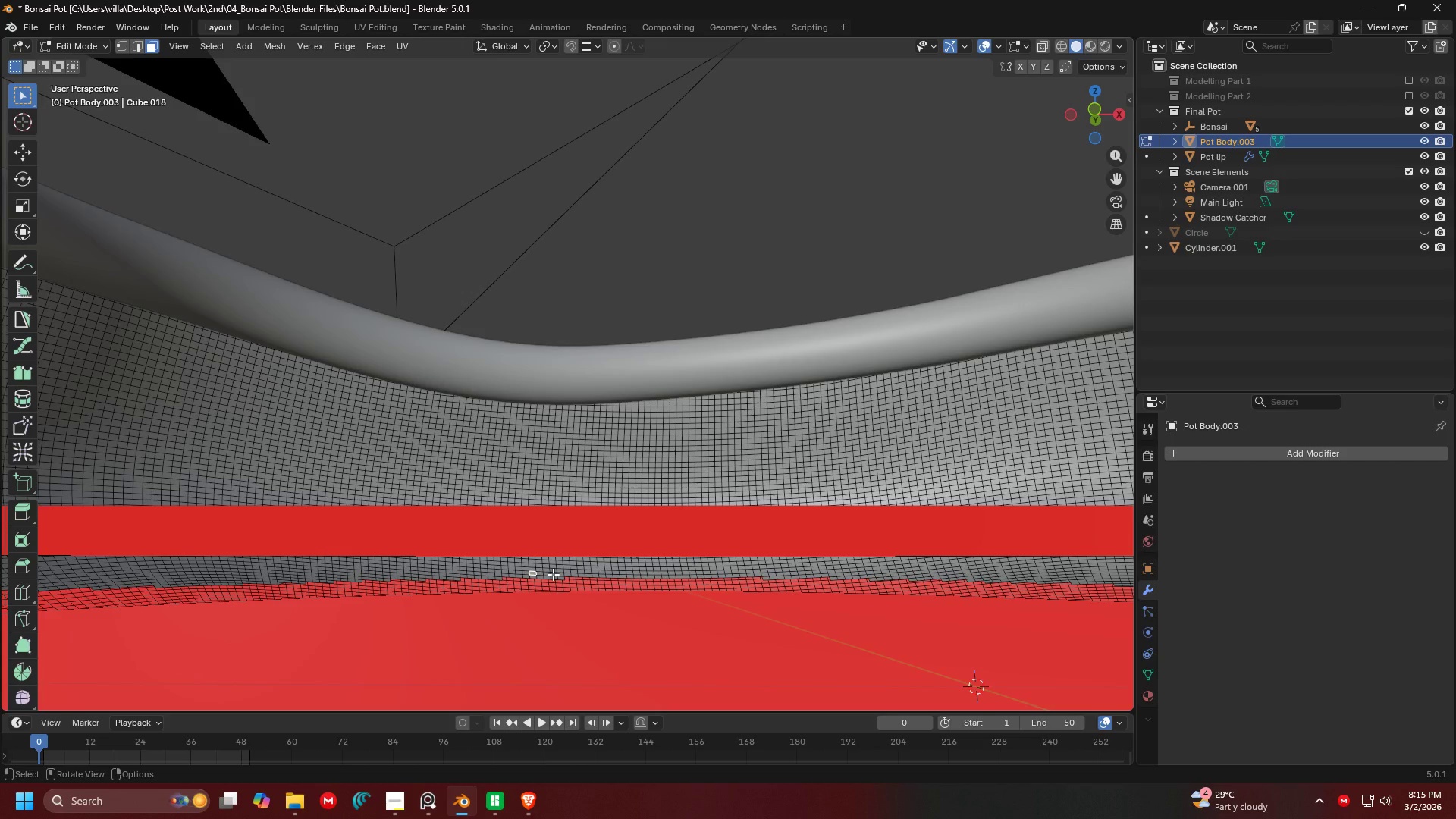 
scroll: coordinate [676, 532], scroll_direction: up, amount: 1.0
 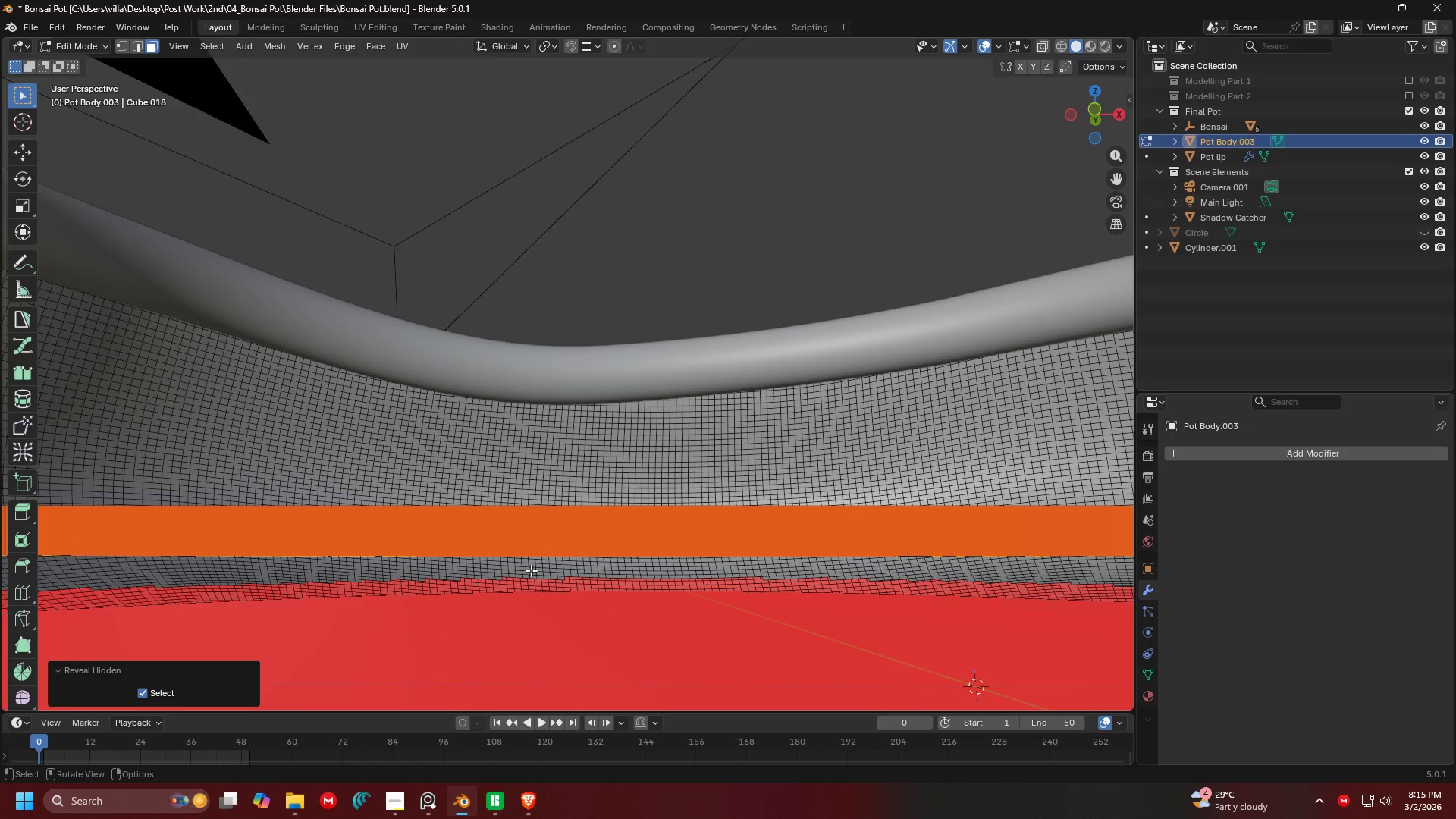 
hold_key(key=AltLeft, duration=0.77)
left_click([553, 574])
 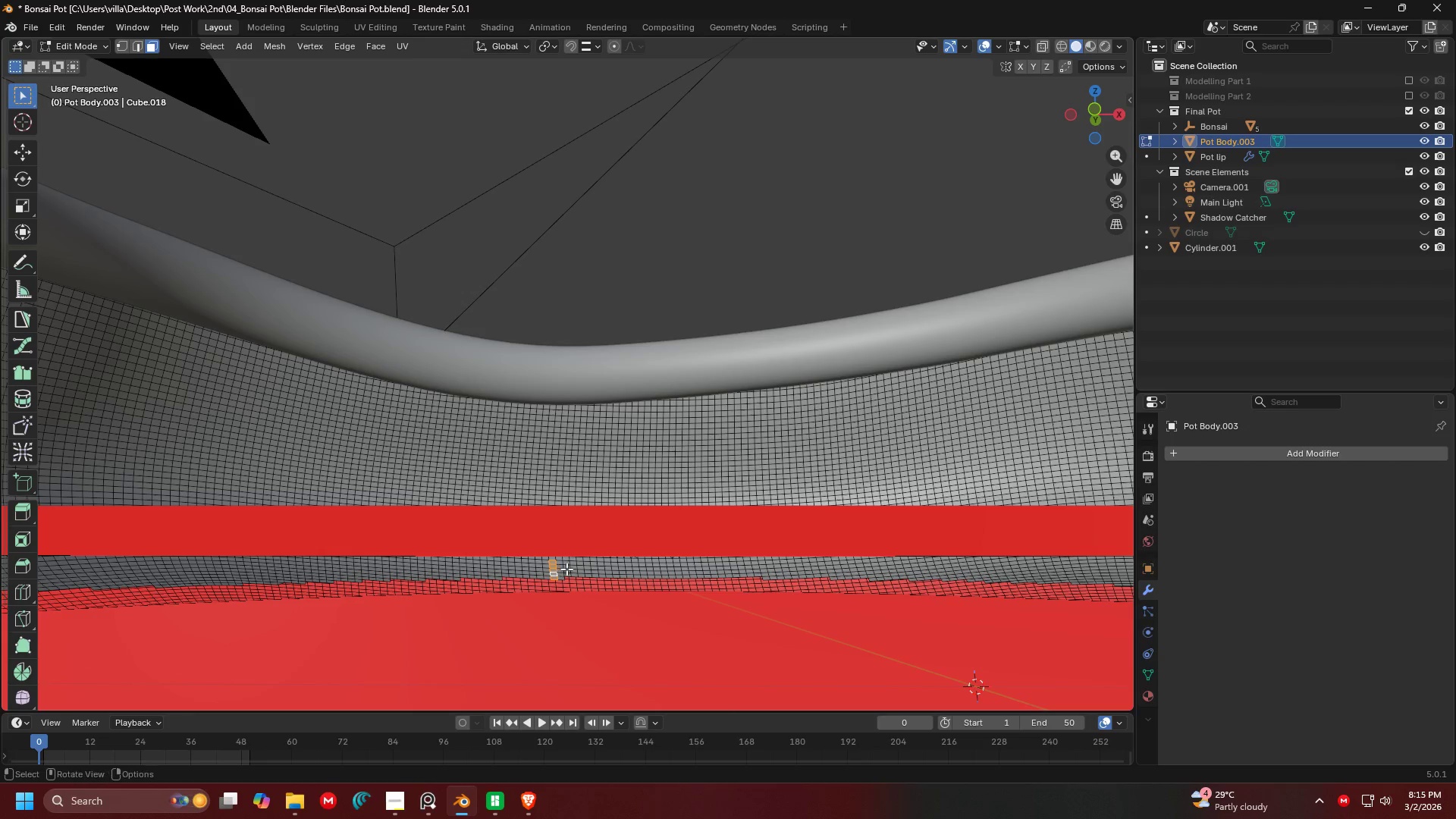 
hold_key(key=AltLeft, duration=1.53)
left_click([547, 558])
 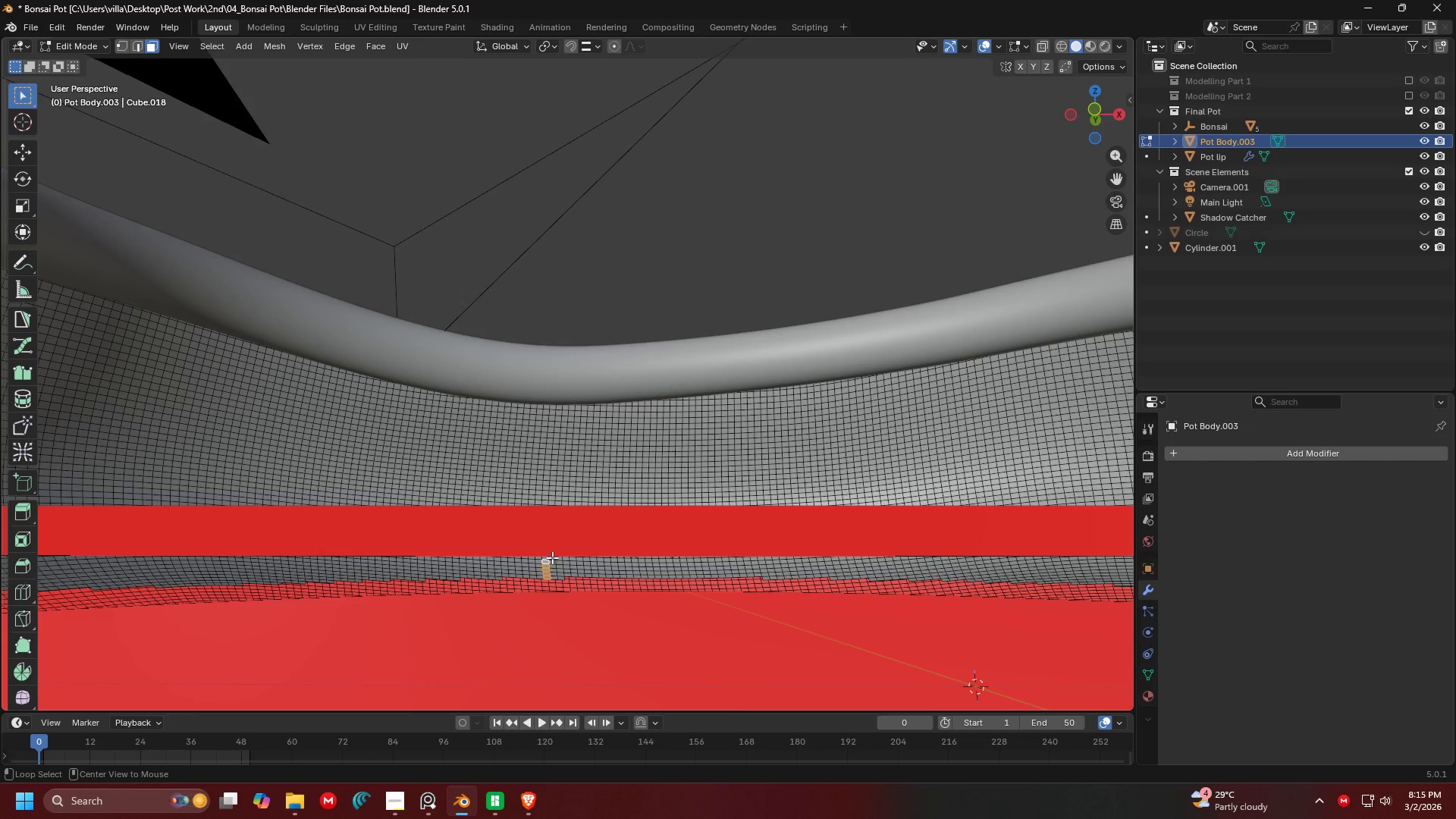 
left_click([553, 557])
 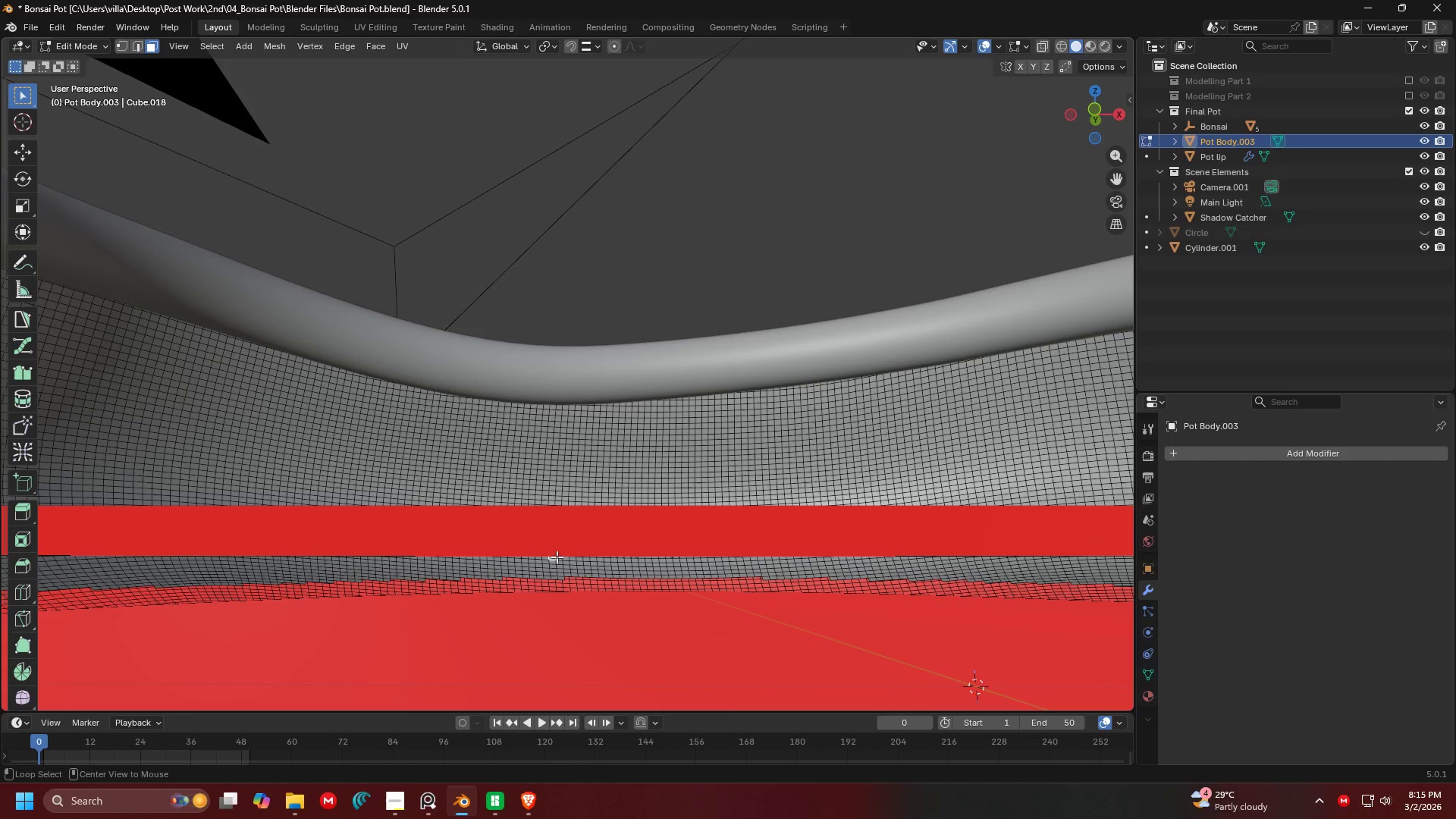 
double_click([557, 557])
 